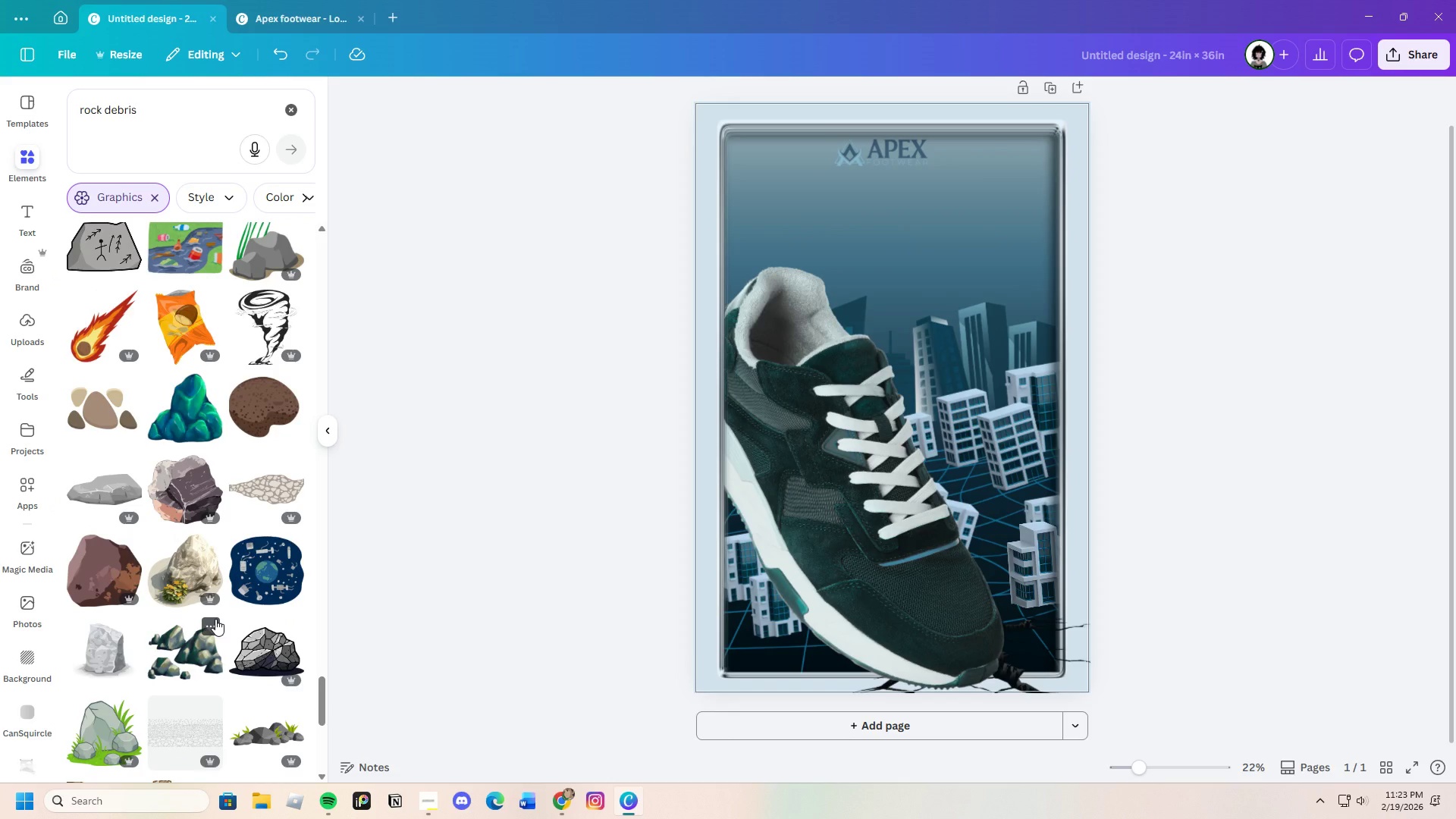 
wait(8.5)
 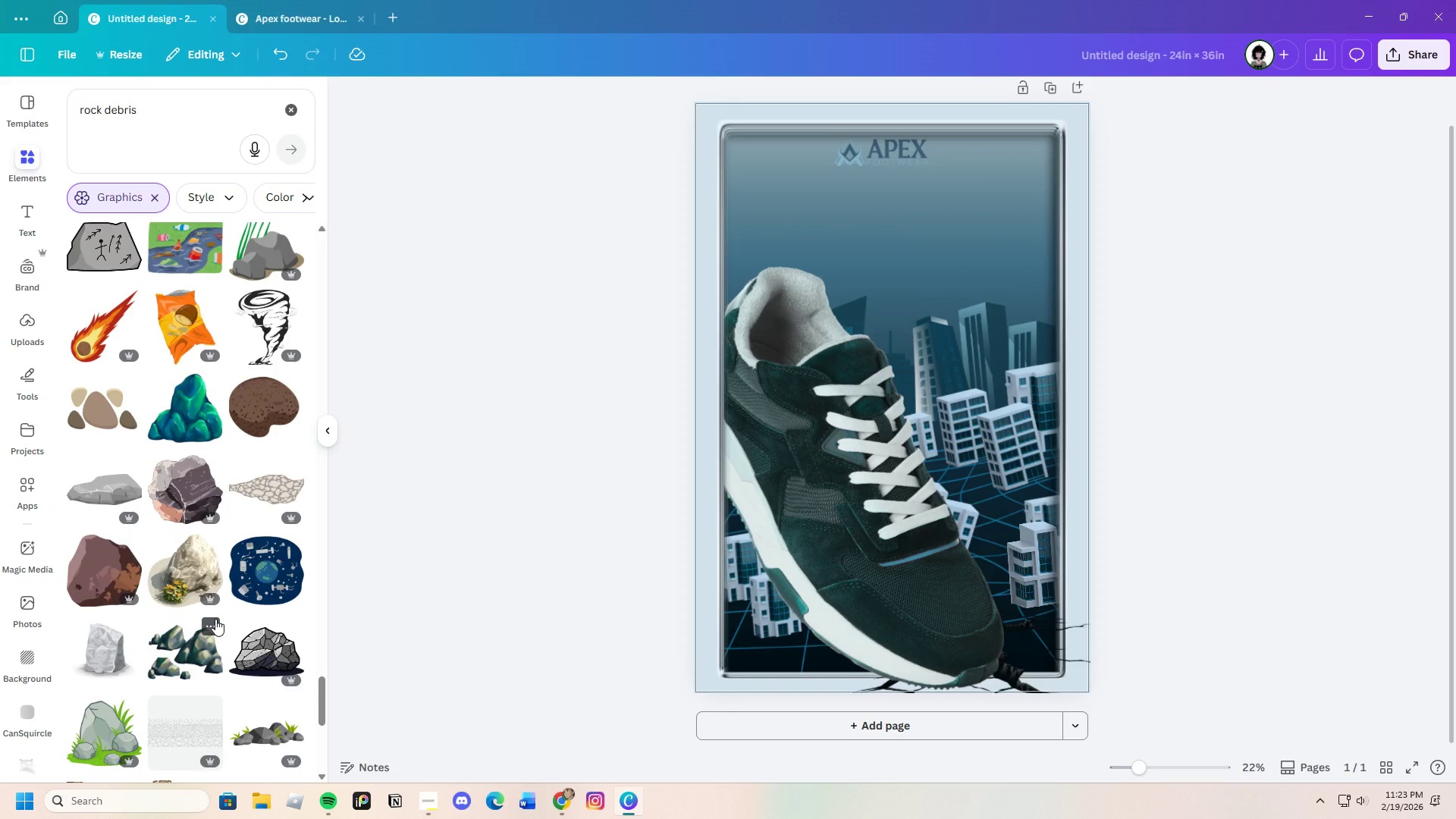 
scroll: coordinate [215, 619], scroll_direction: down, amount: 4.0
 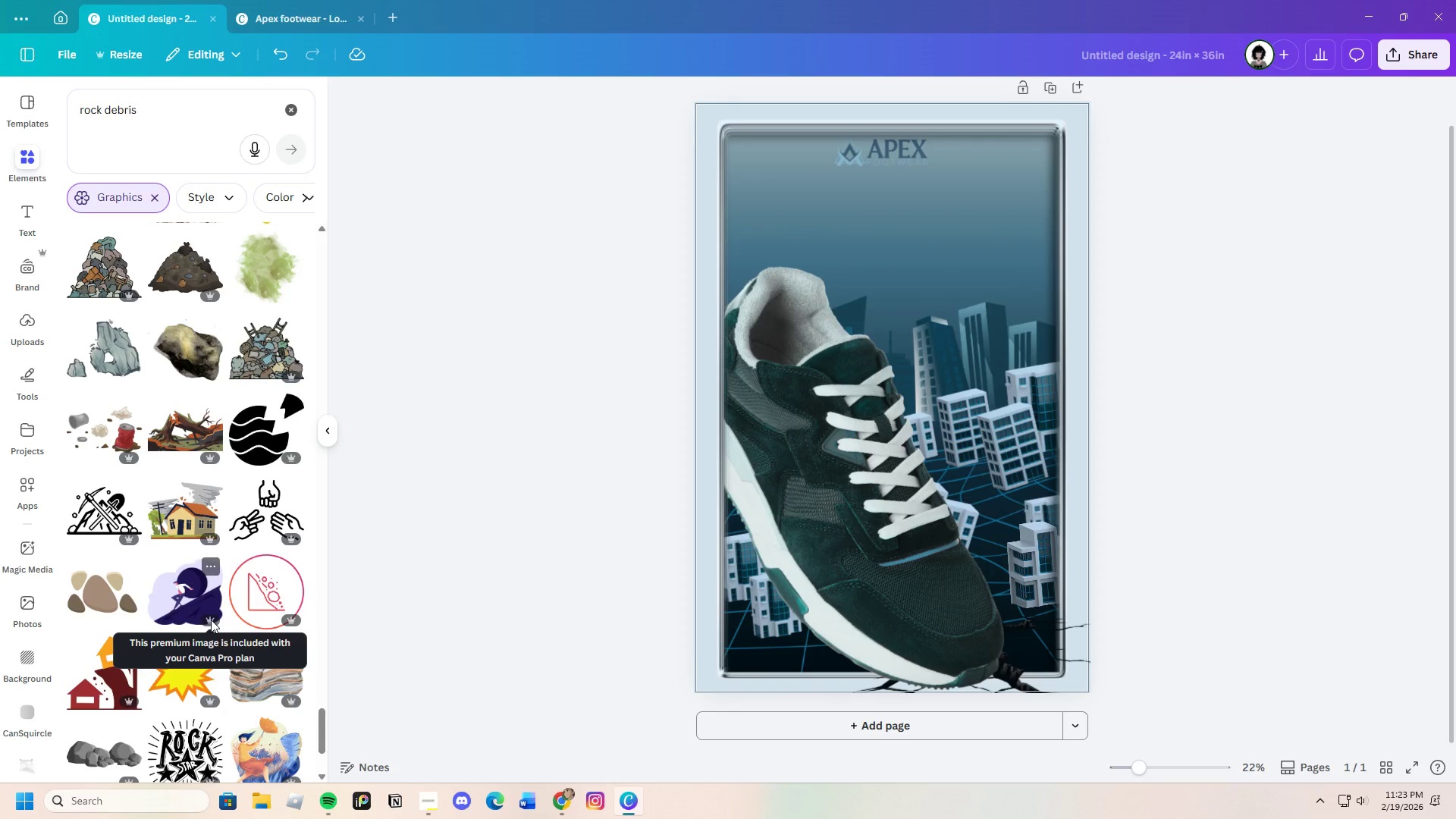 
wait(8.12)
 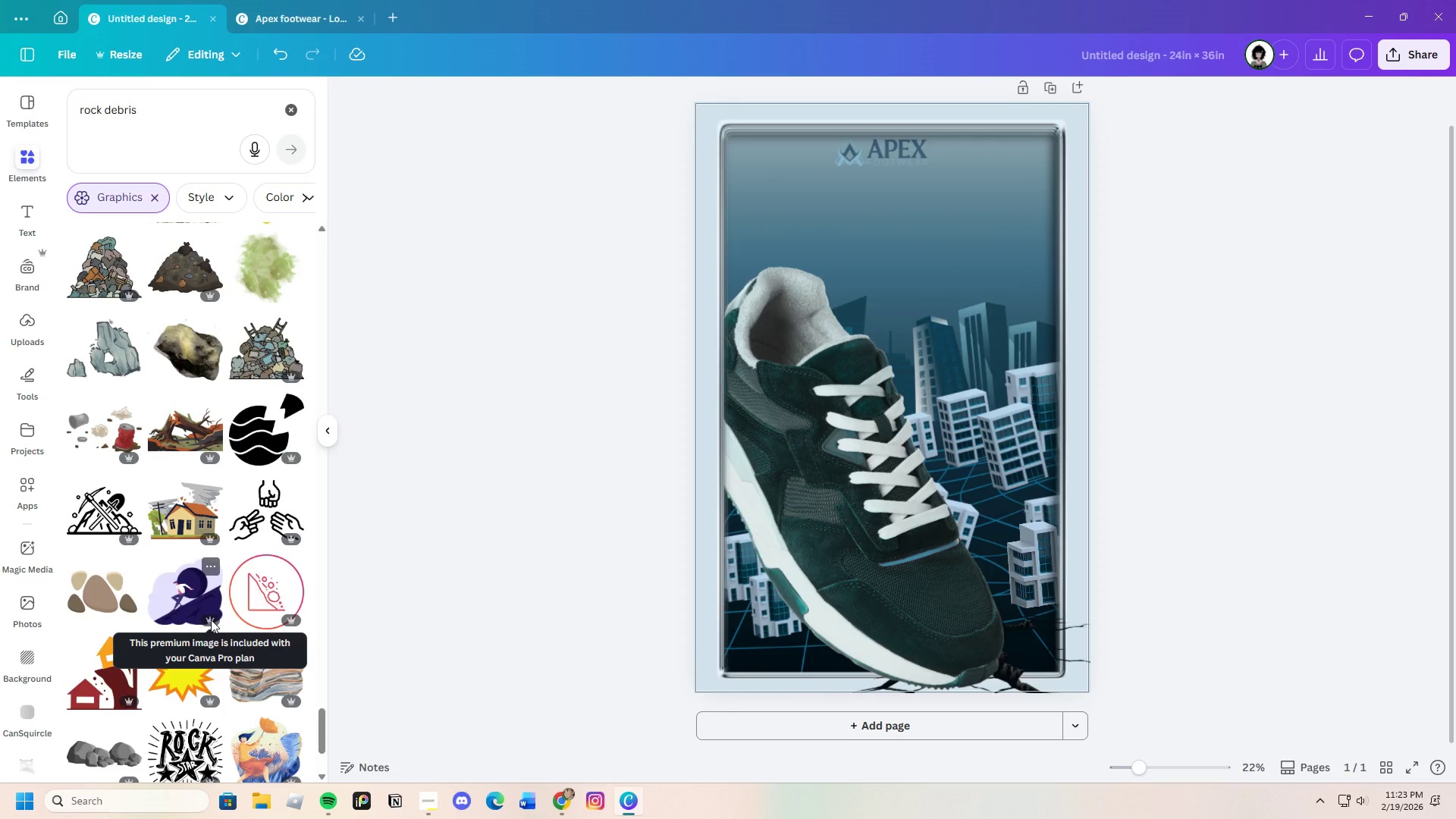 
scroll: coordinate [211, 620], scroll_direction: down, amount: 12.0
 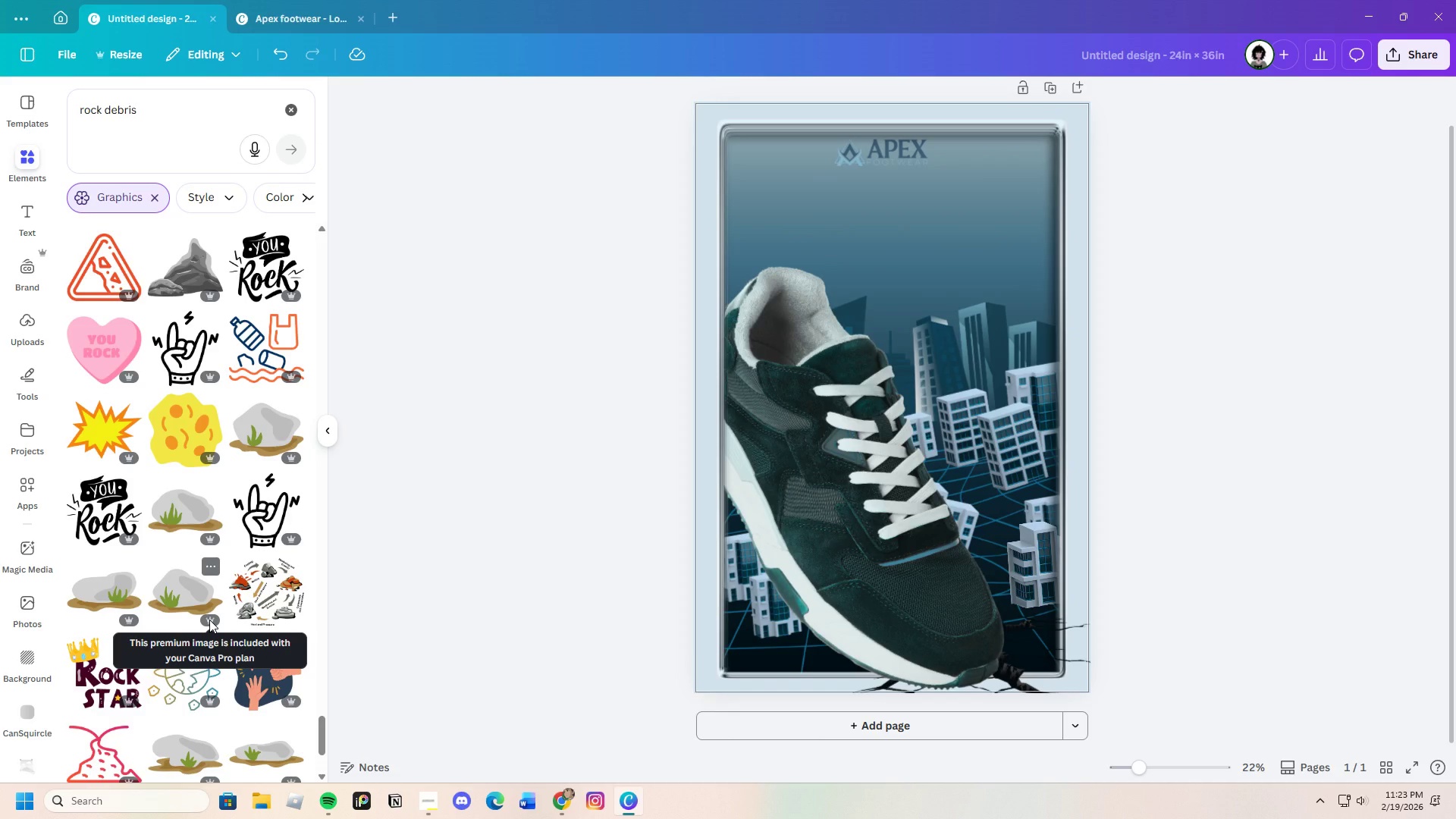 
wait(6.57)
 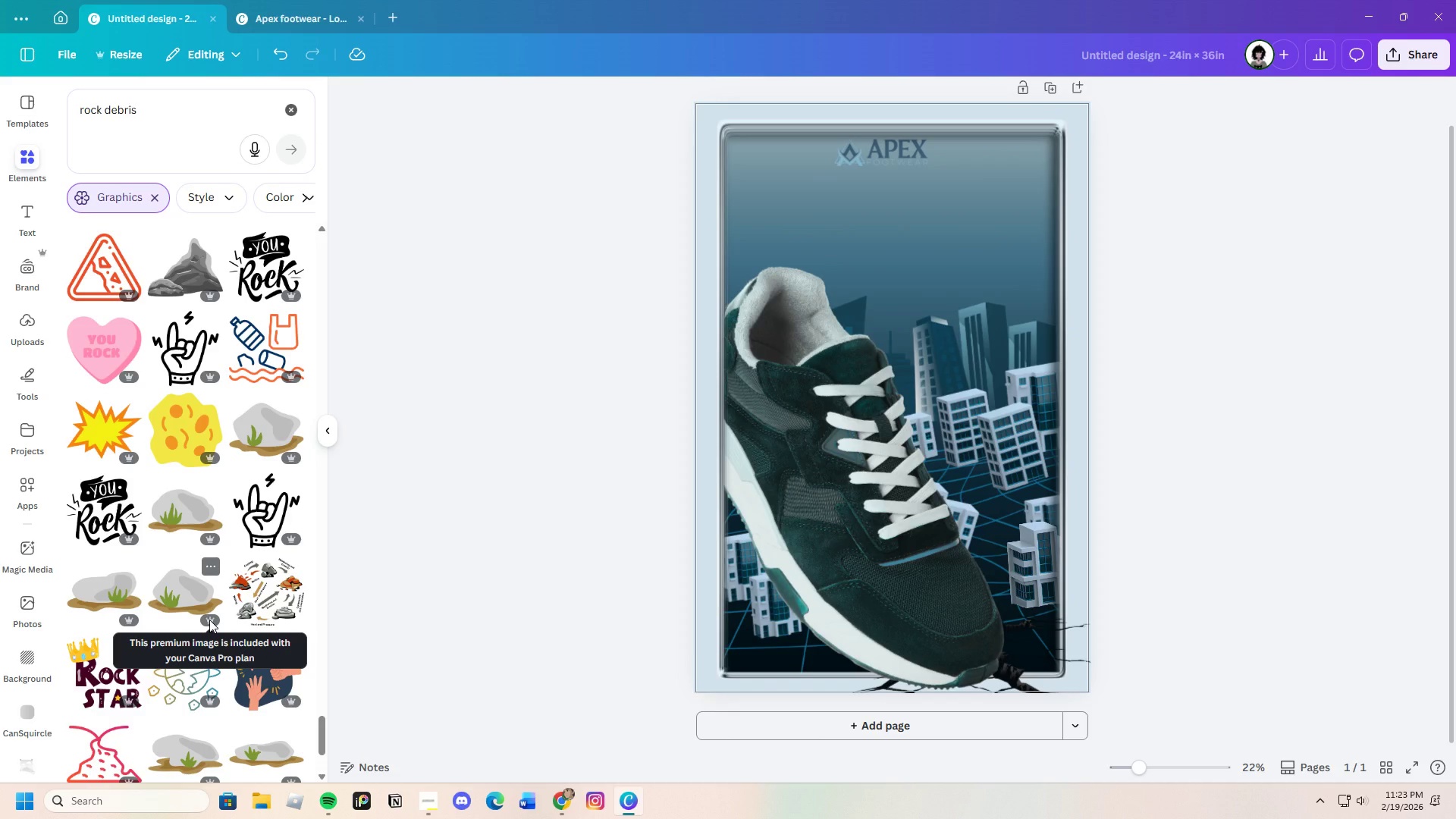 
scroll: coordinate [179, 632], scroll_direction: down, amount: 33.0
 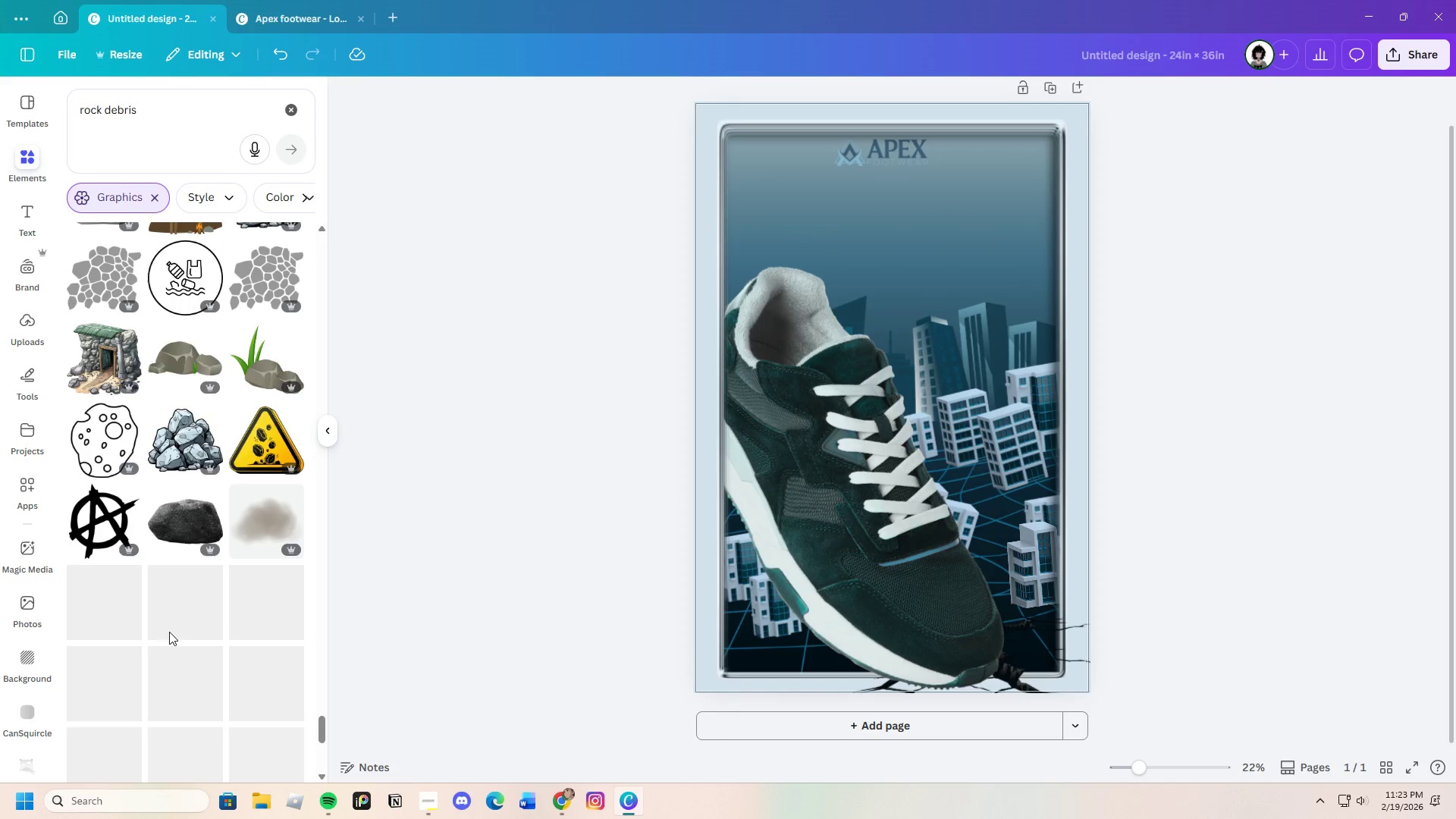 
mouse_move([157, 615])
 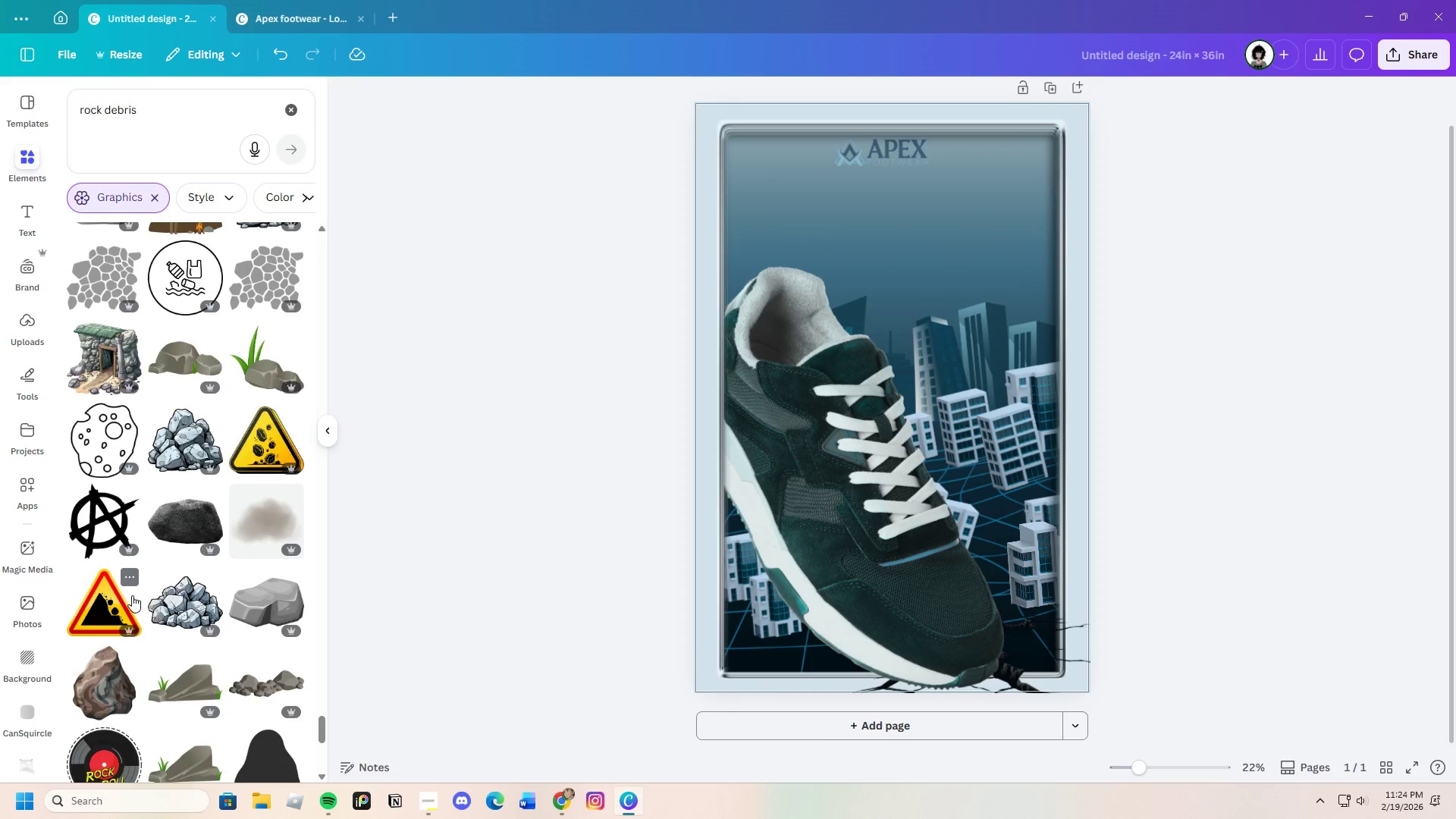 
scroll: coordinate [118, 575], scroll_direction: down, amount: 16.0
 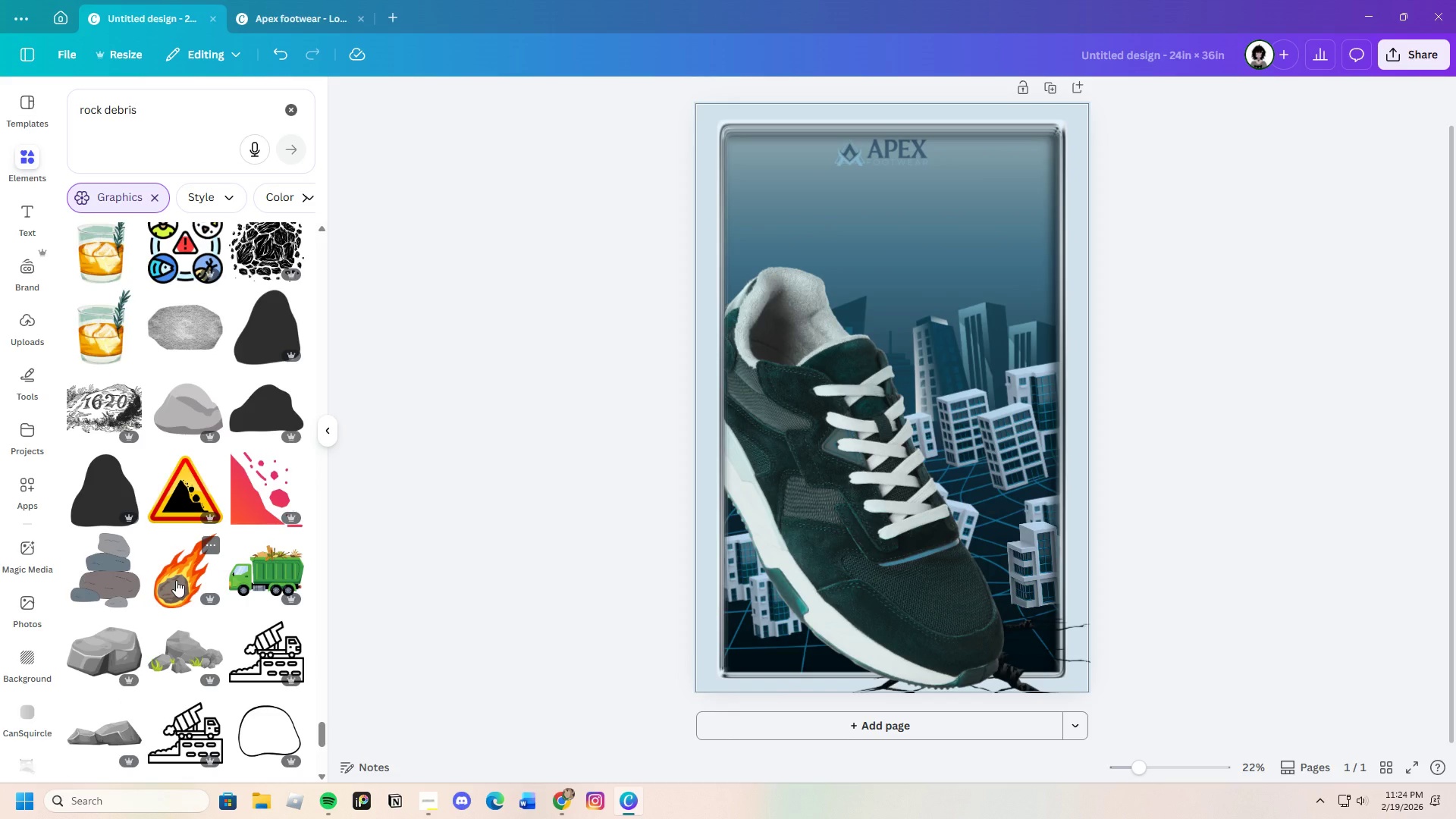 
wait(7.57)
 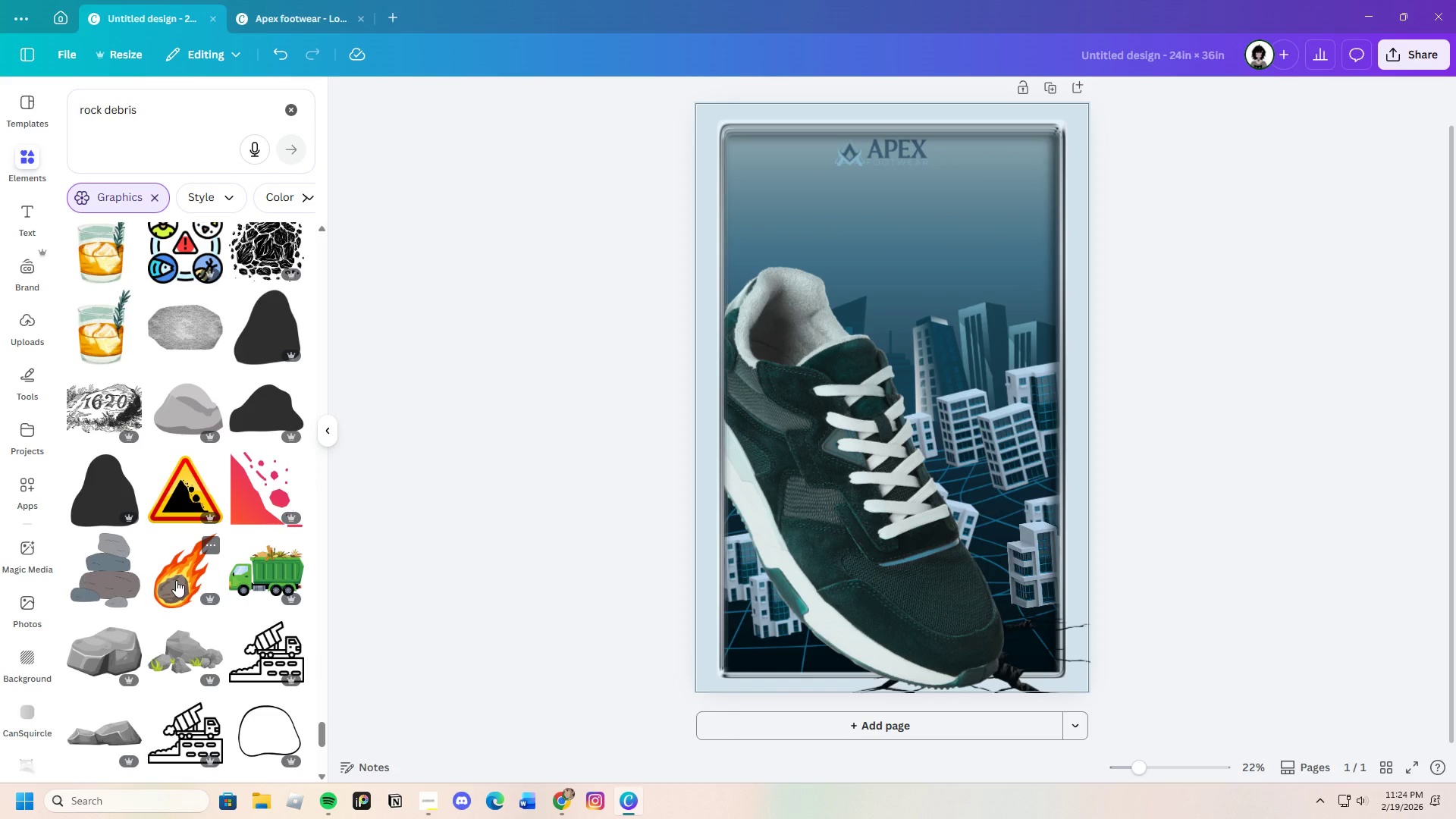 
scroll: coordinate [191, 616], scroll_direction: down, amount: 26.0
 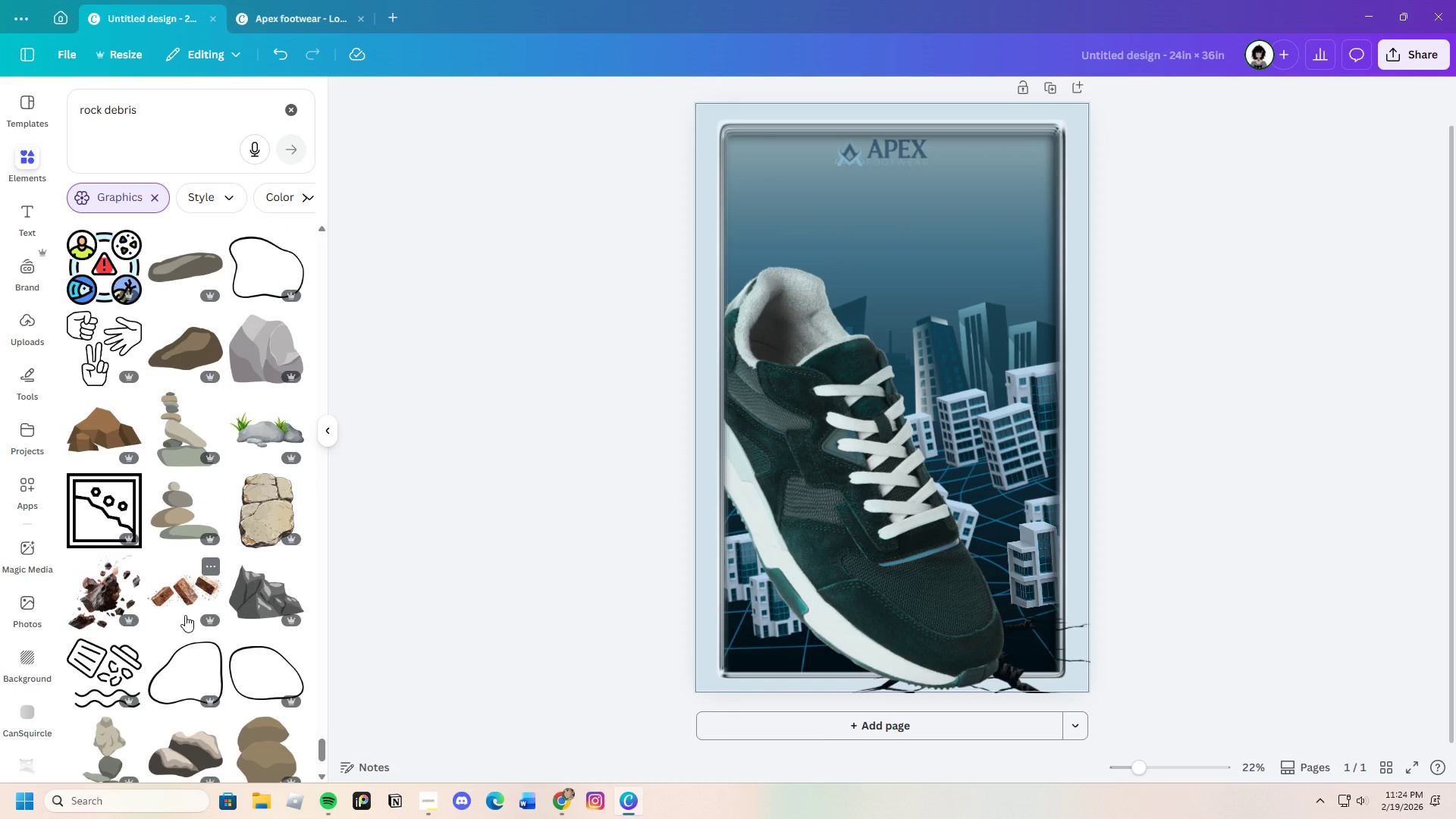 
wait(6.97)
 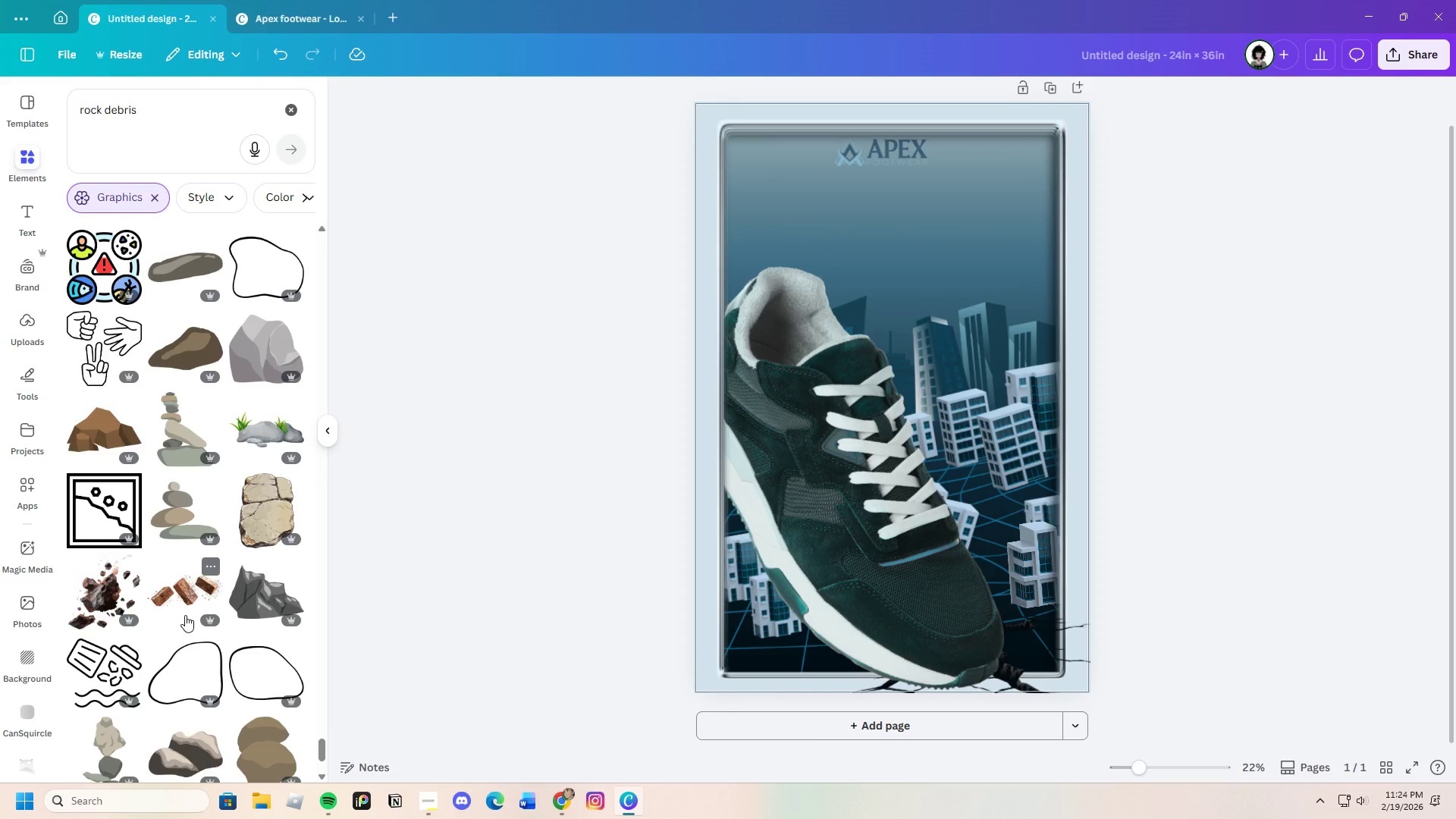 
left_click_drag(start_coordinate=[187, 112], to_coordinate=[37, 124])
 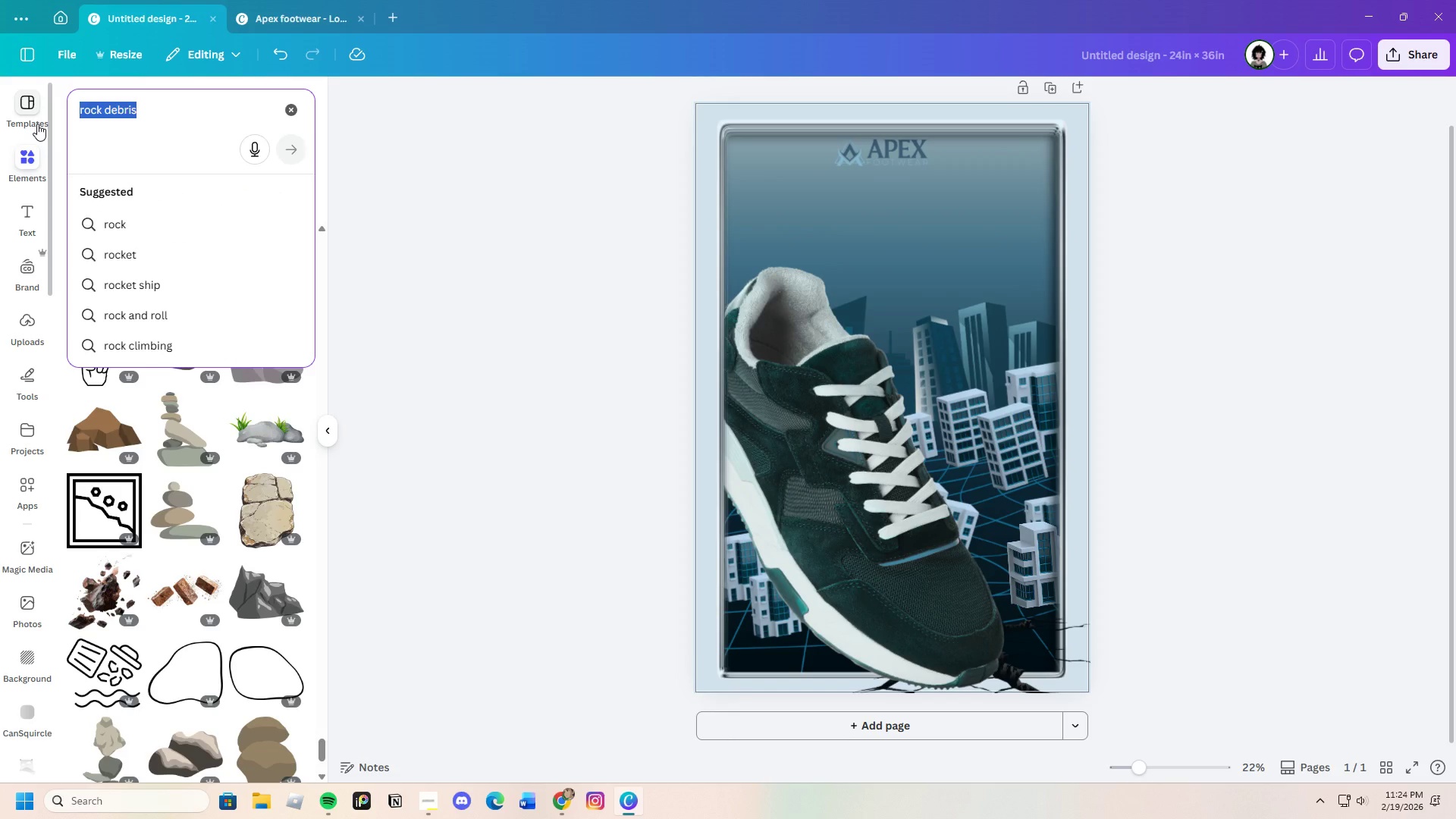 
key(Backspace)
type(sneaker)
 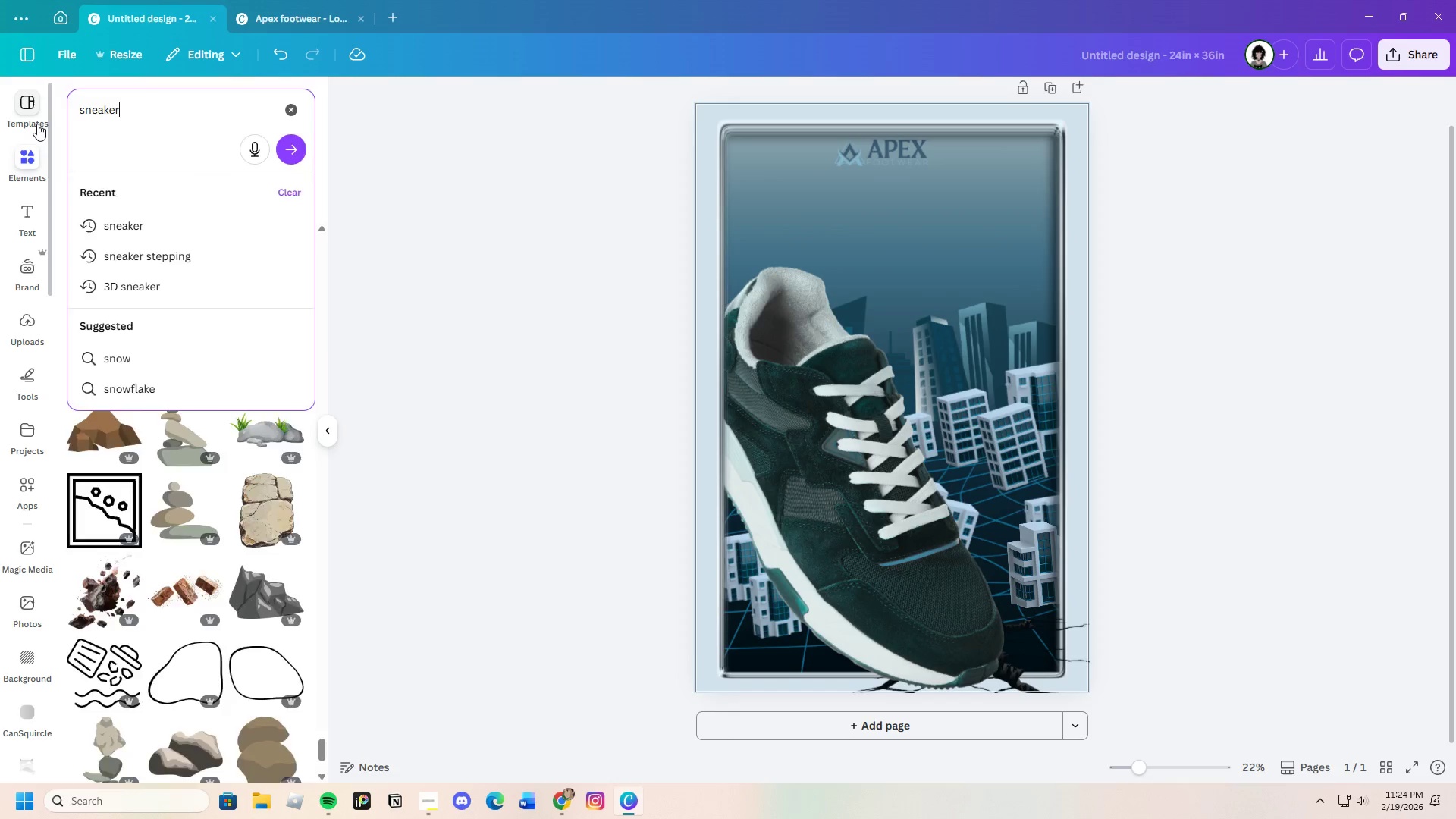 
key(Enter)
 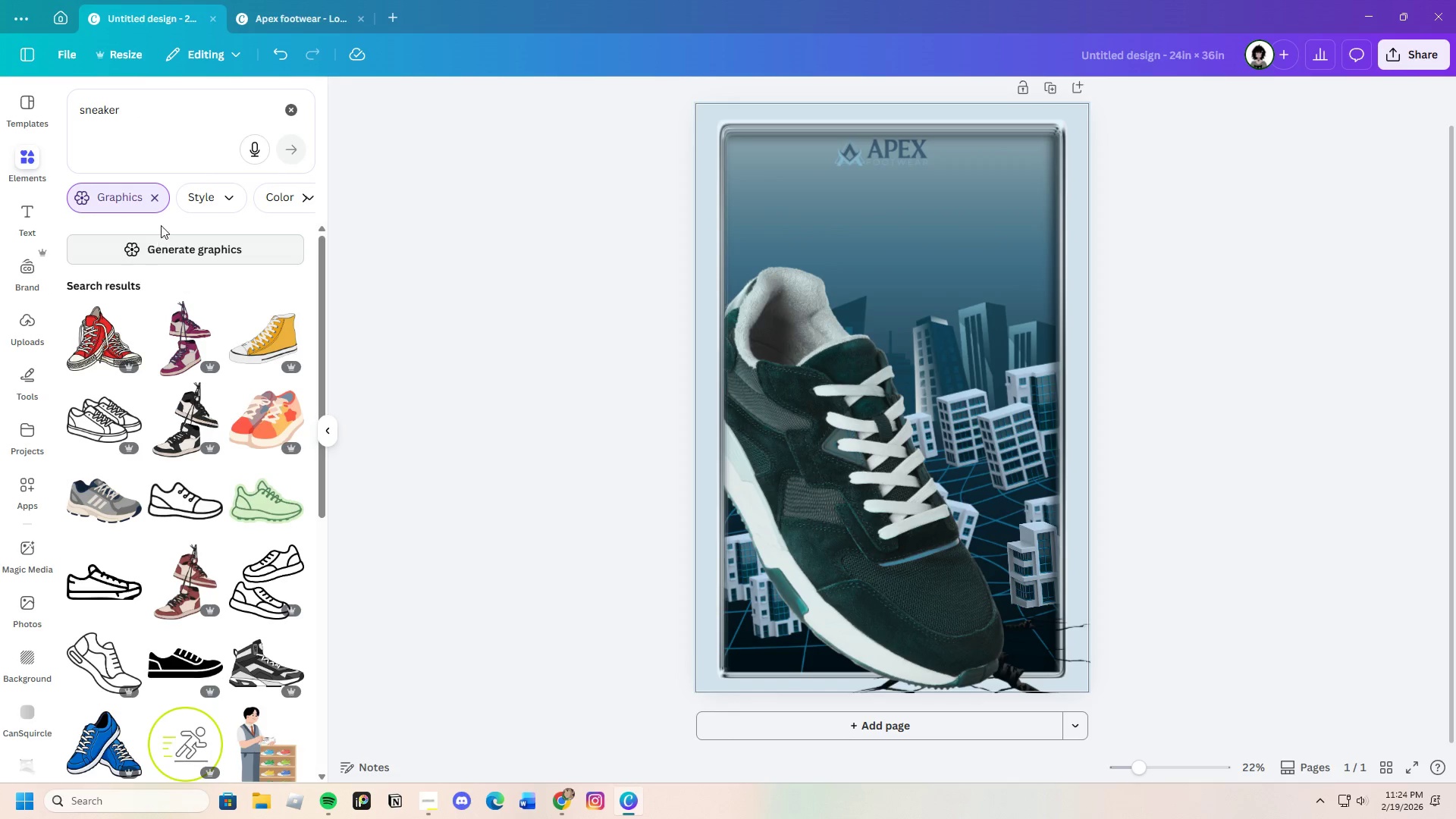 
left_click([158, 197])
 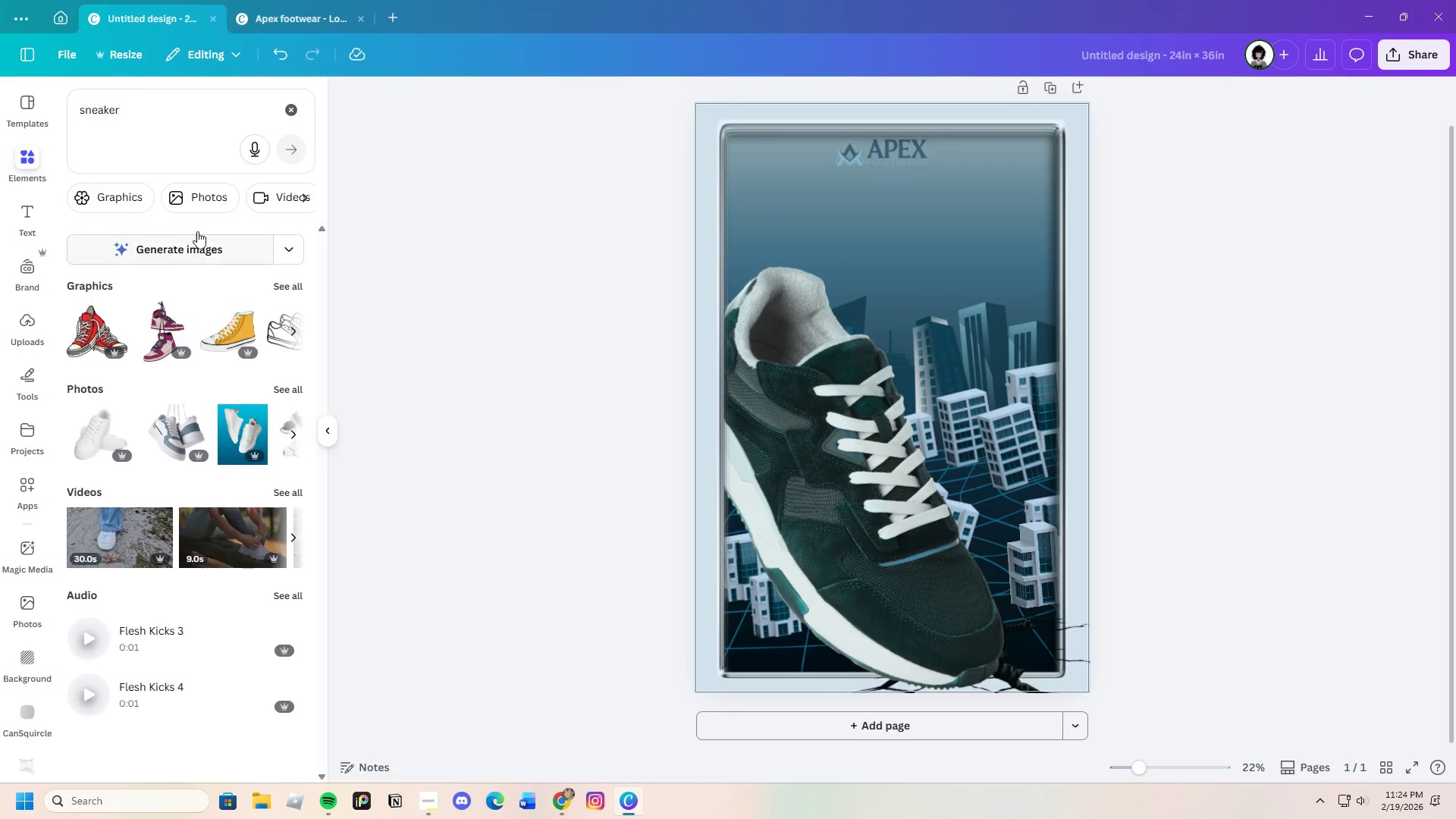 
left_click([204, 200])
 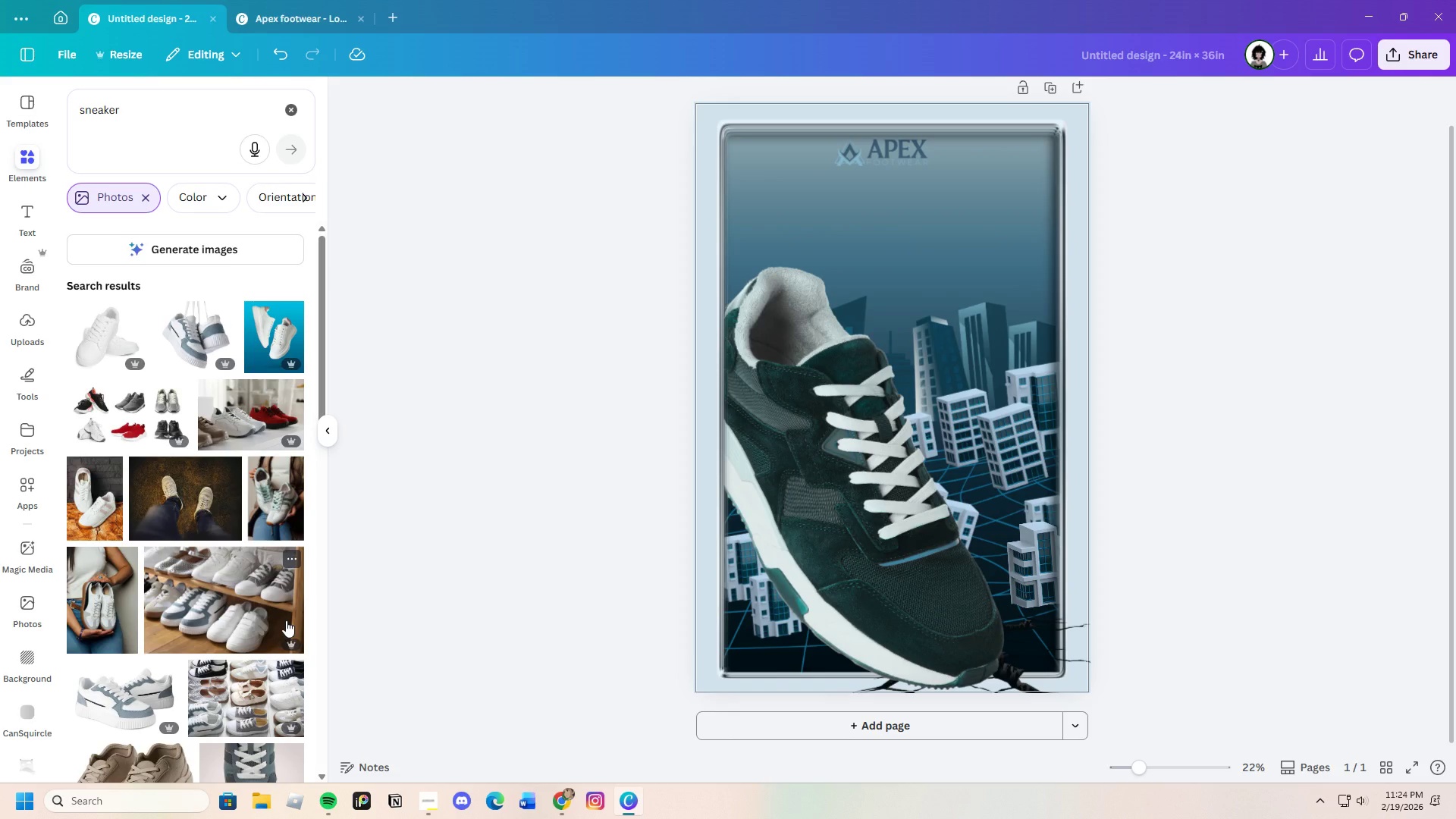 
scroll: coordinate [183, 665], scroll_direction: down, amount: 23.0
 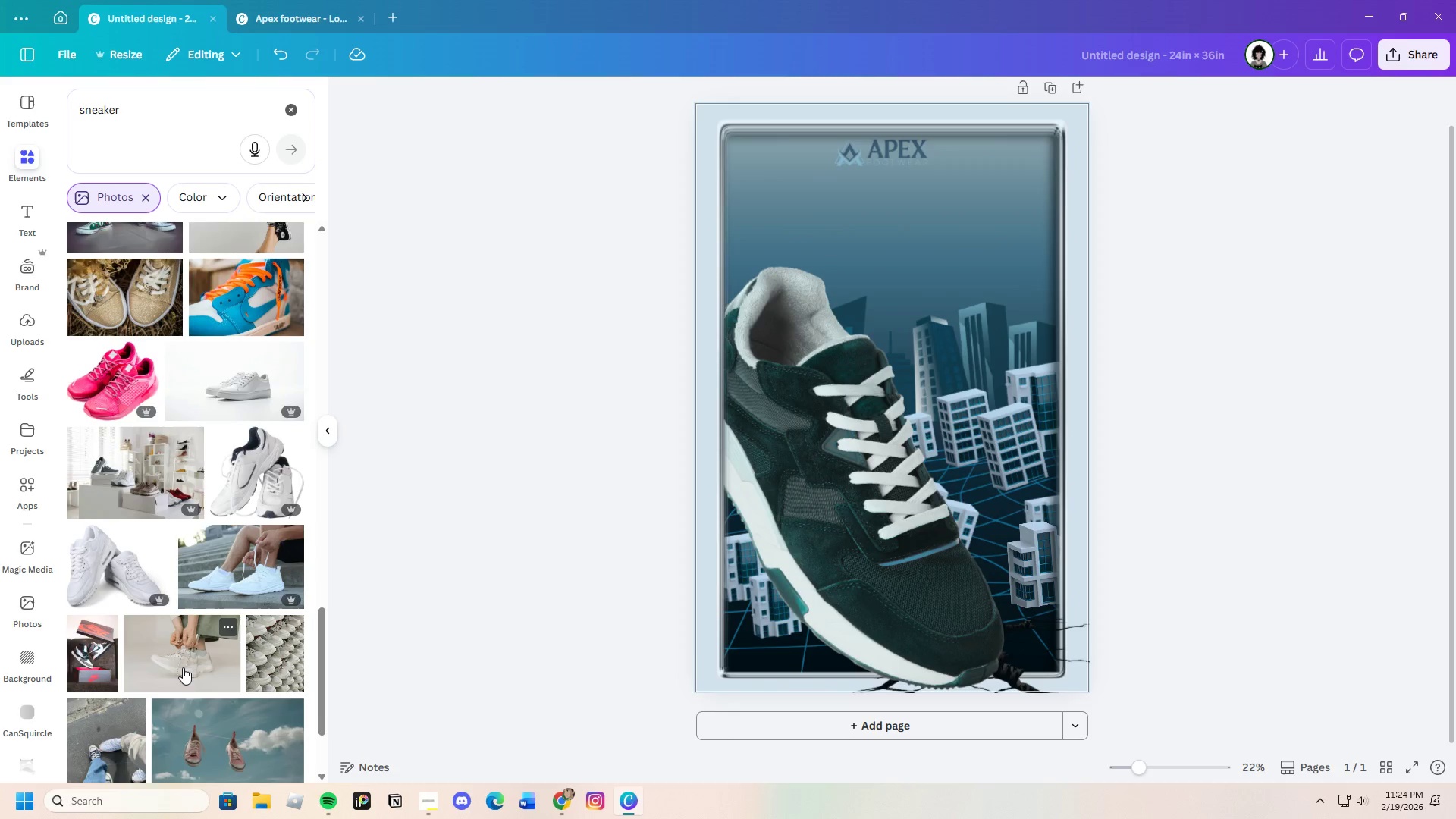 
scroll: coordinate [182, 667], scroll_direction: down, amount: 16.0
 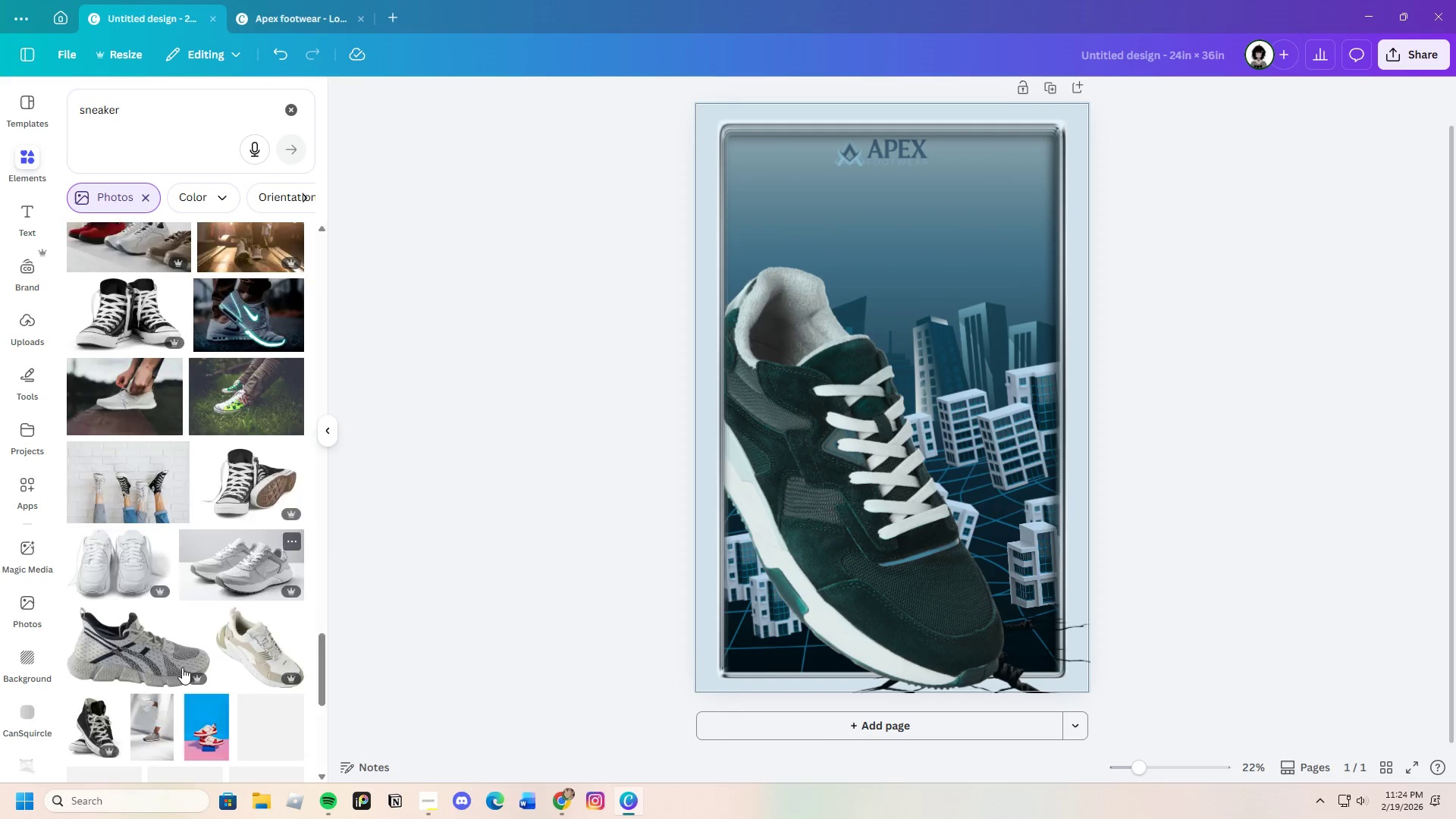 
scroll: coordinate [182, 667], scroll_direction: up, amount: 3.0
 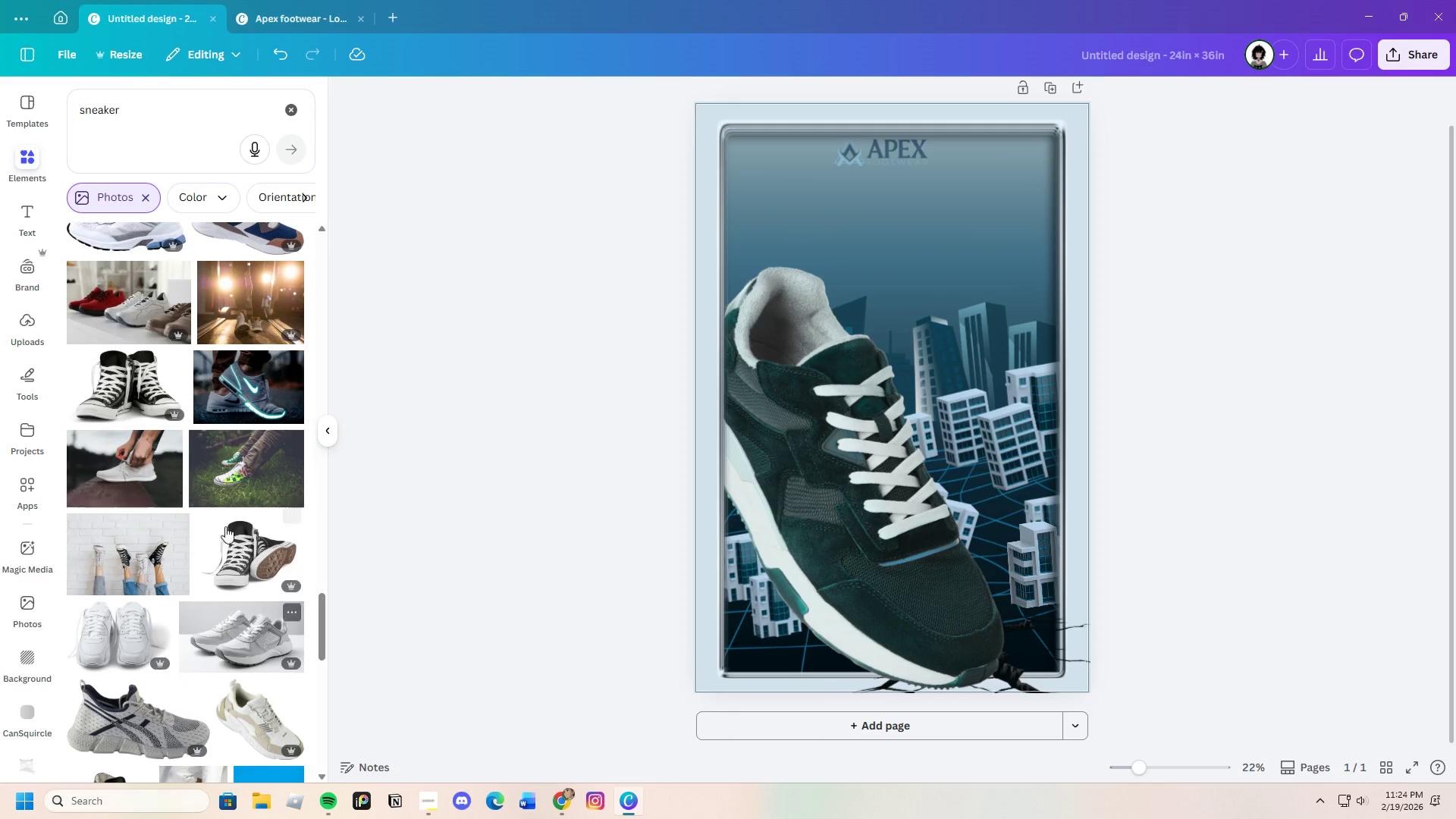 
left_click([222, 403])
 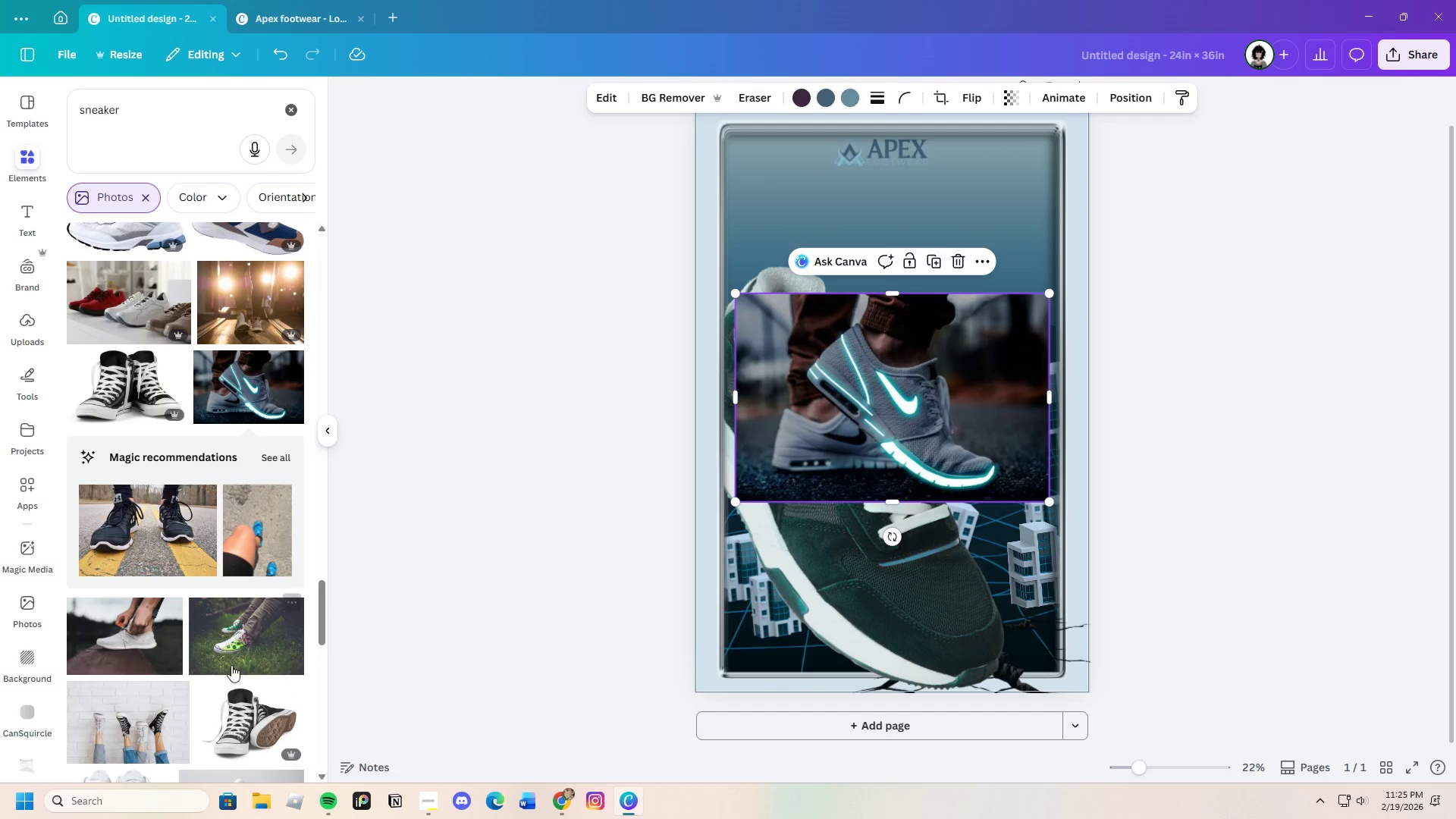 
scroll: coordinate [179, 649], scroll_direction: down, amount: 12.0
 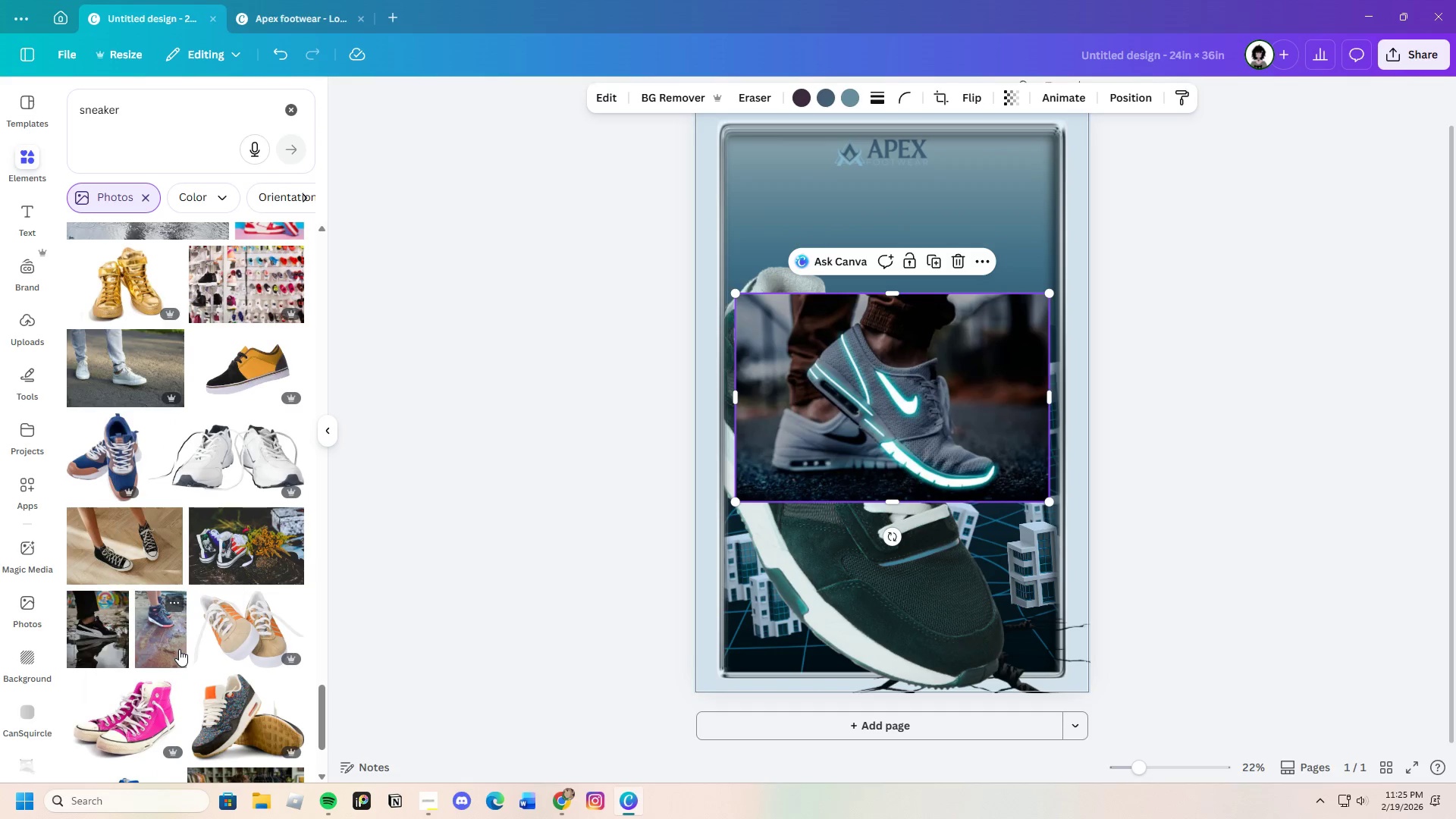 
scroll: coordinate [179, 649], scroll_direction: up, amount: 4.0
 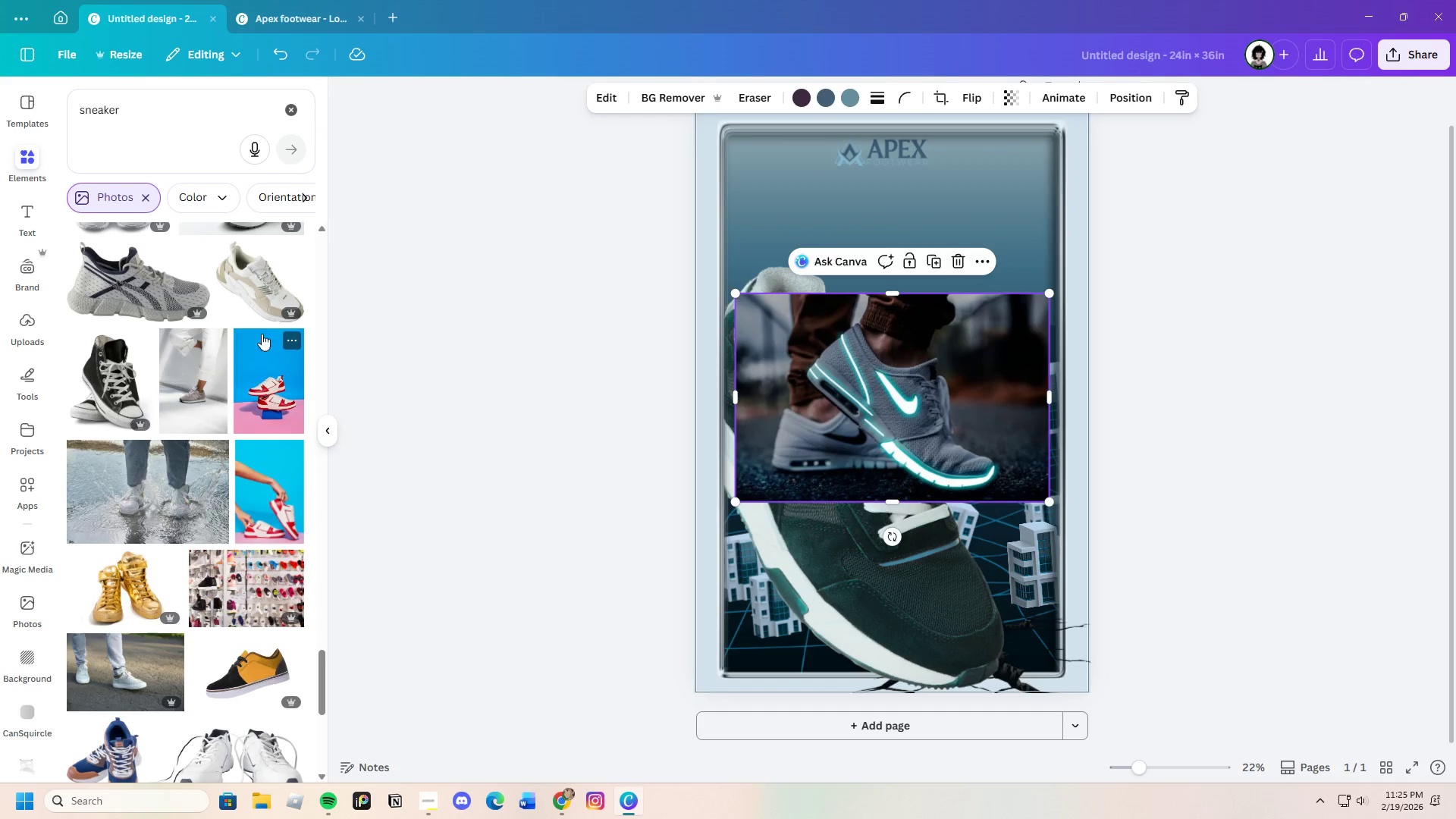 
left_click([247, 291])
 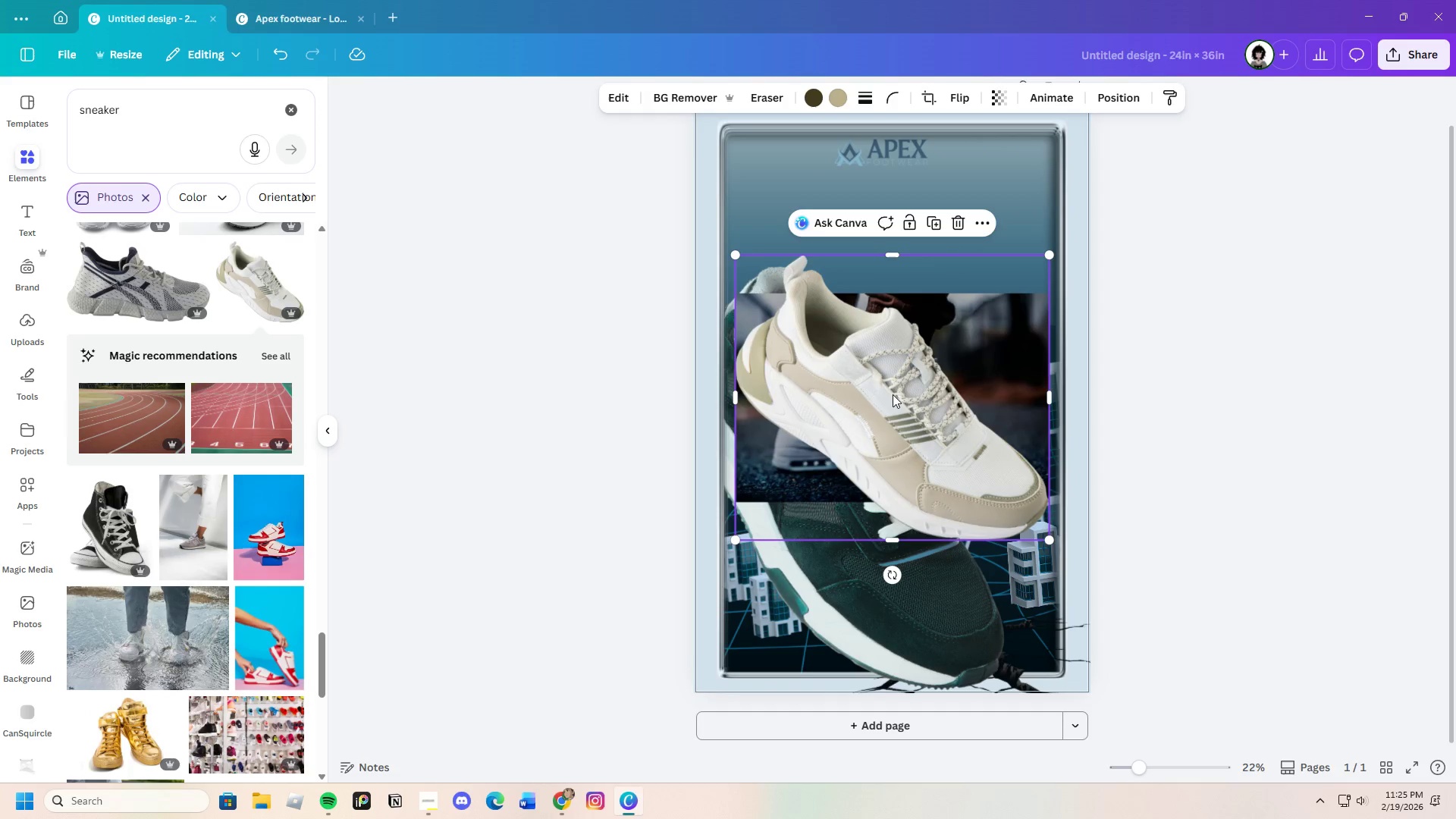 
left_click_drag(start_coordinate=[928, 396], to_coordinate=[1054, 368])
 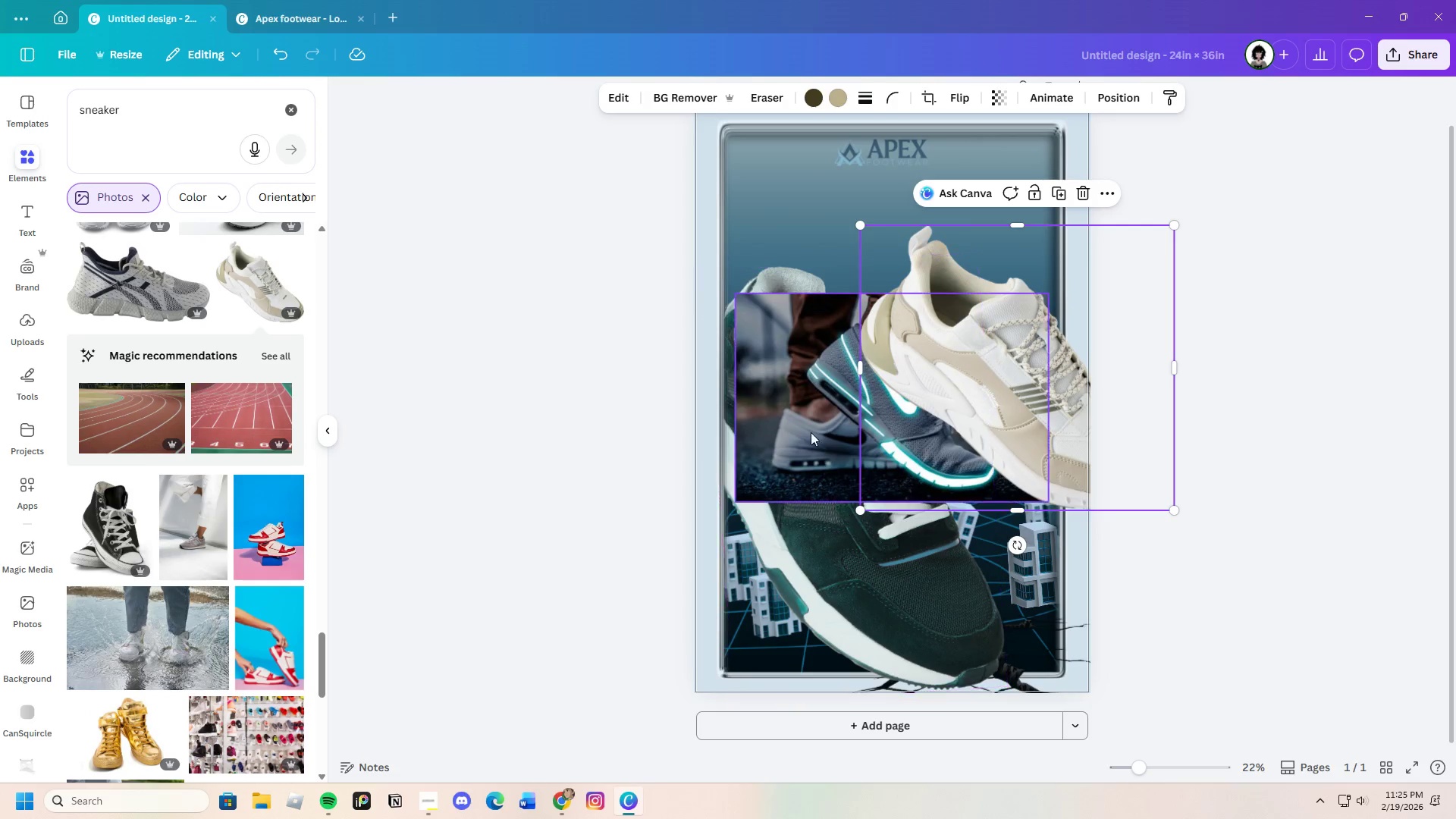 
left_click([808, 427])
 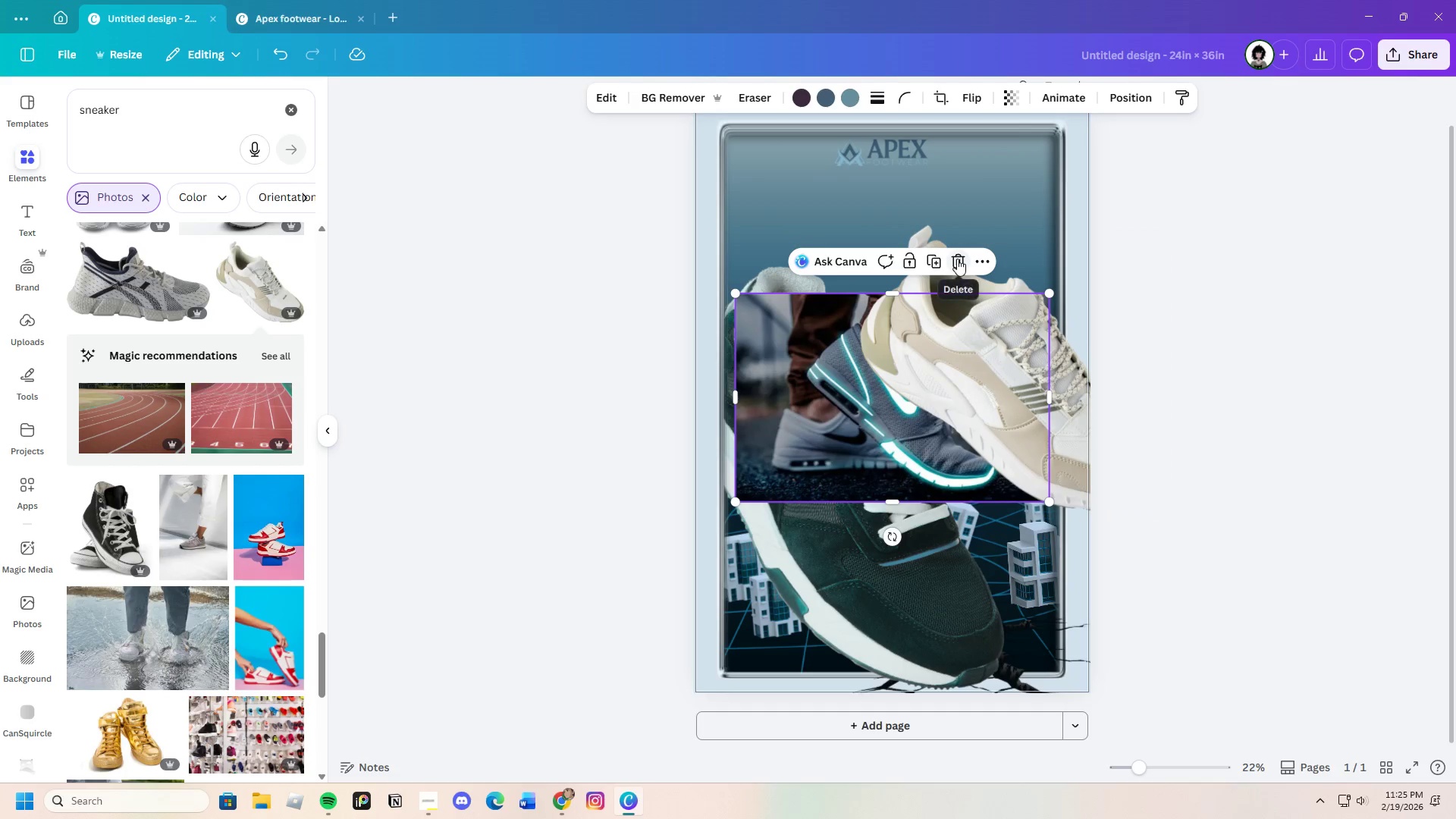 
double_click([1009, 326])
 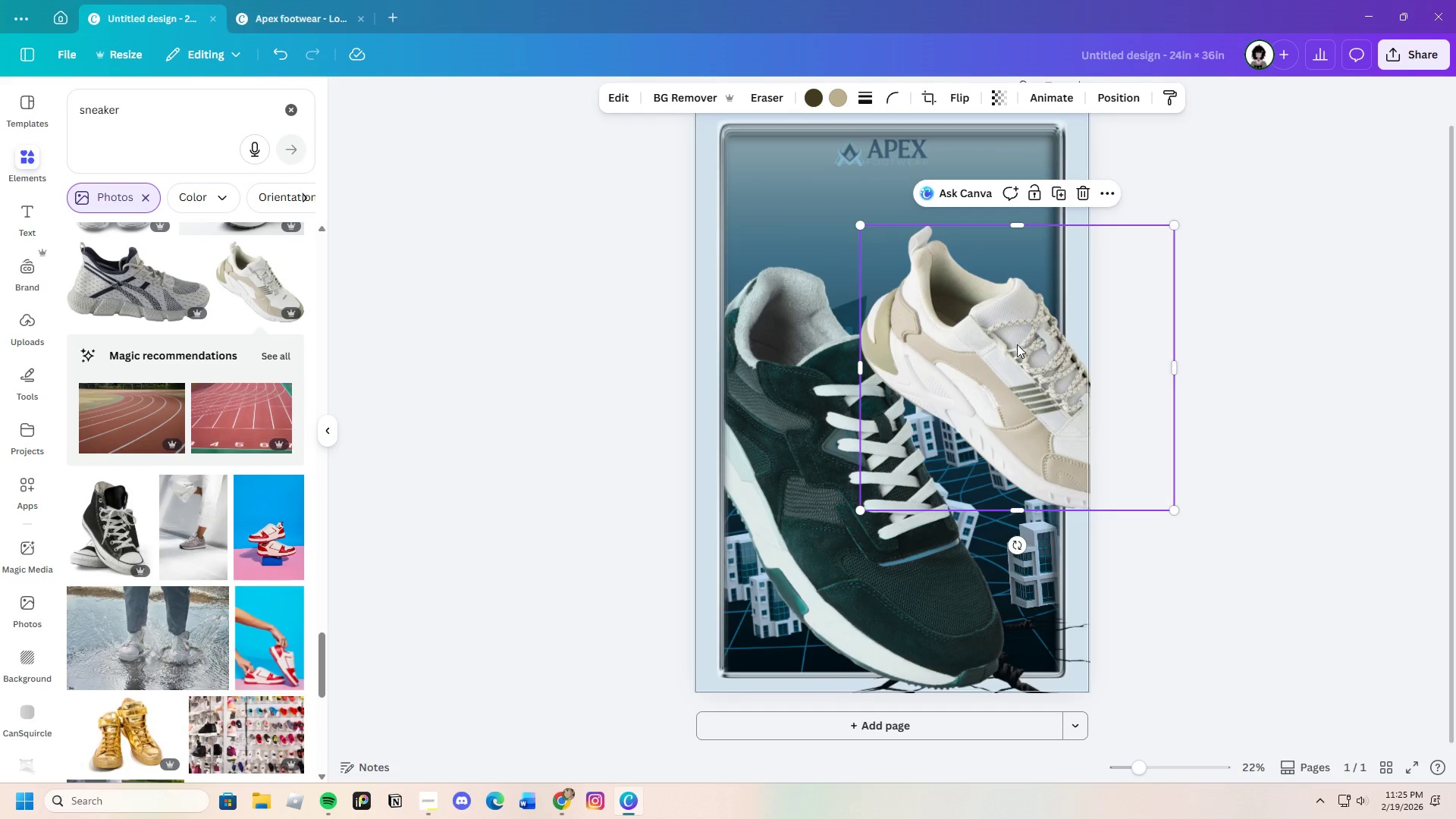 
left_click_drag(start_coordinate=[1017, 344], to_coordinate=[942, 337])
 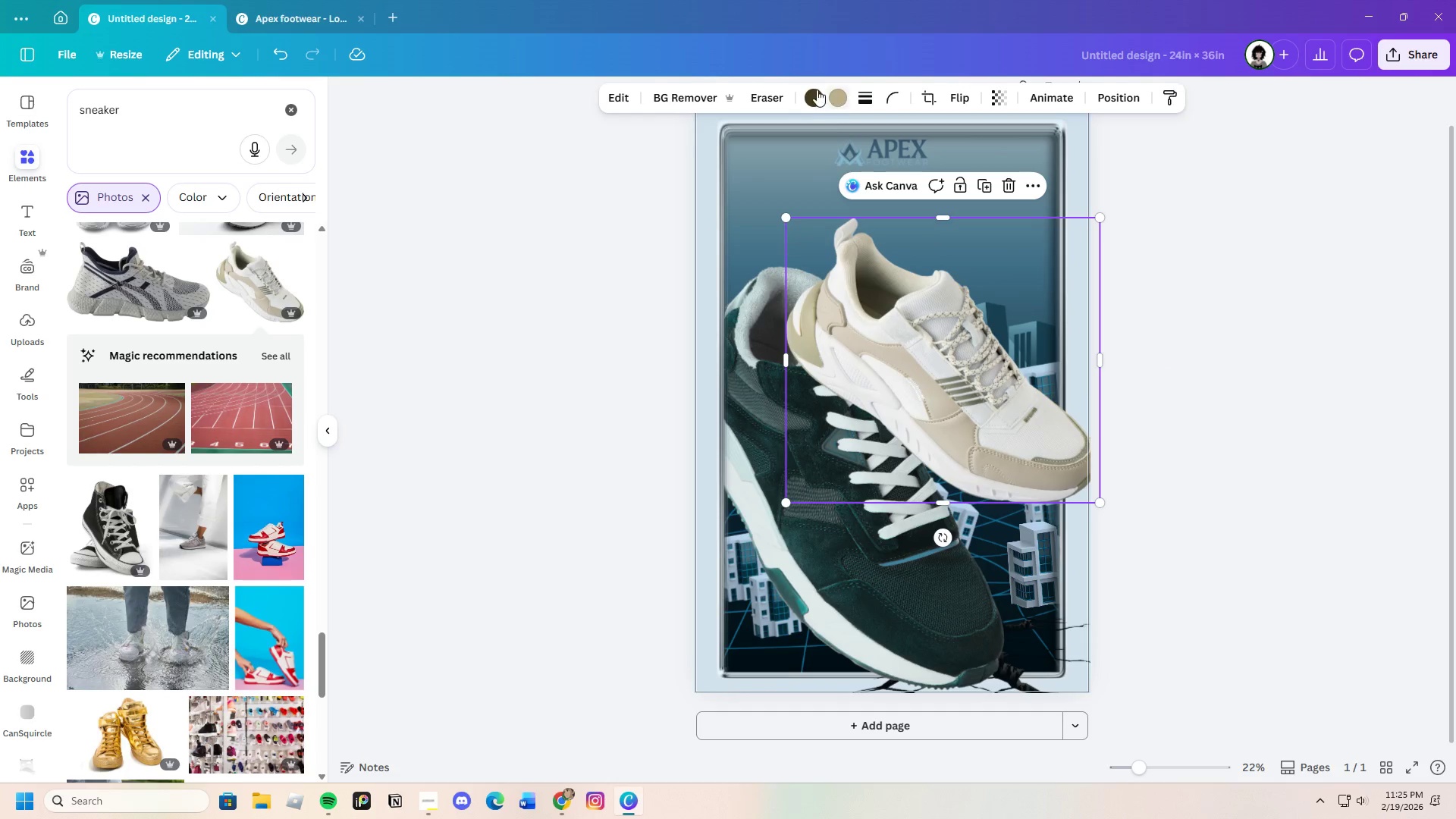 
left_click([814, 89])
 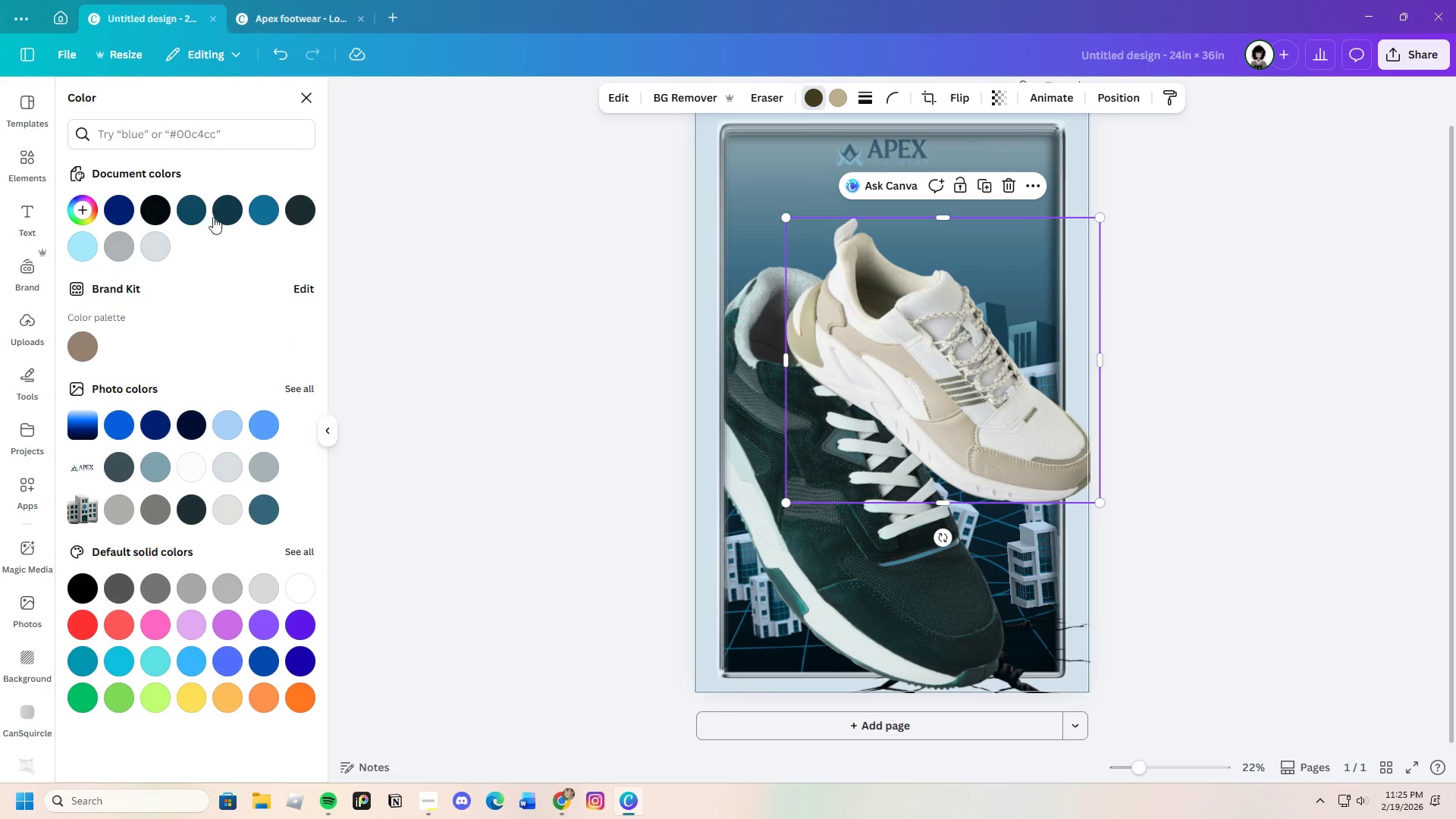 
left_click([221, 206])
 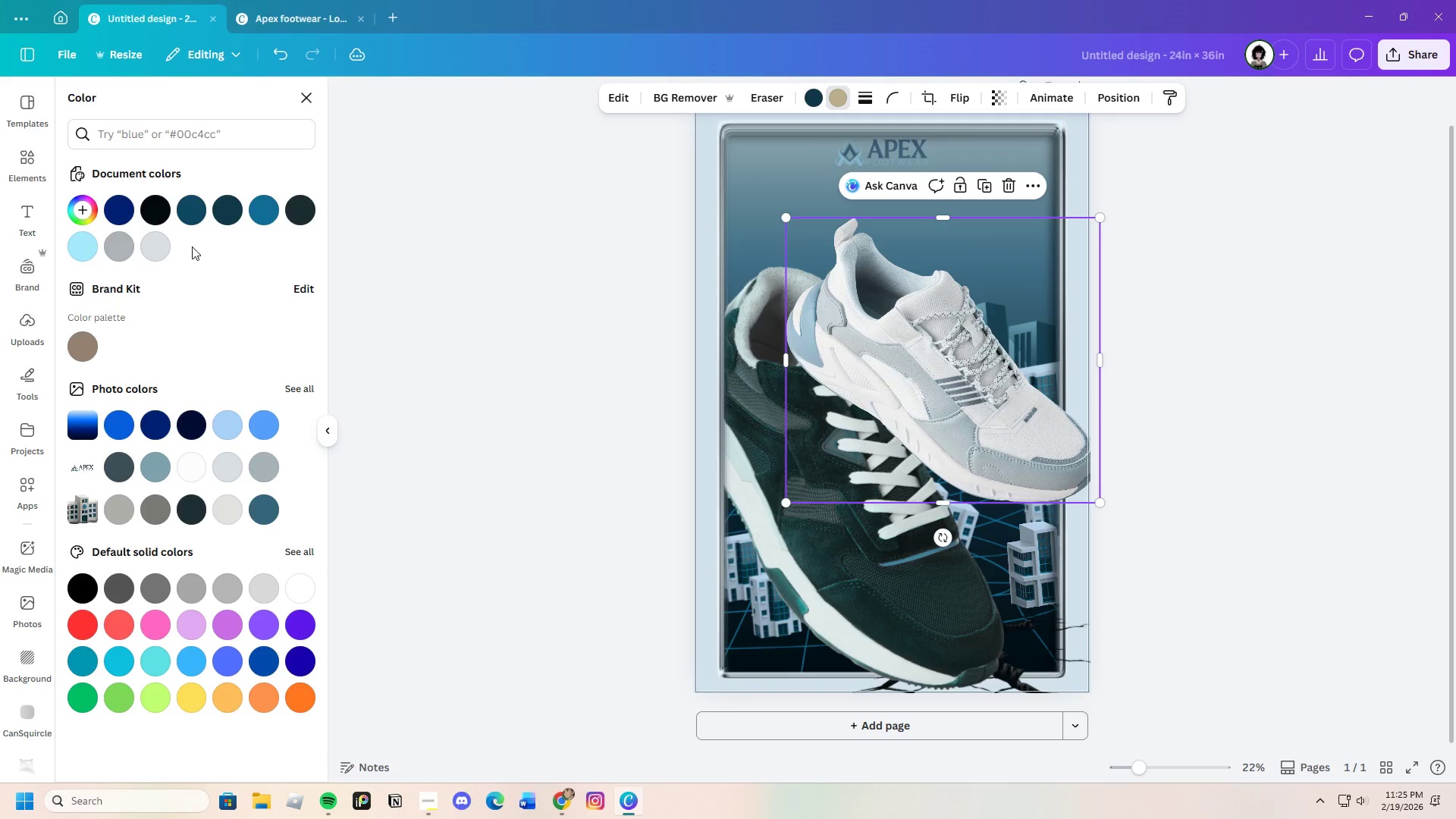 
left_click([297, 207])
 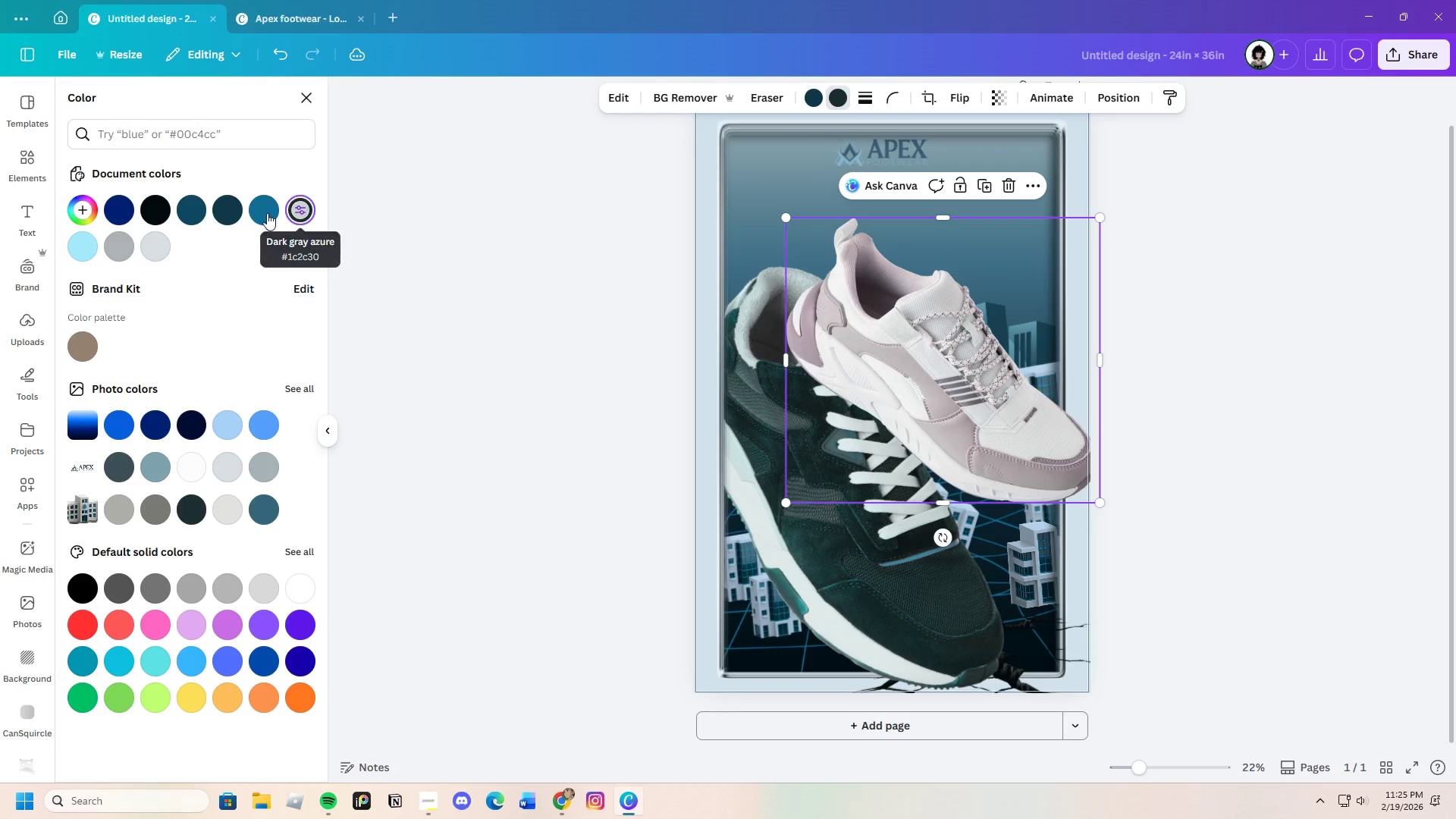 
left_click([267, 213])
 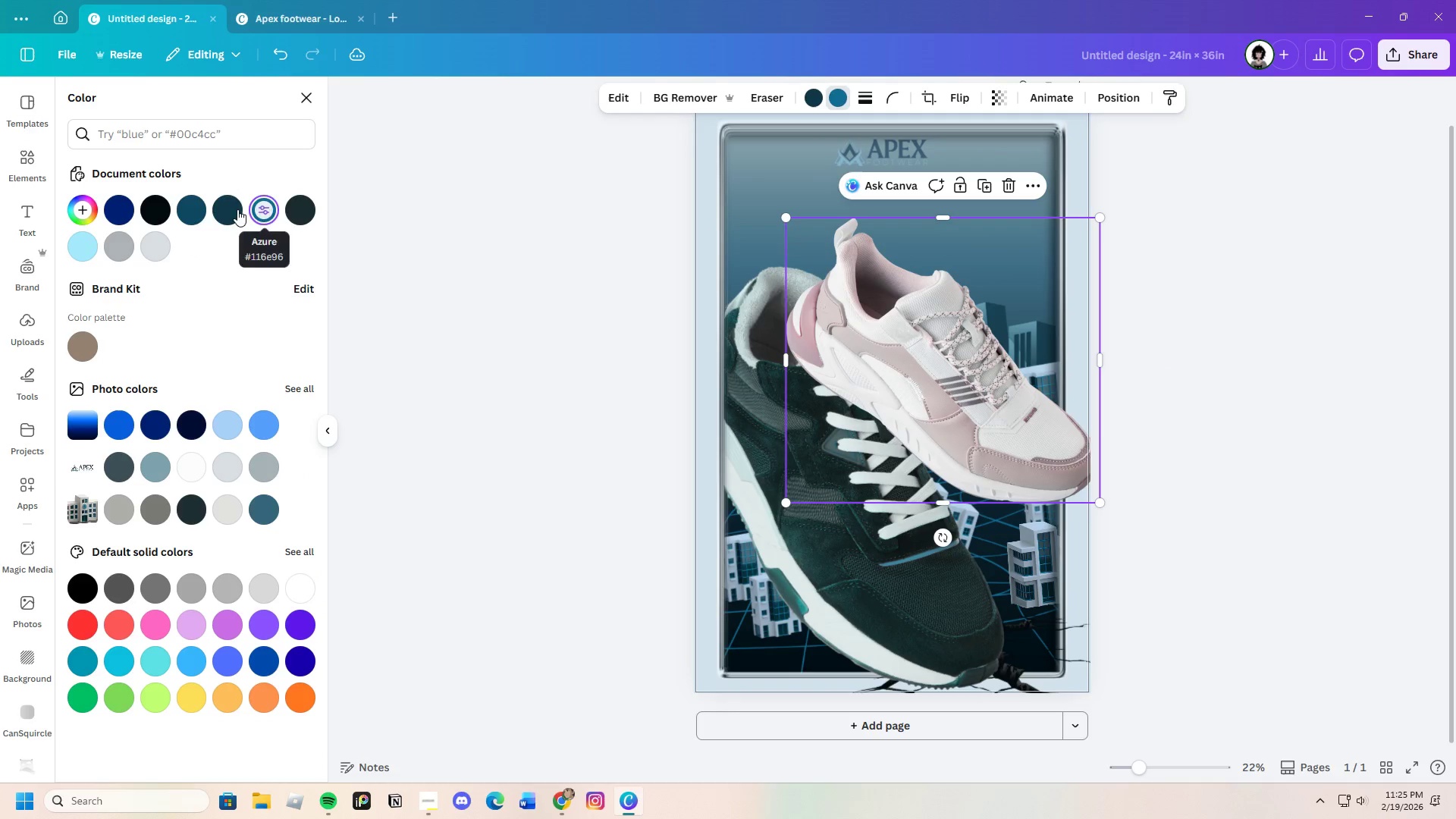 
left_click([237, 209])
 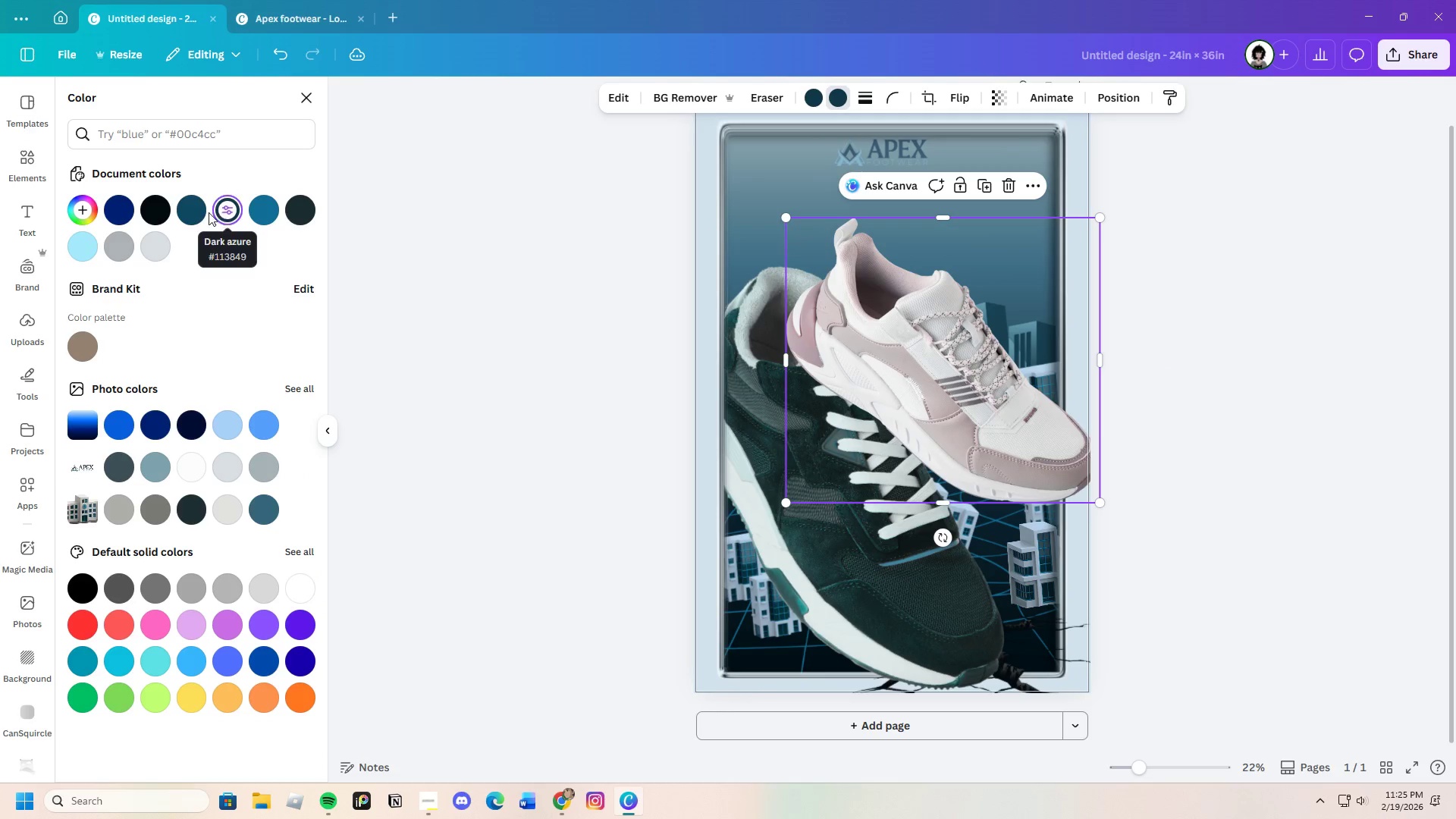 
left_click([187, 211])
 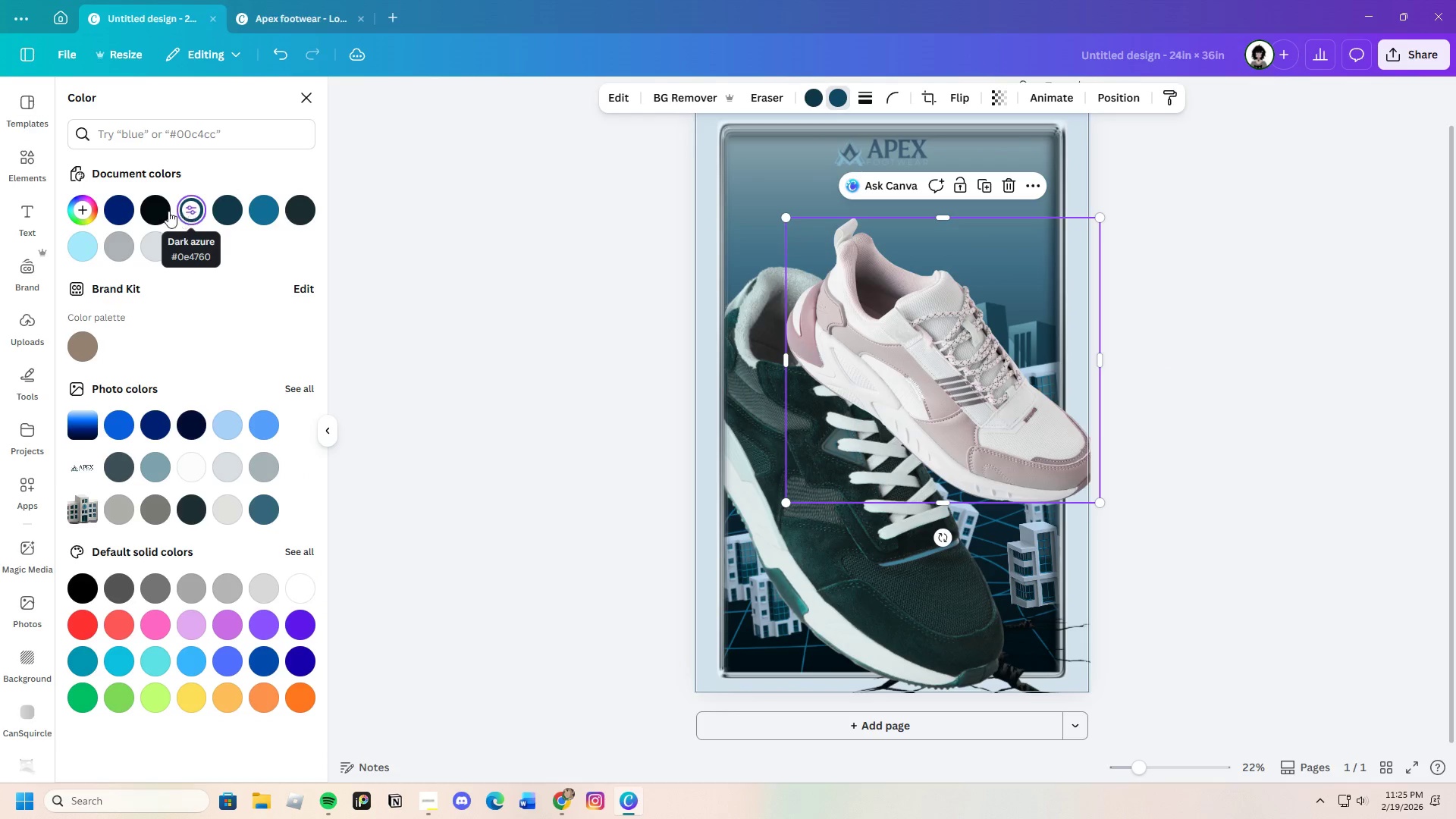 
left_click([167, 211])
 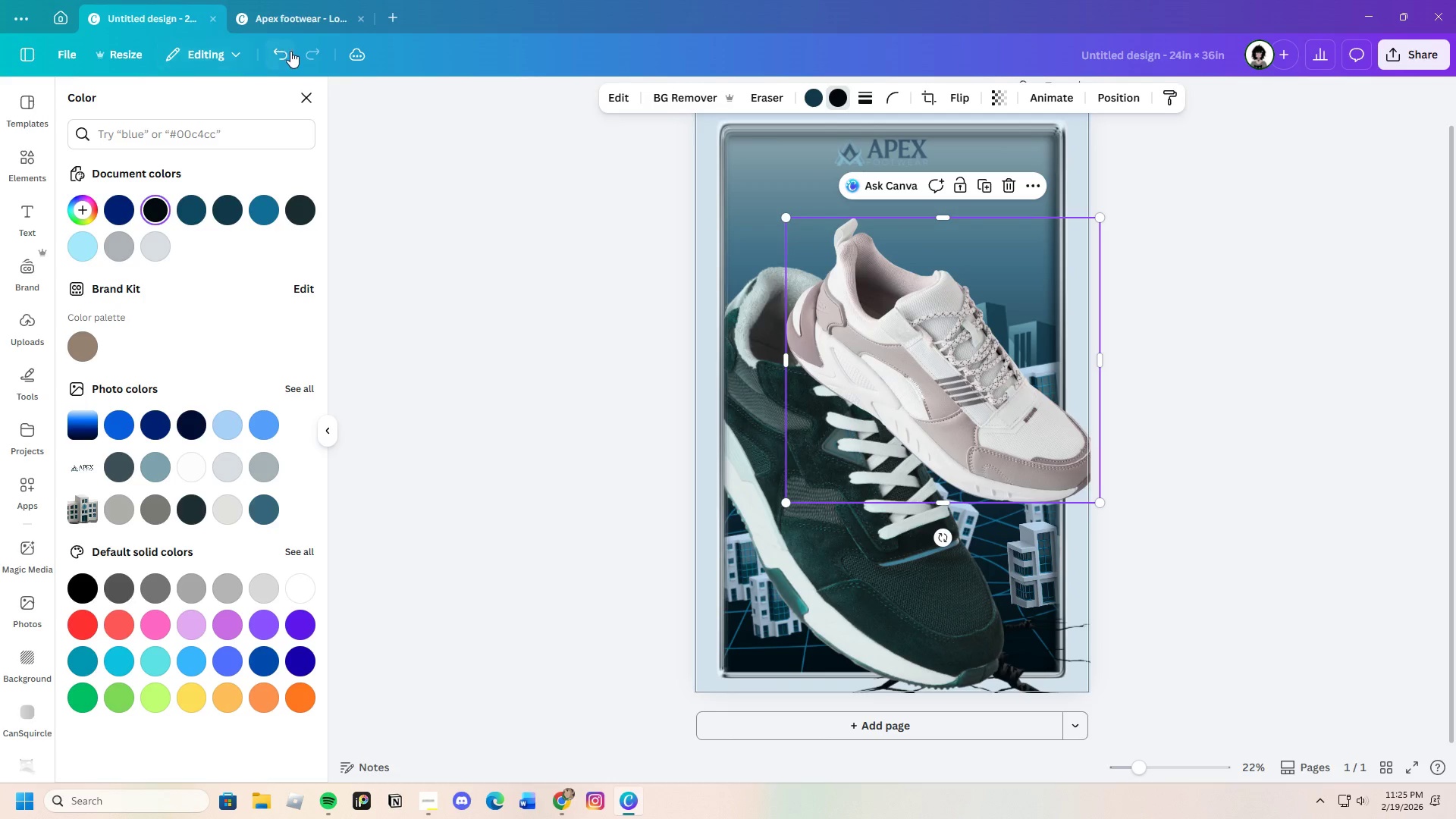 
double_click([284, 46])
 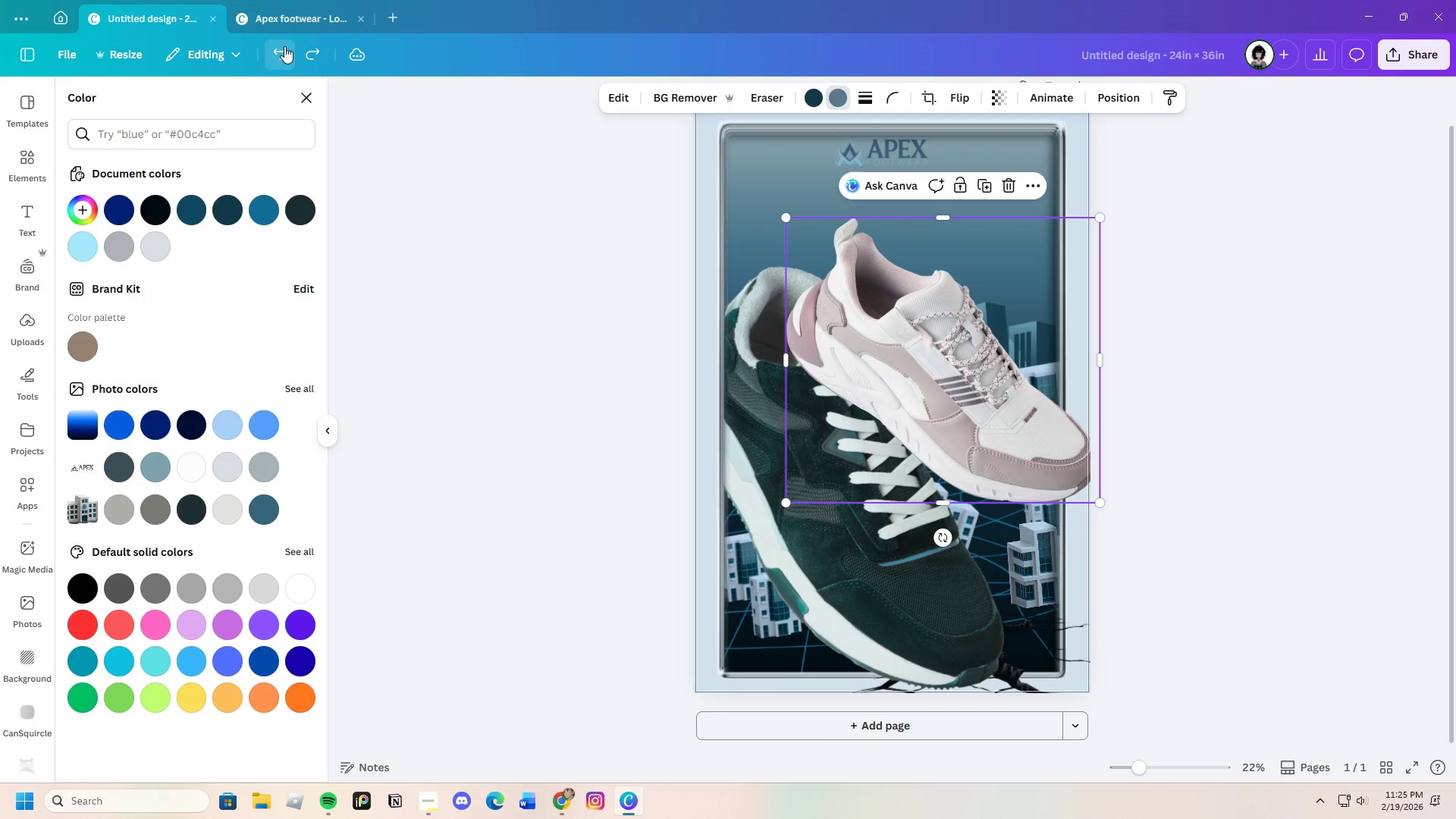 
triple_click([284, 46])
 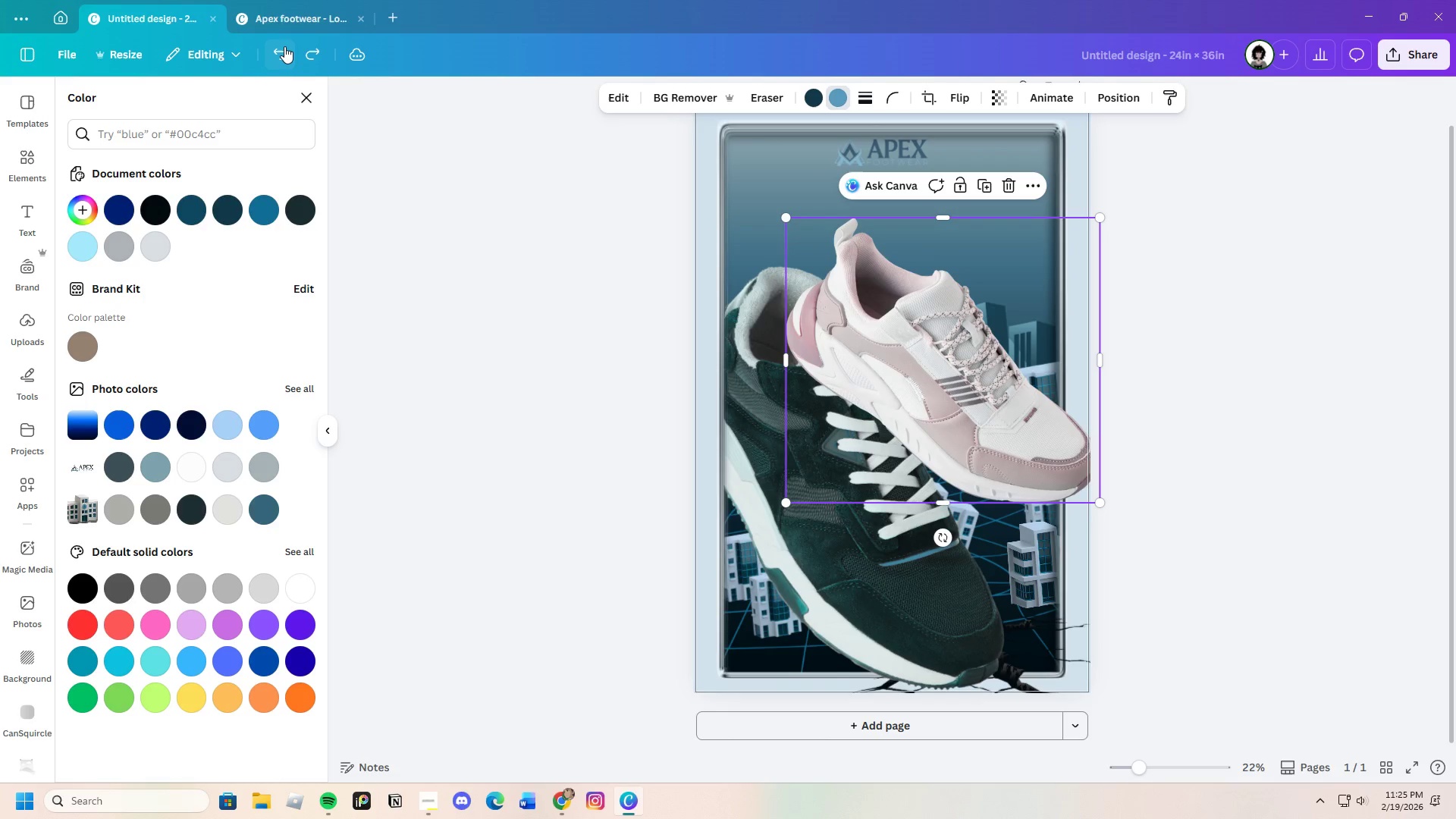 
triple_click([284, 46])
 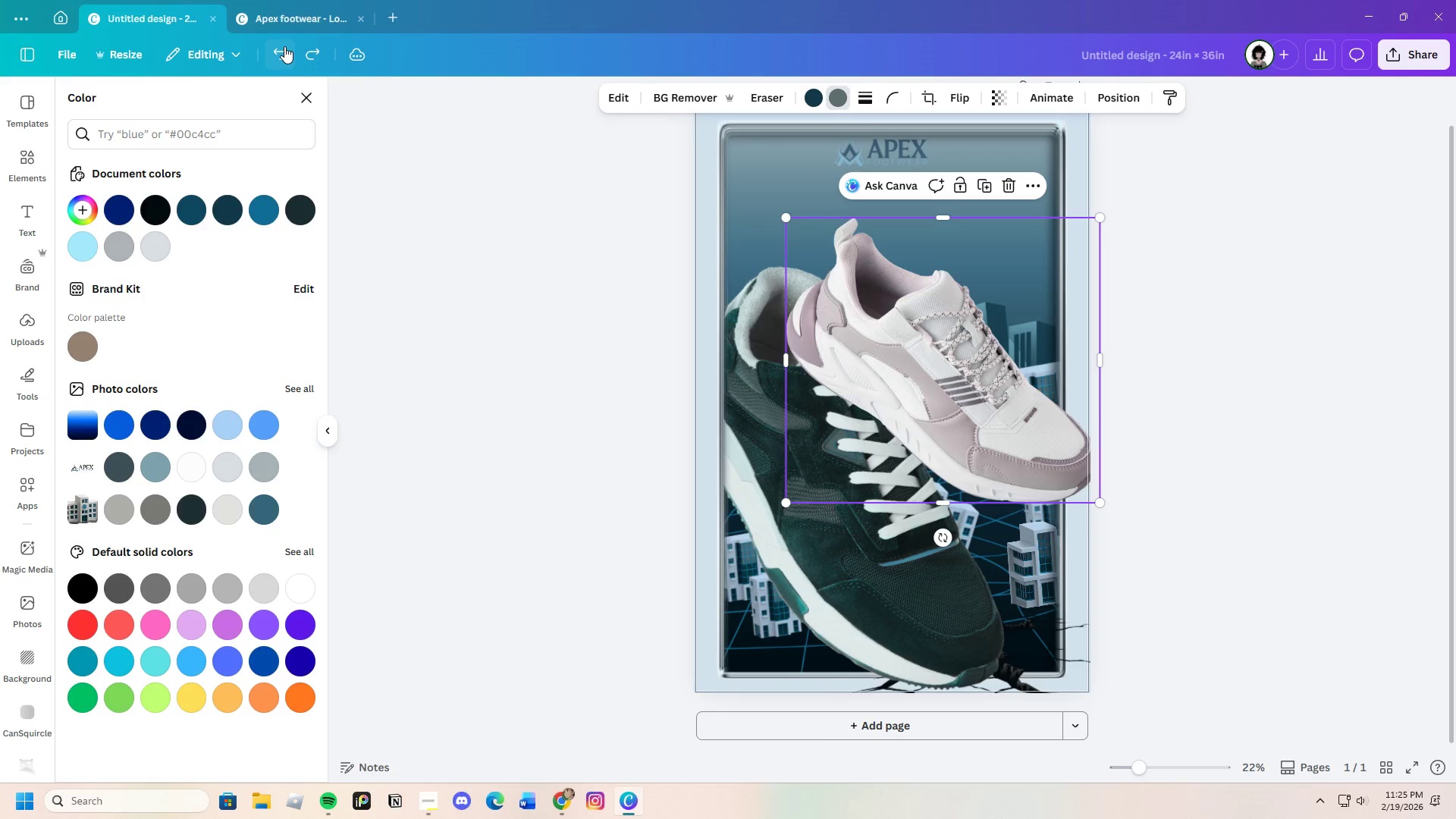 
left_click([284, 46])
 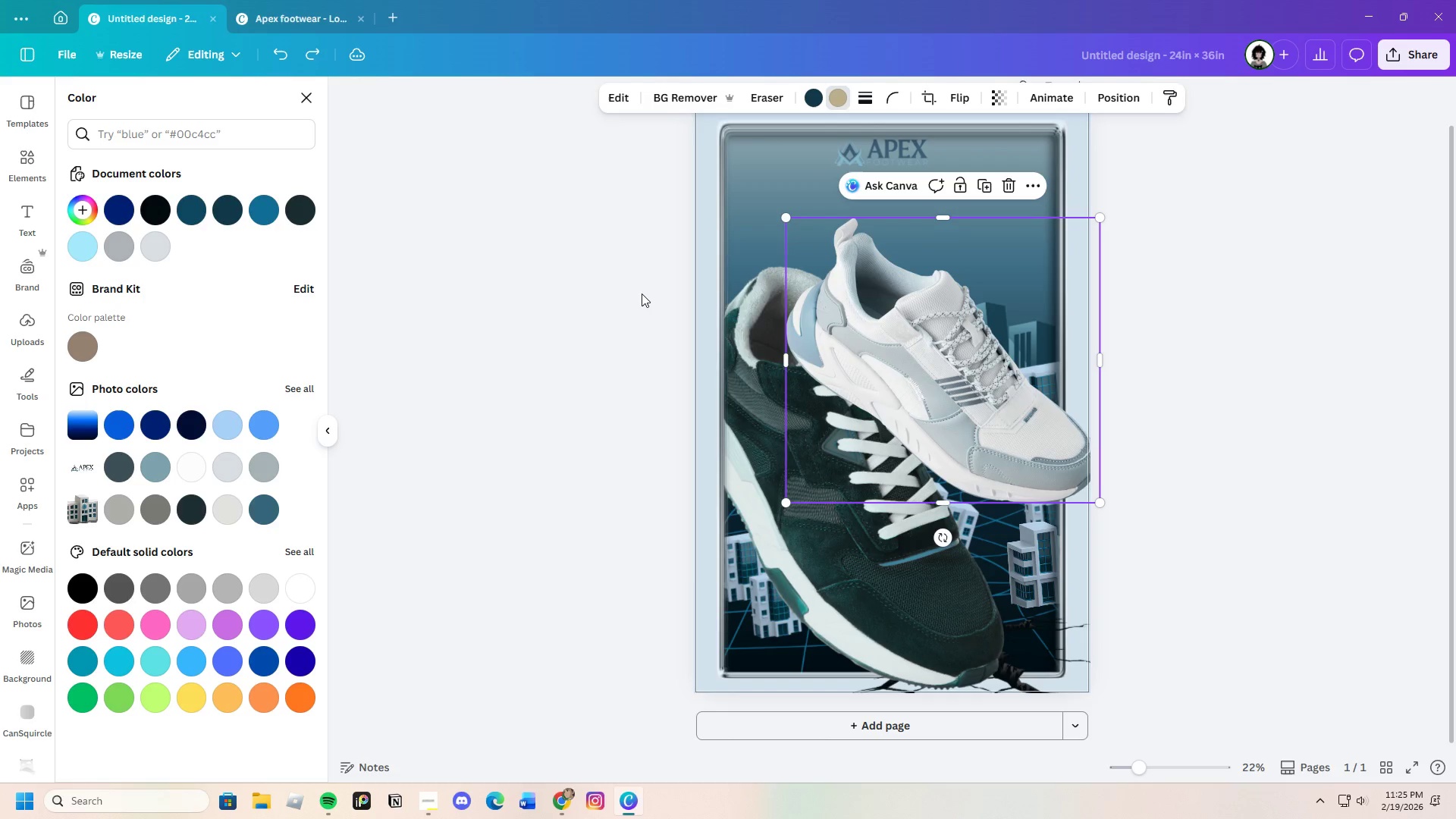 
left_click([1008, 179])
 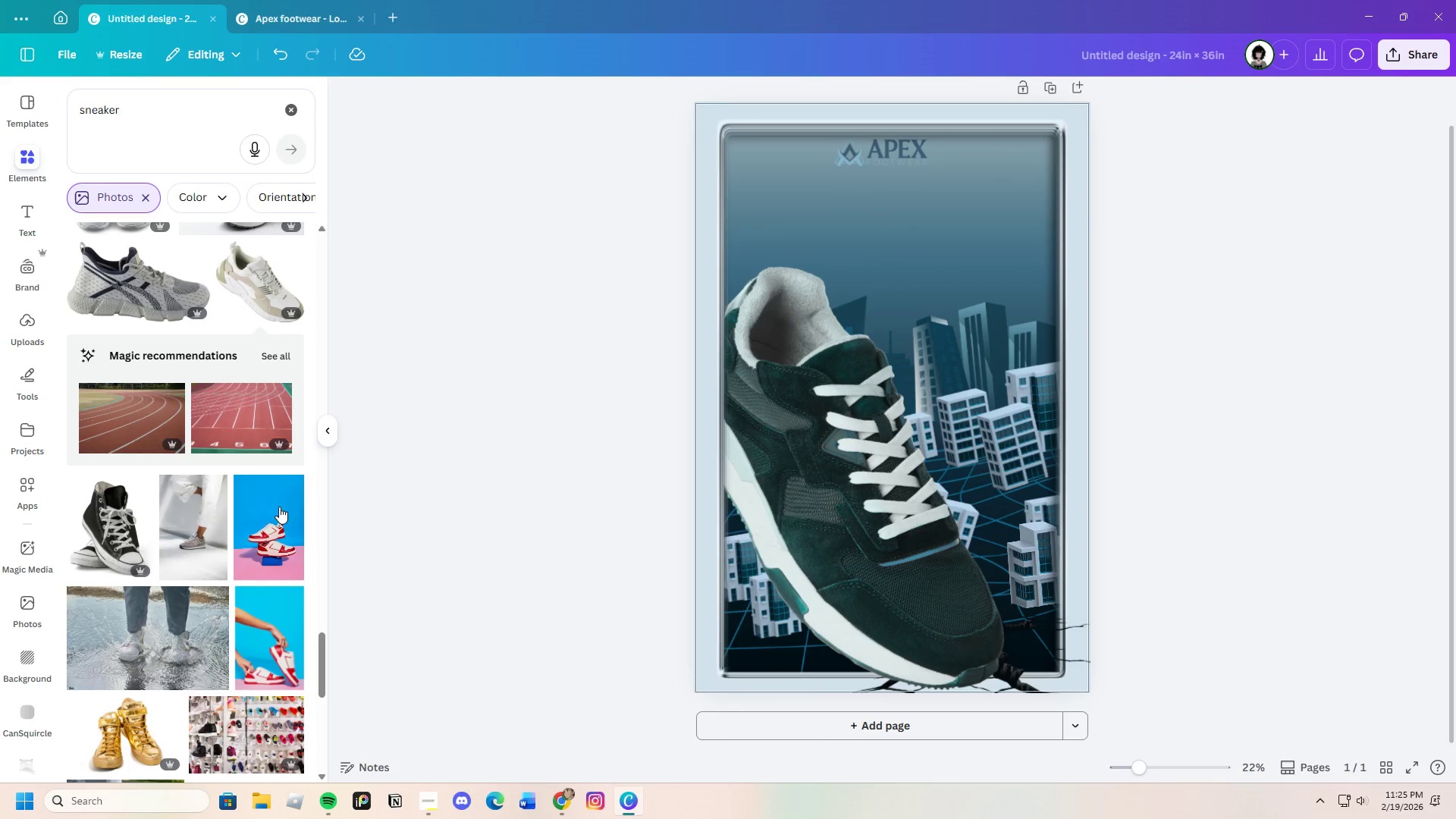 
scroll: coordinate [234, 642], scroll_direction: down, amount: 13.0
 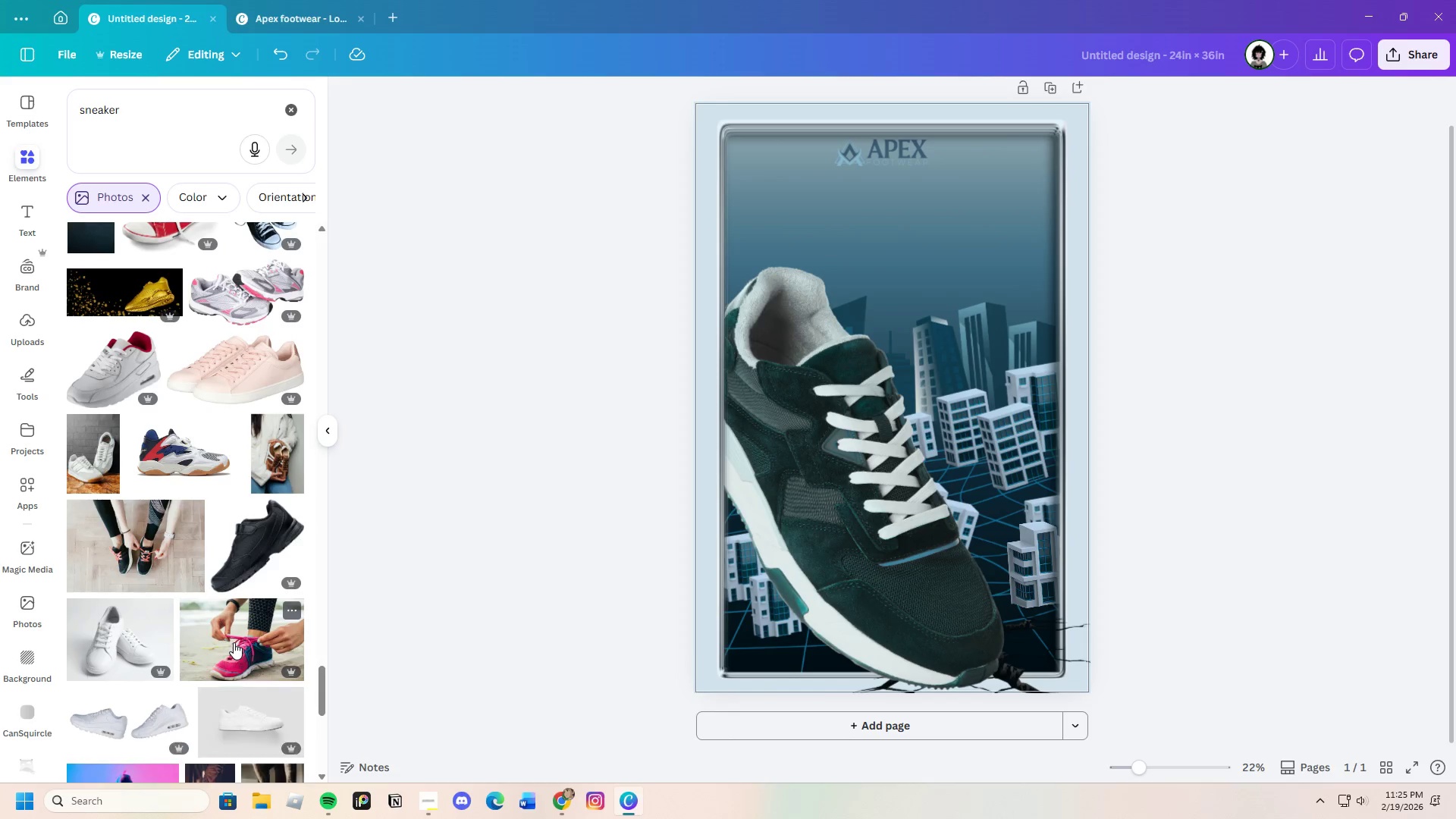 
left_click([250, 566])
 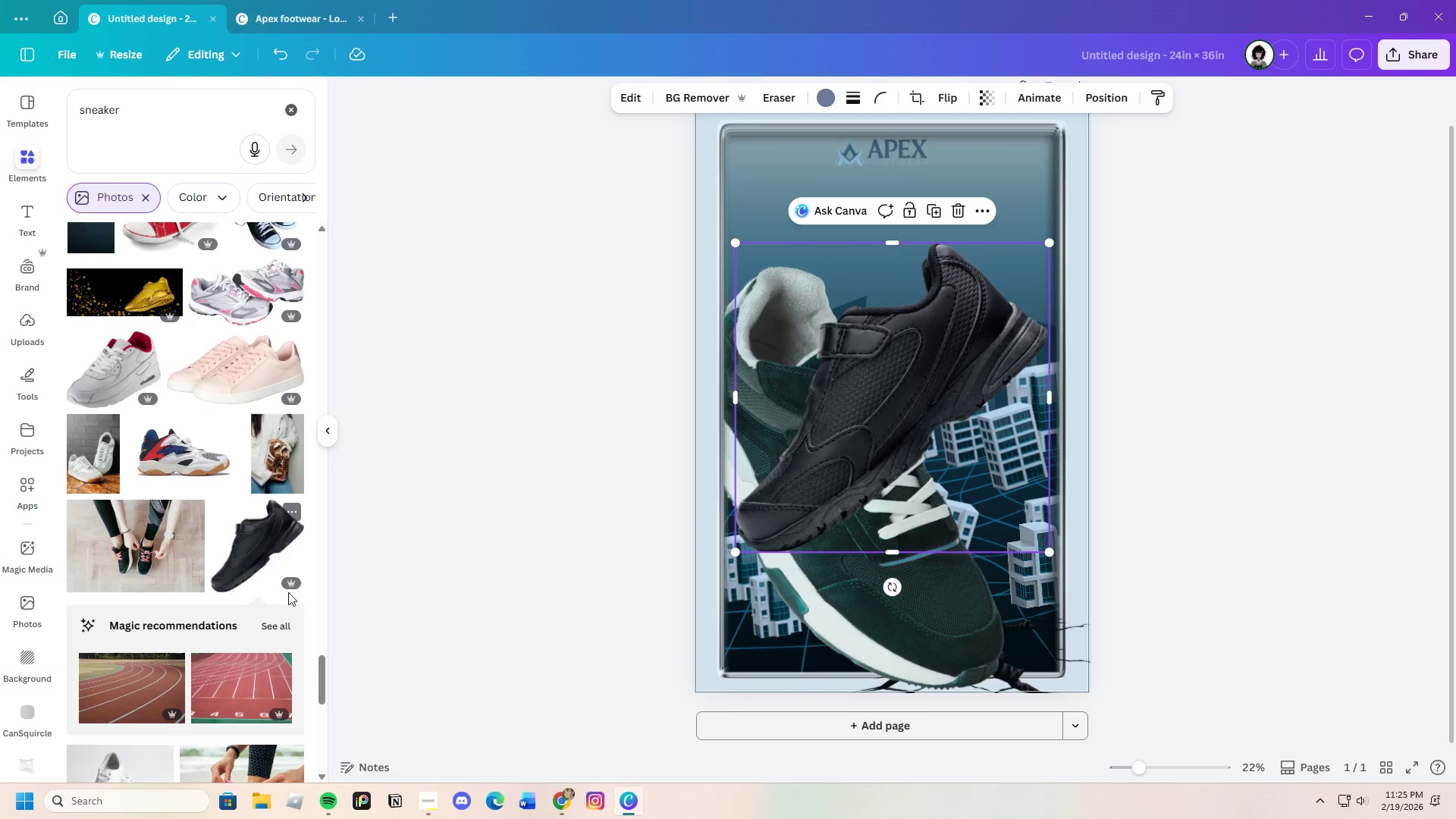 
scroll: coordinate [216, 655], scroll_direction: down, amount: 19.0
 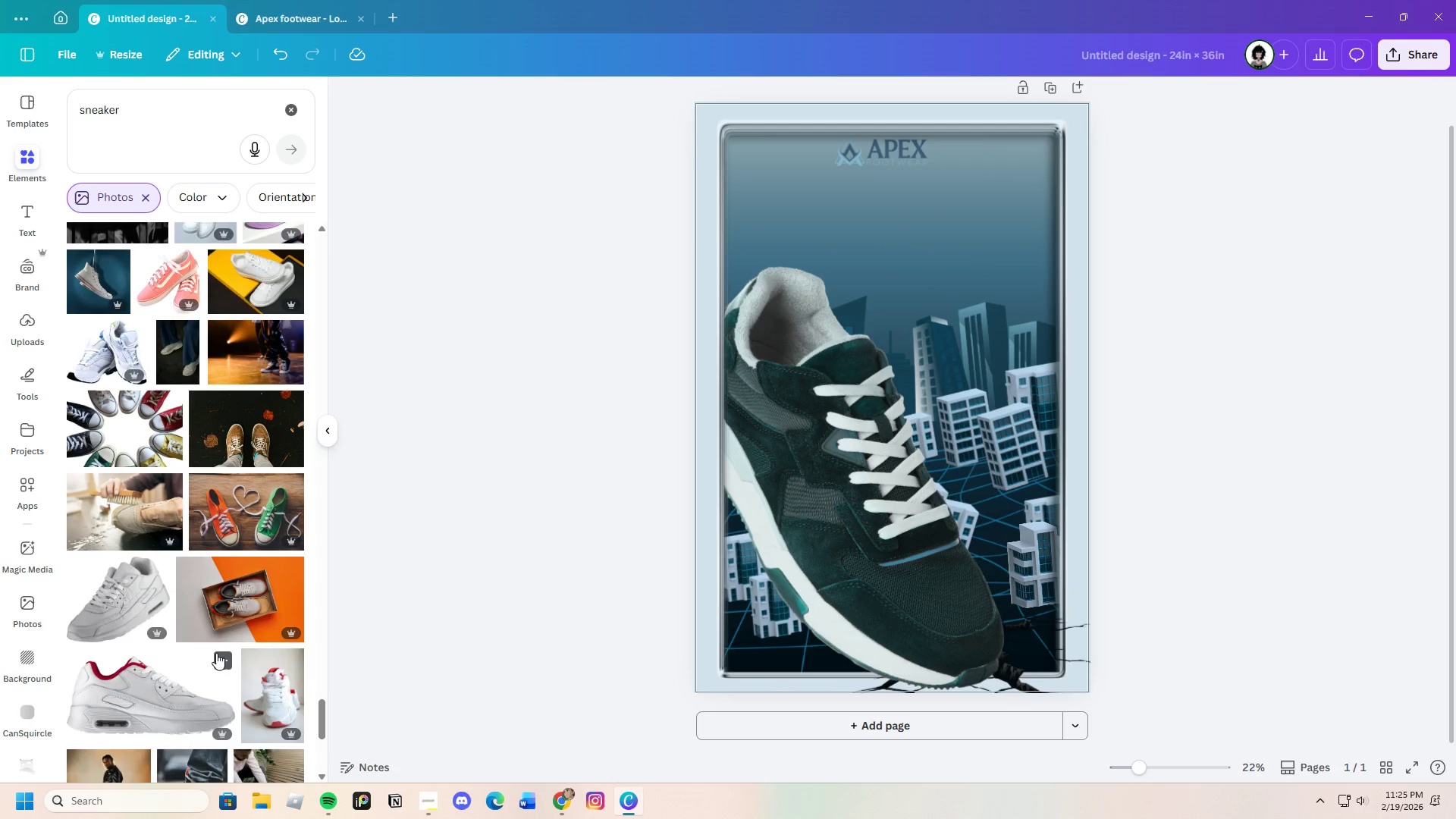 
scroll: coordinate [216, 653], scroll_direction: up, amount: 6.0
 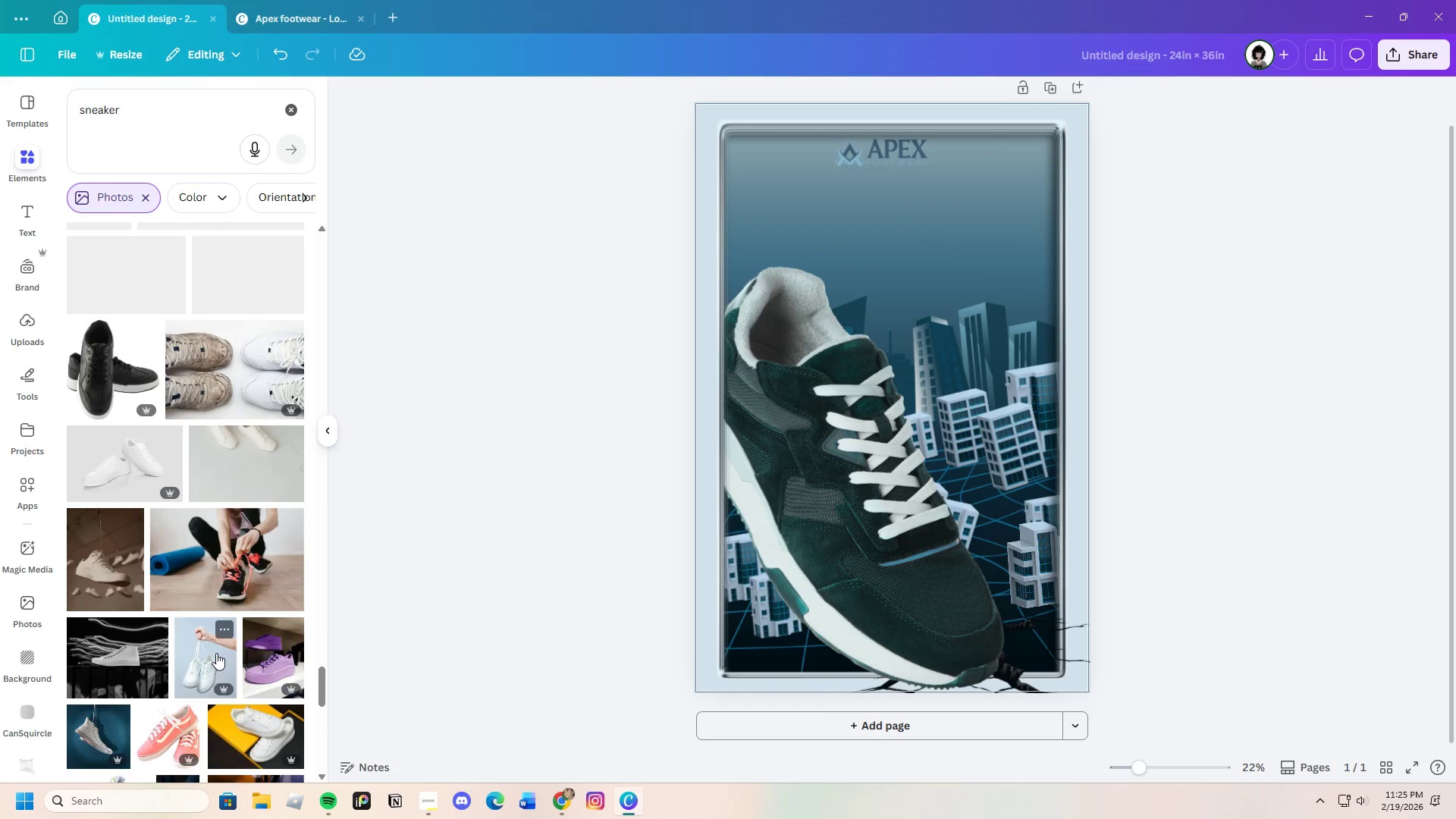 
scroll: coordinate [216, 653], scroll_direction: down, amount: 16.0
 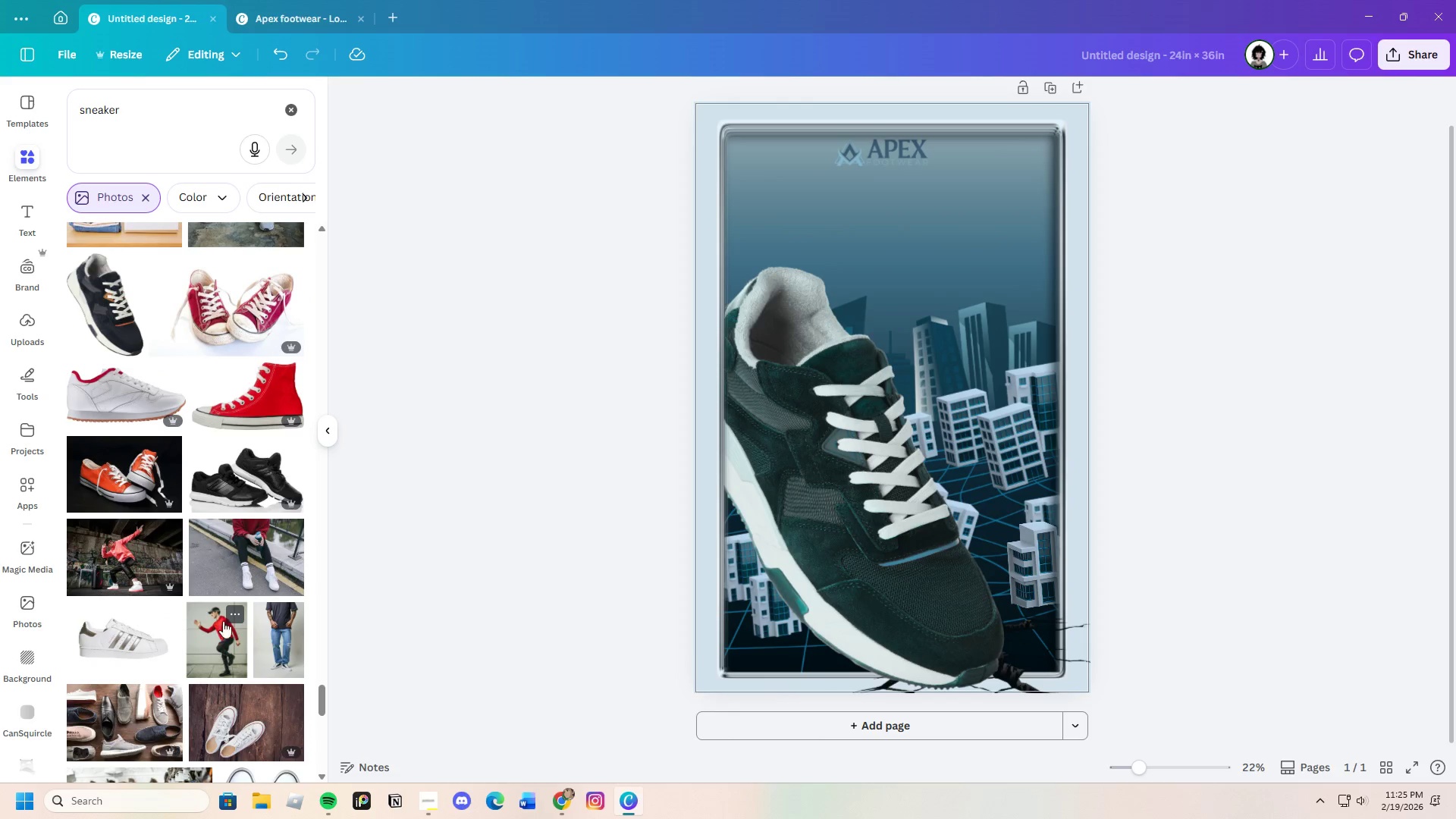 
left_click([243, 488])
 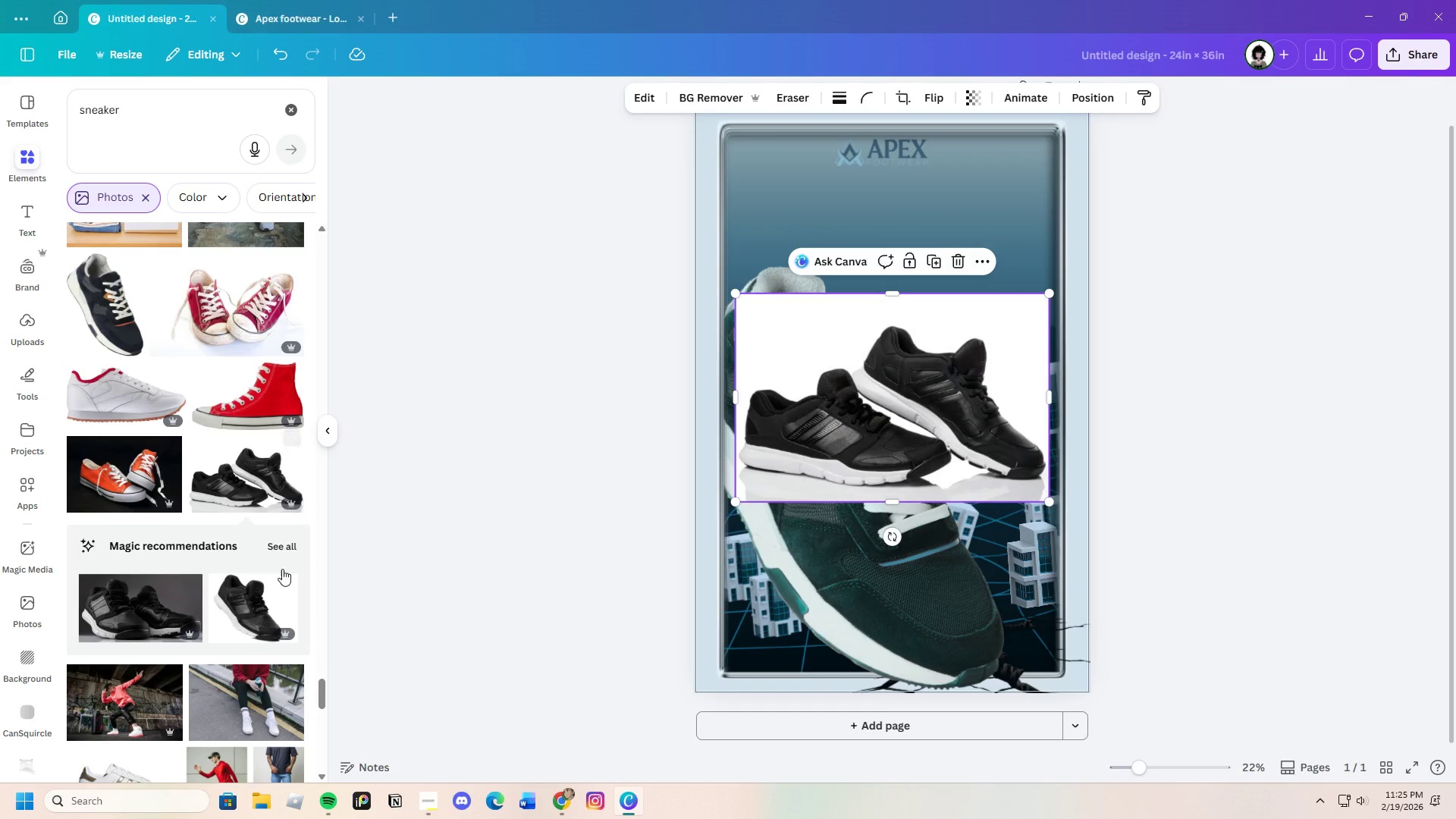 
left_click([261, 607])
 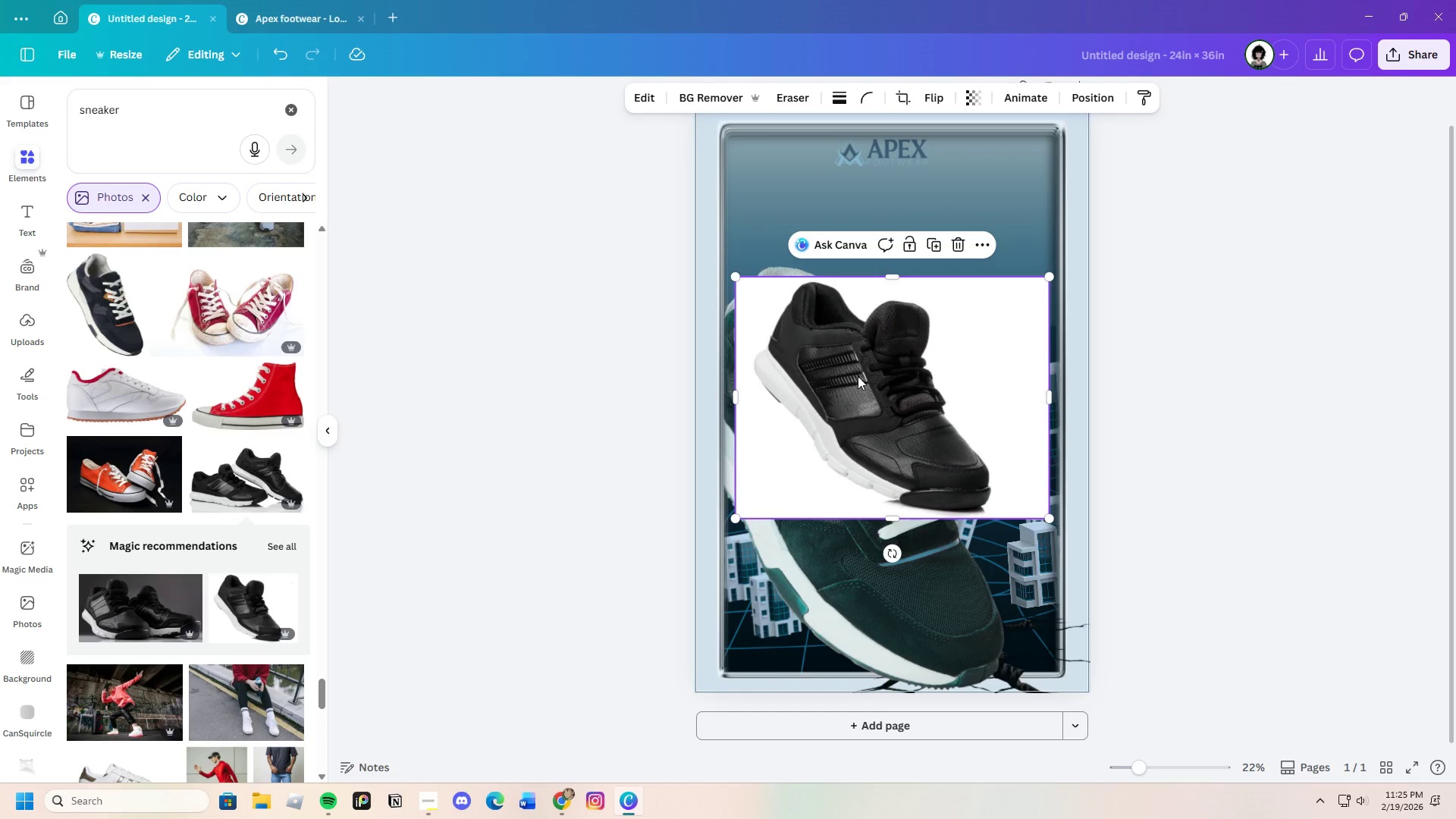 
left_click_drag(start_coordinate=[874, 365], to_coordinate=[962, 480])
 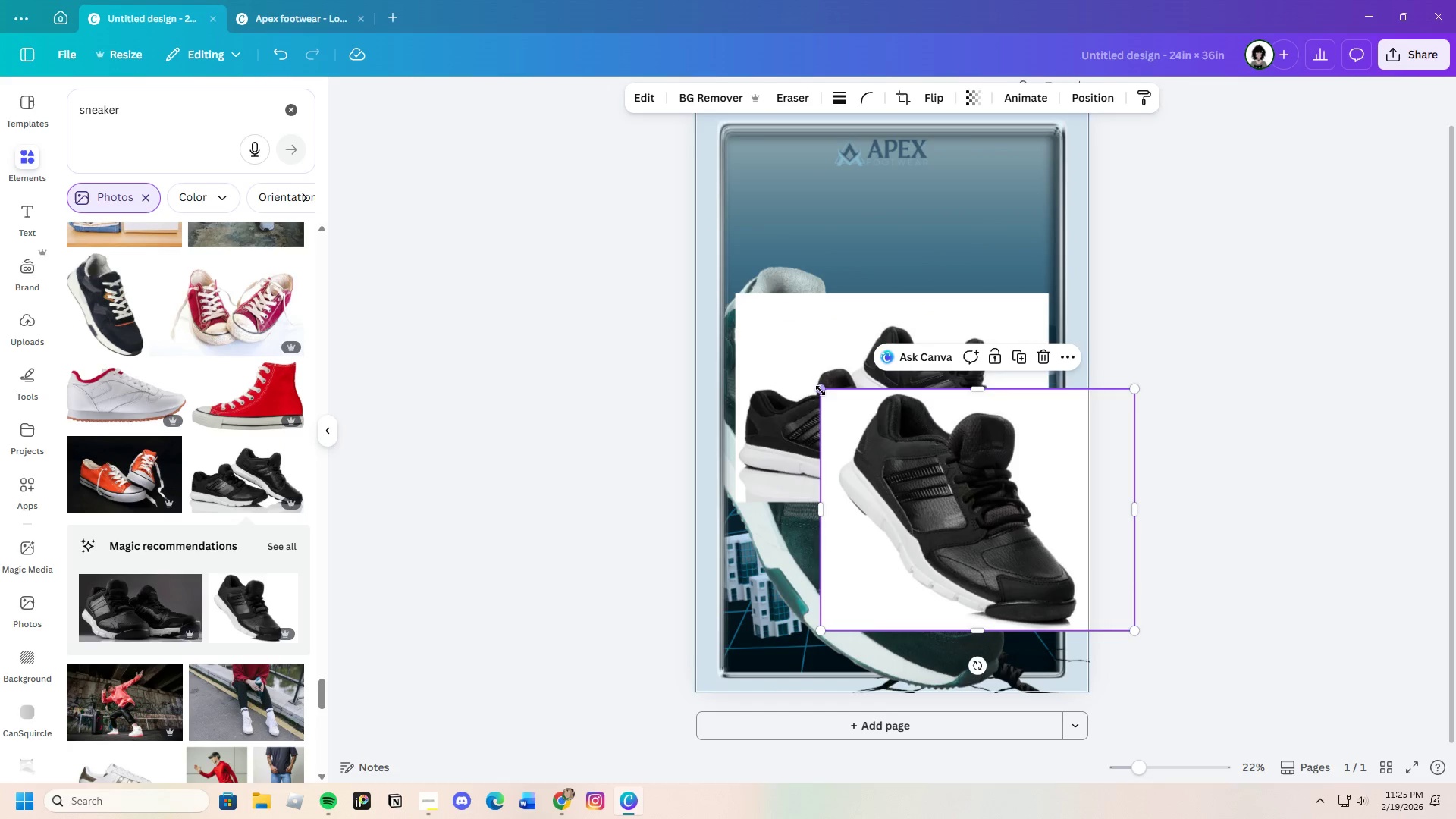 
left_click([821, 388])
 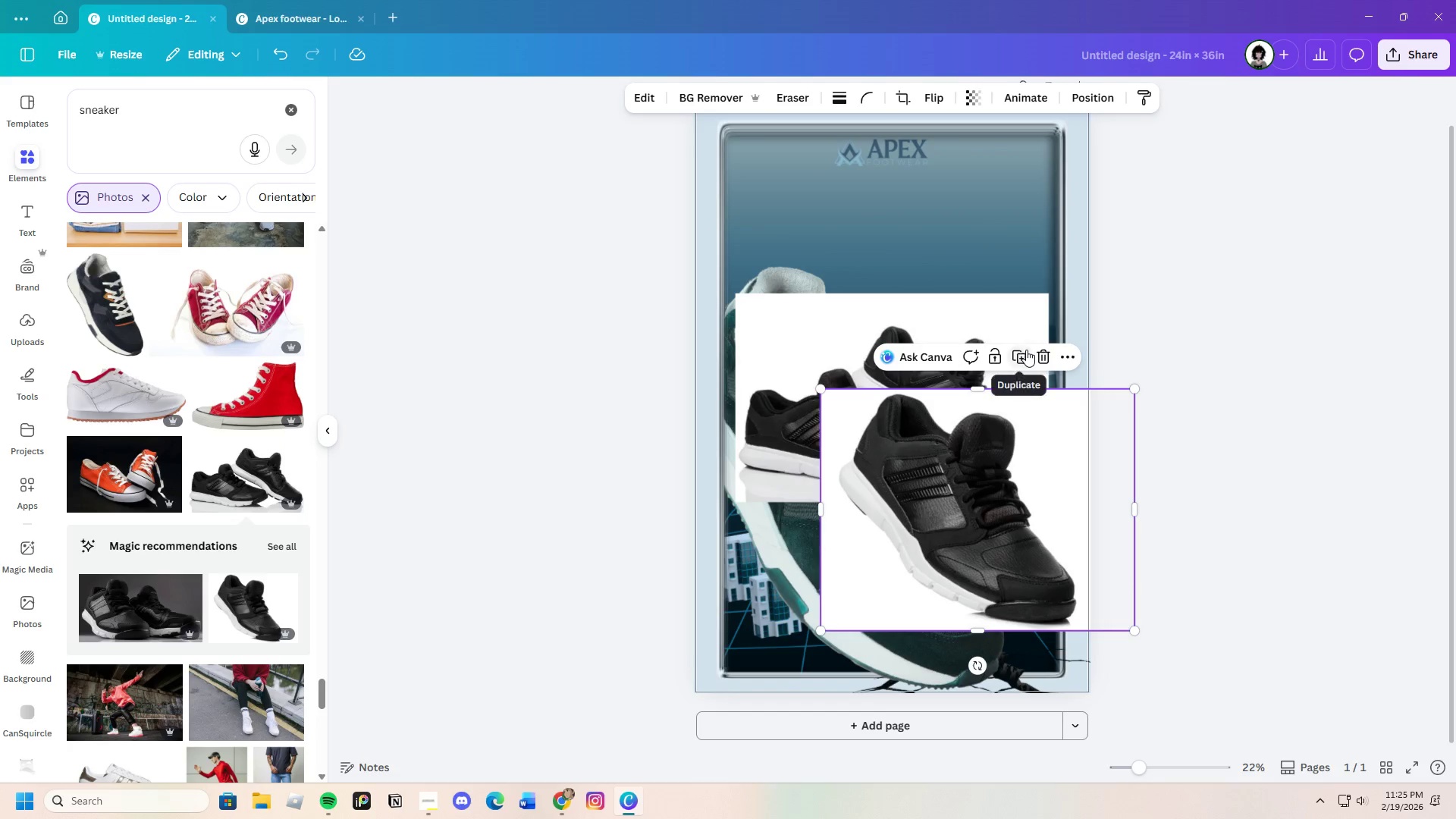 
left_click([838, 310])
 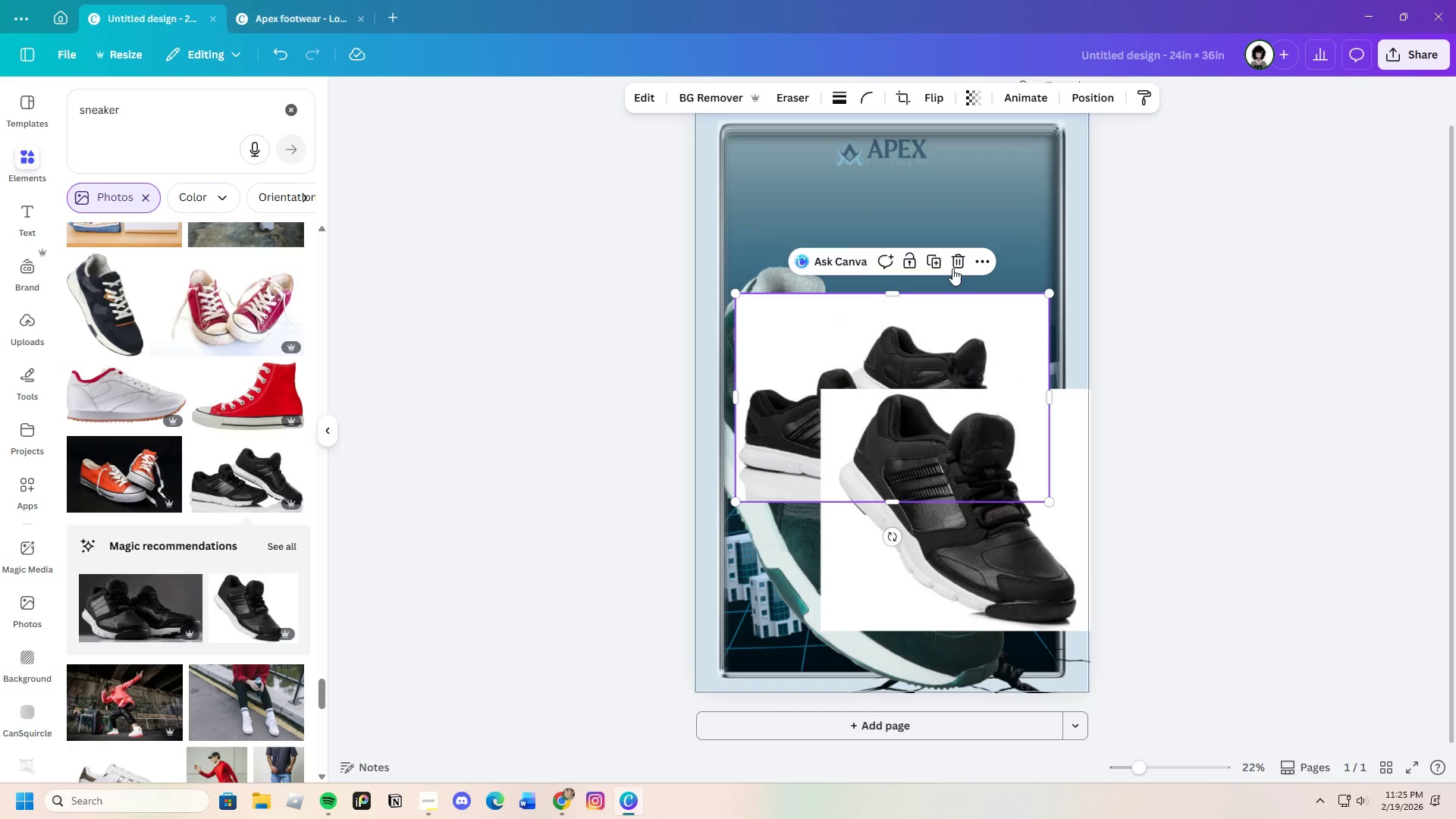 
left_click([958, 256])
 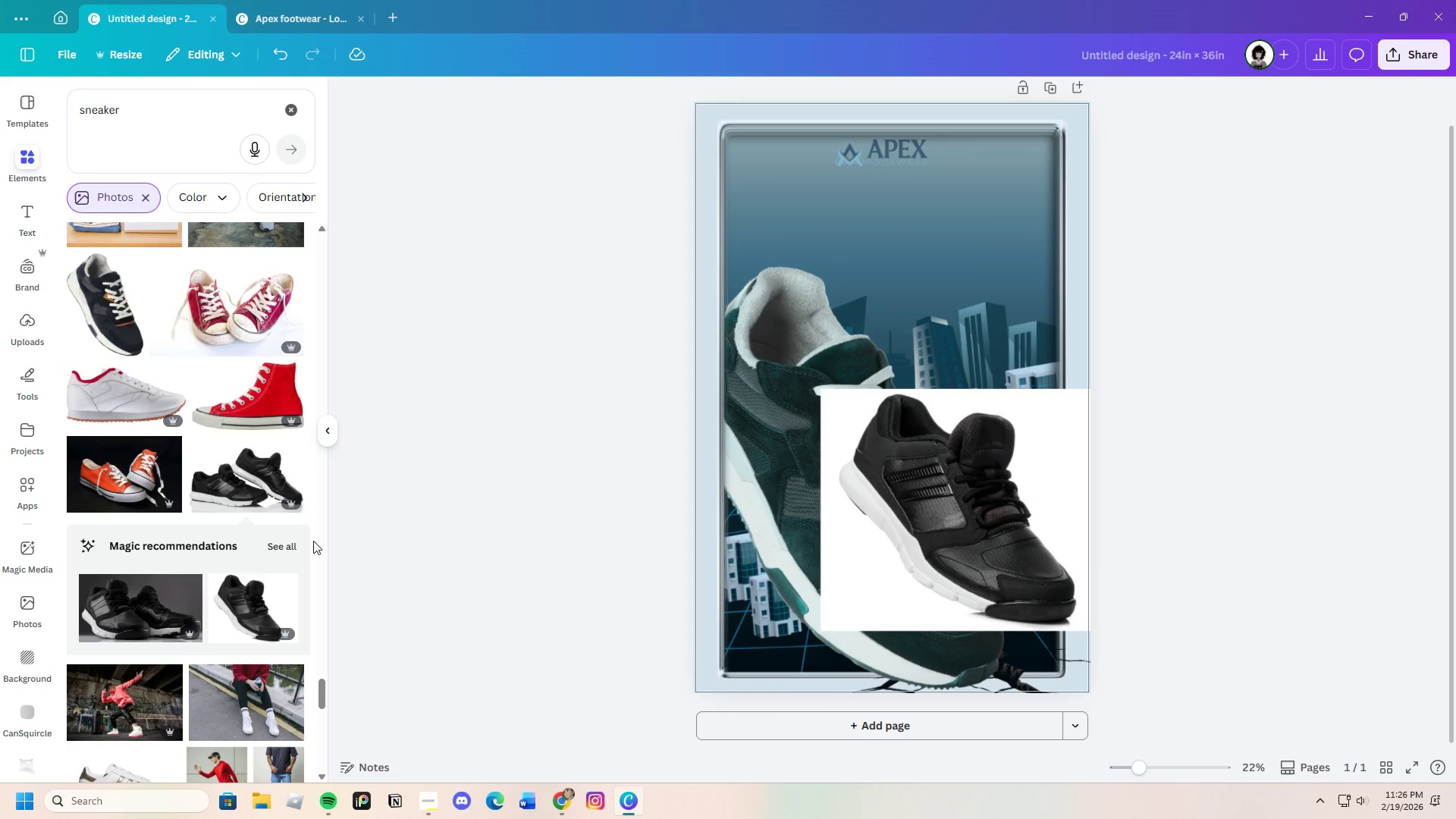 
left_click([284, 544])
 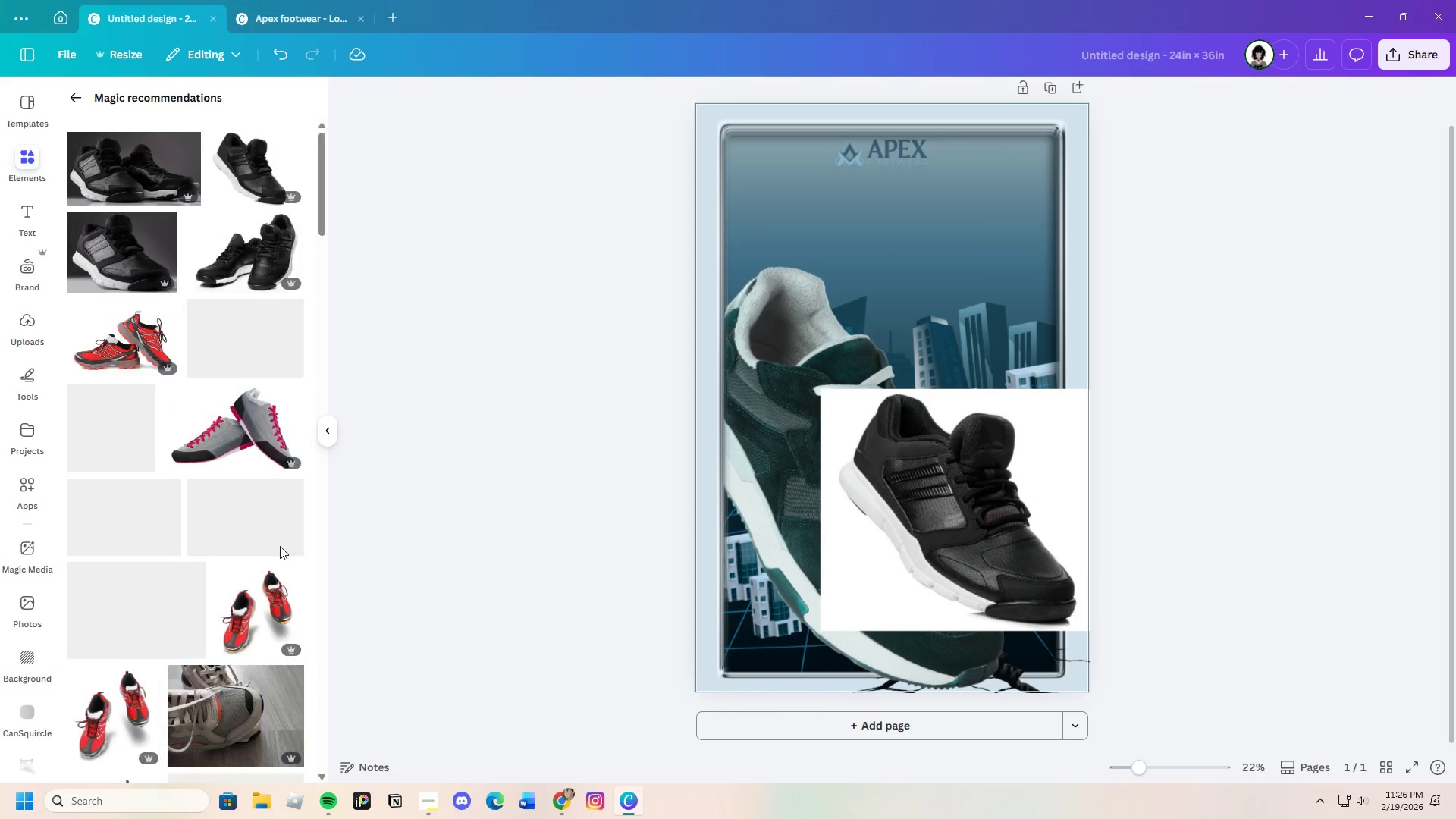 
mouse_move([263, 553])
 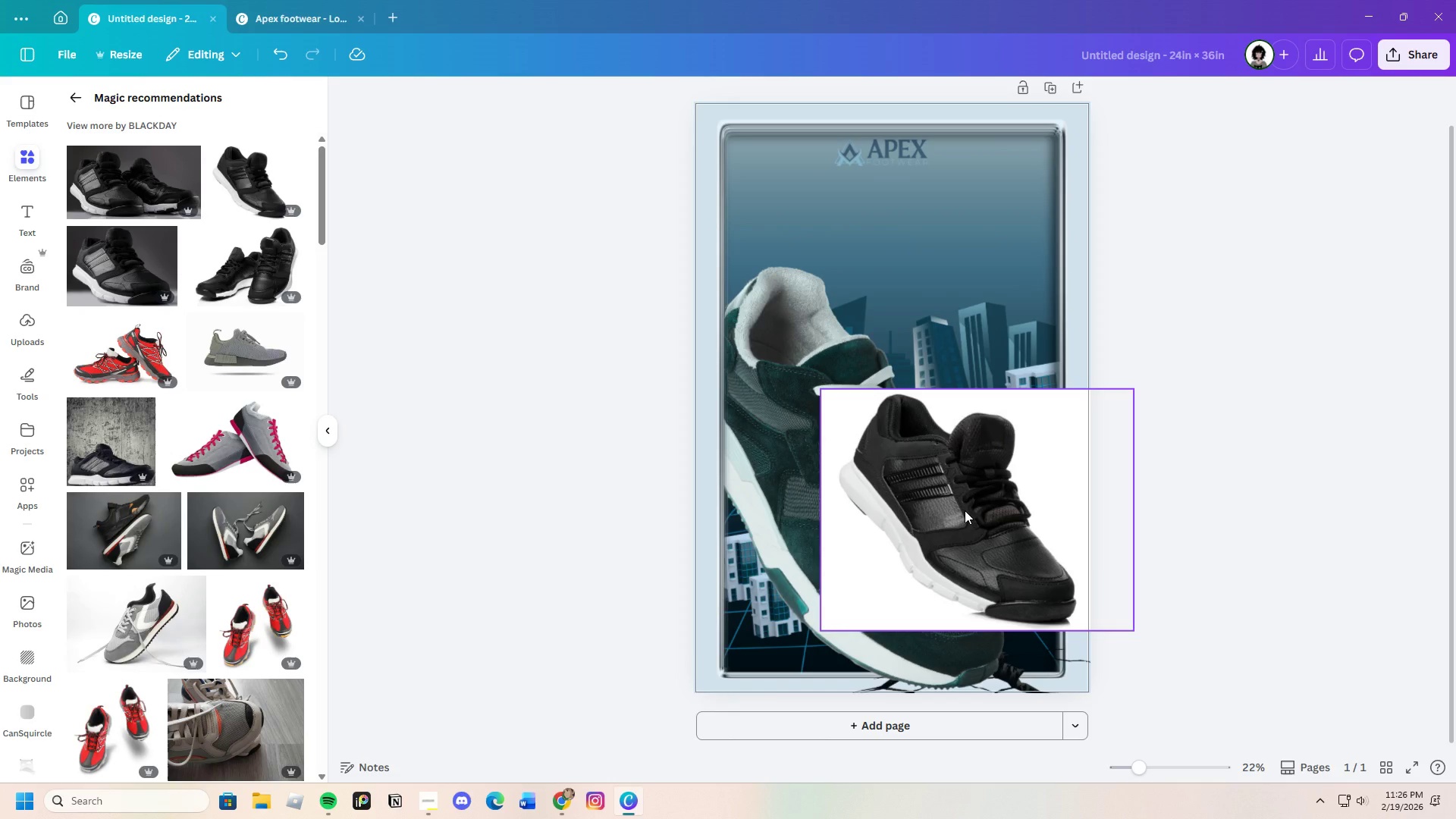 
left_click([965, 510])
 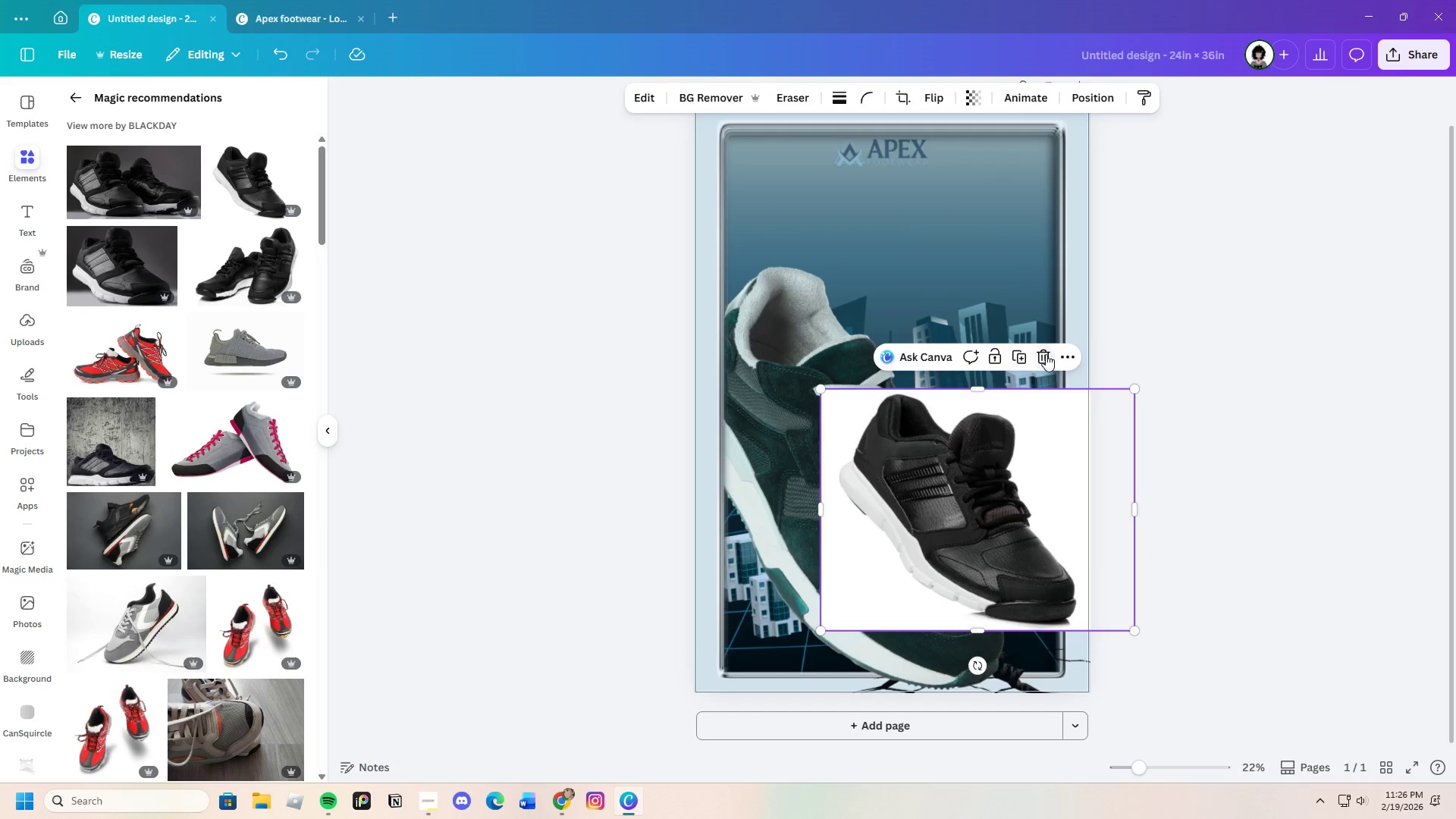 
left_click([1046, 353])
 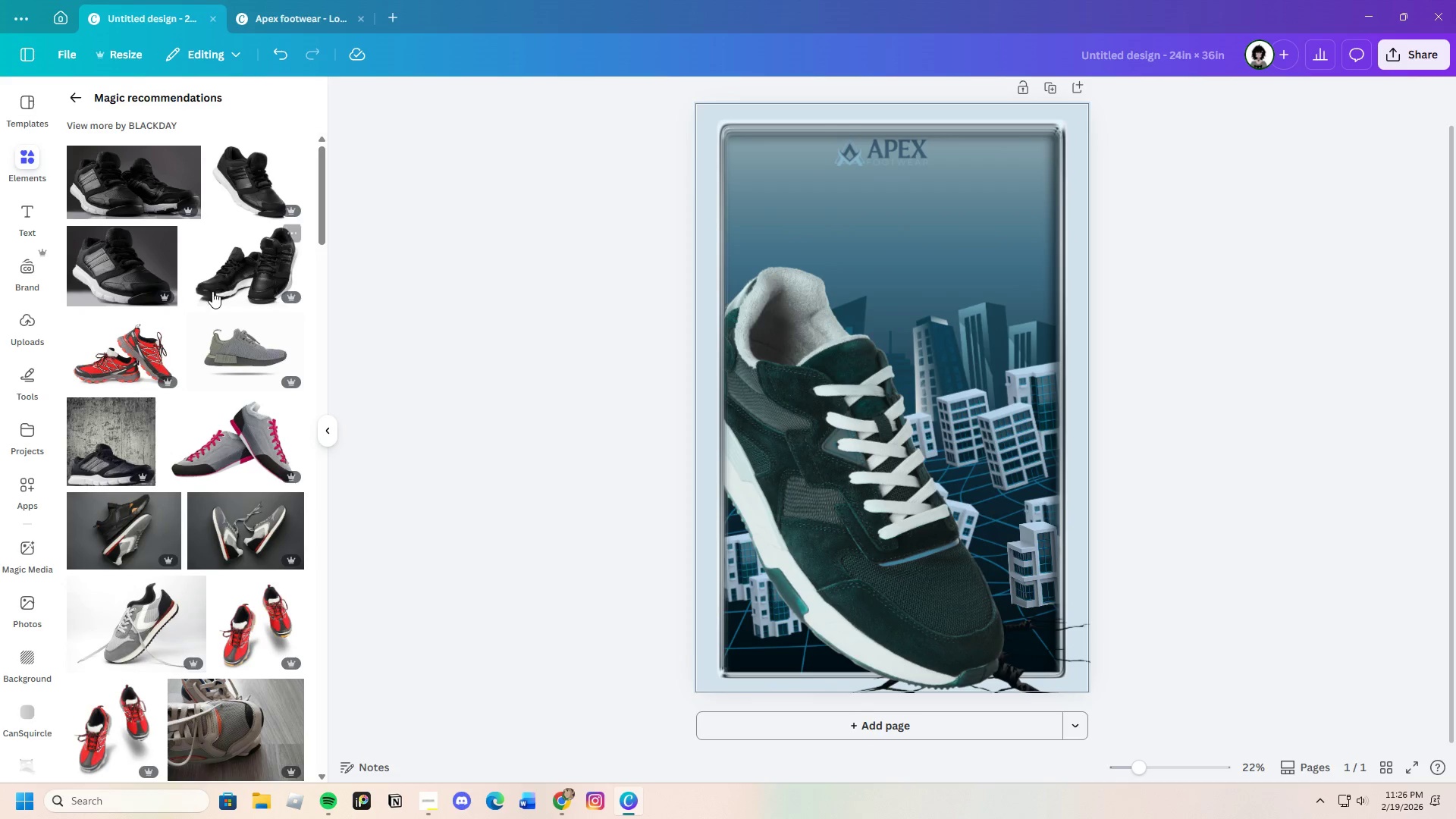 
left_click([111, 262])
 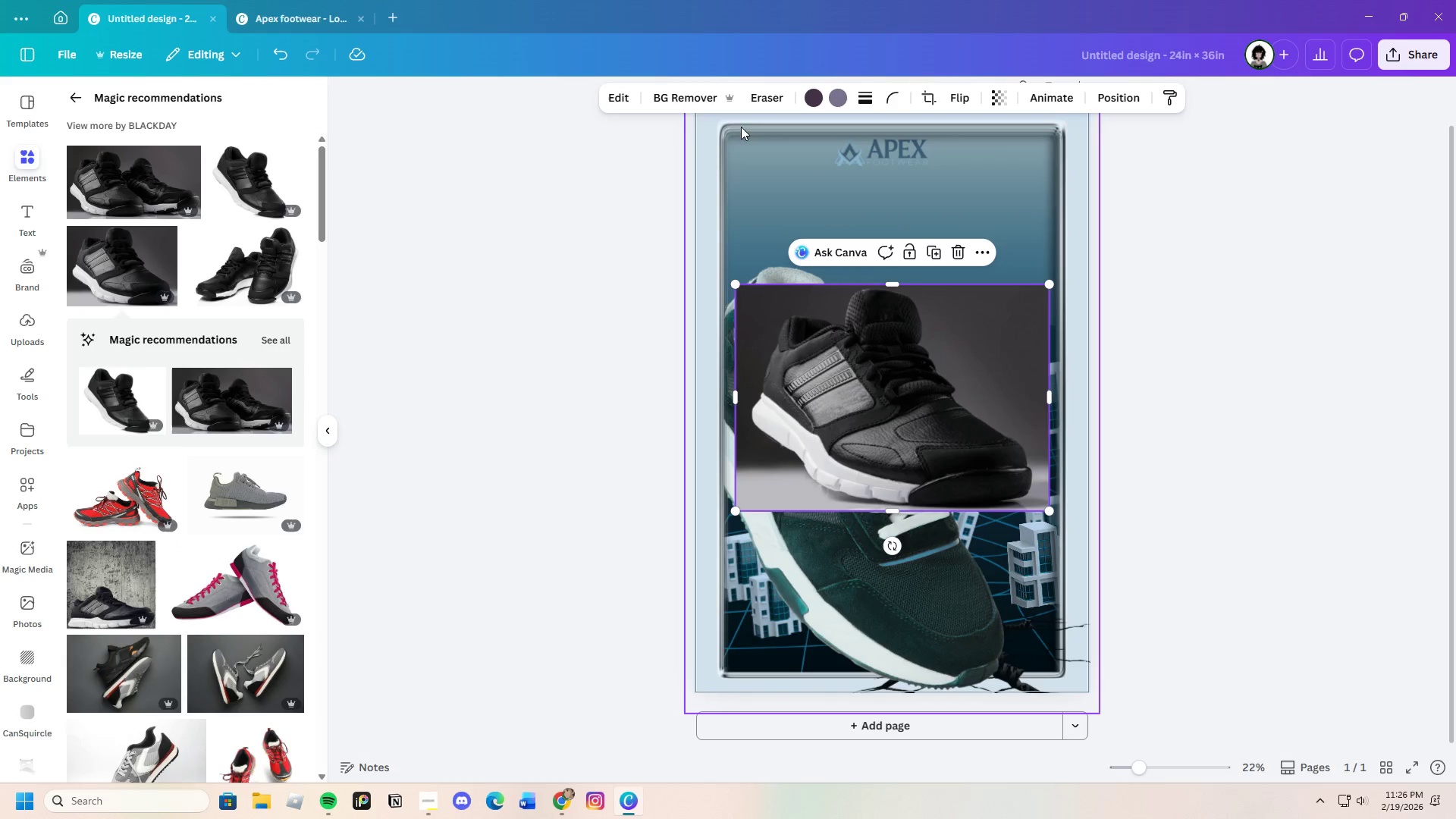 
left_click([685, 89])
 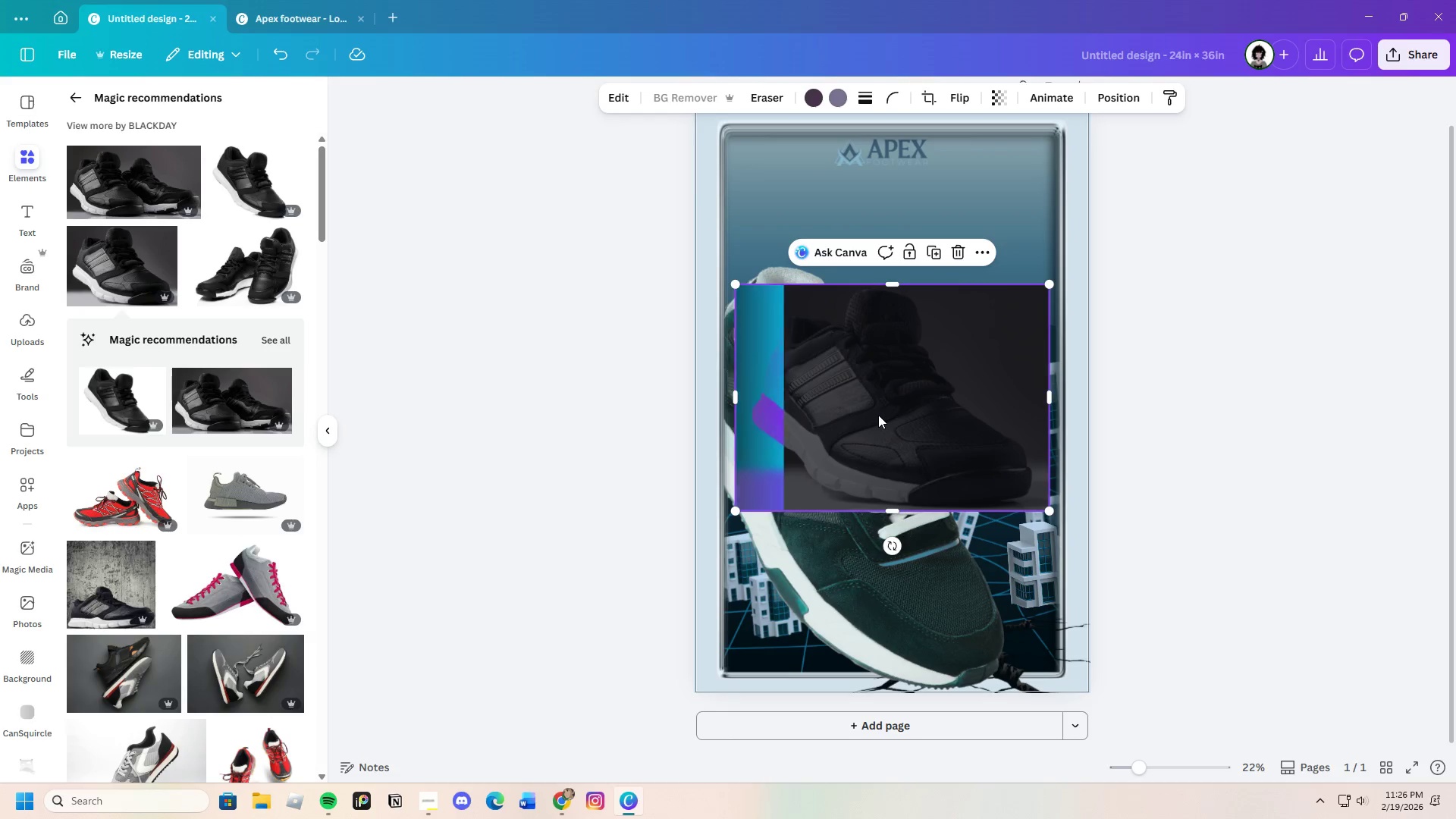 
mouse_move([287, 526])
 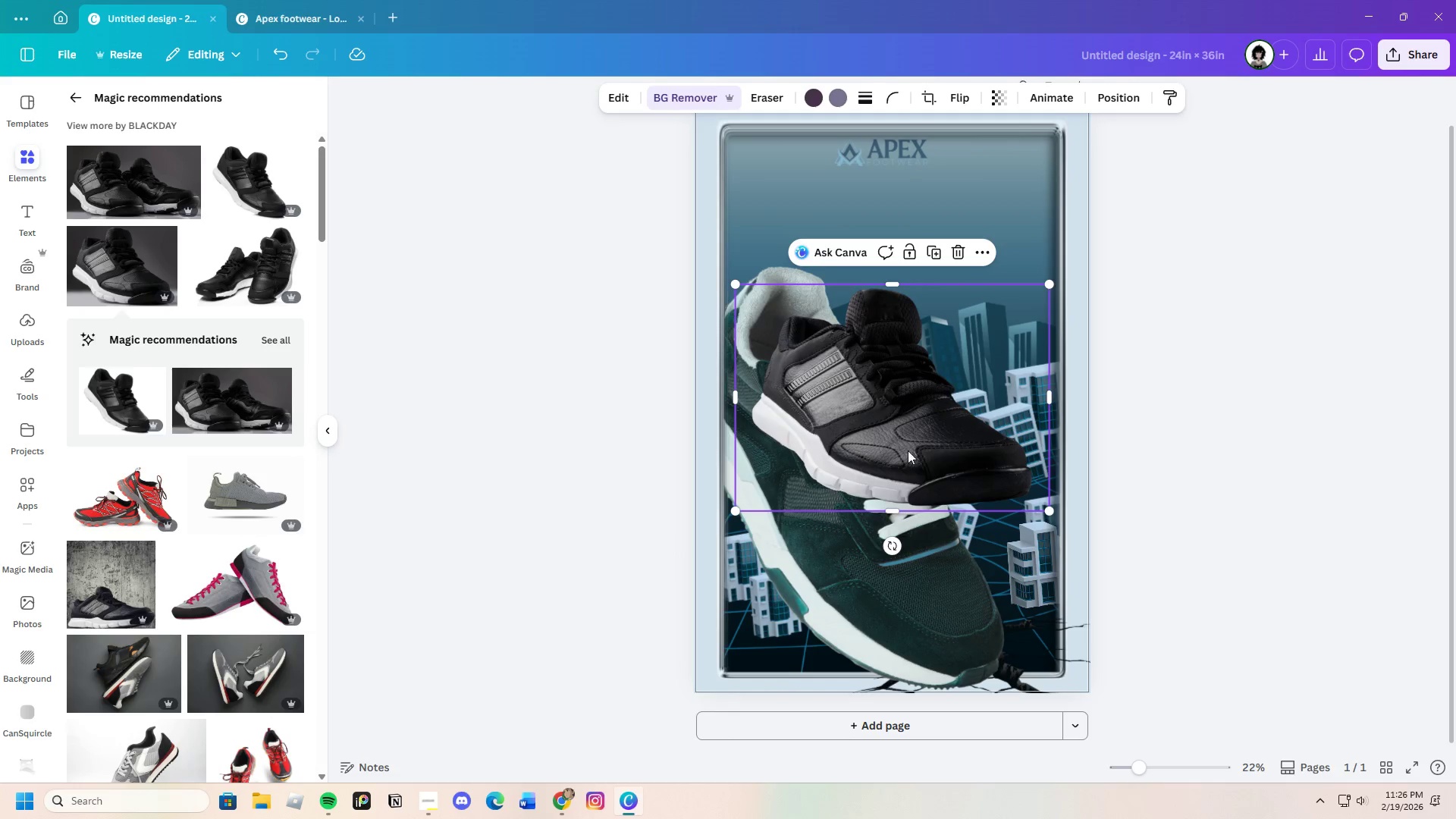 
left_click_drag(start_coordinate=[915, 449], to_coordinate=[993, 587])
 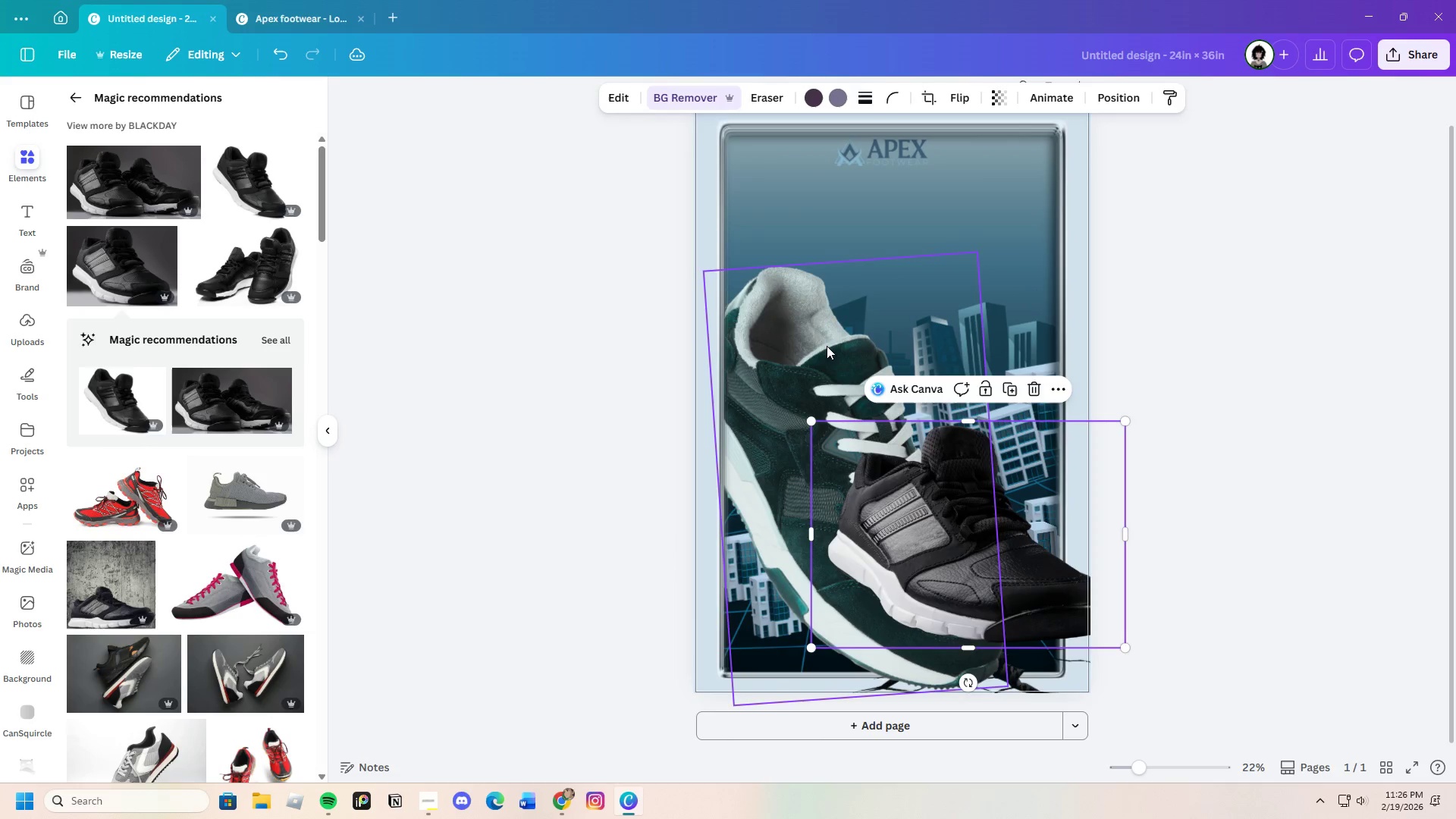 
left_click([818, 339])
 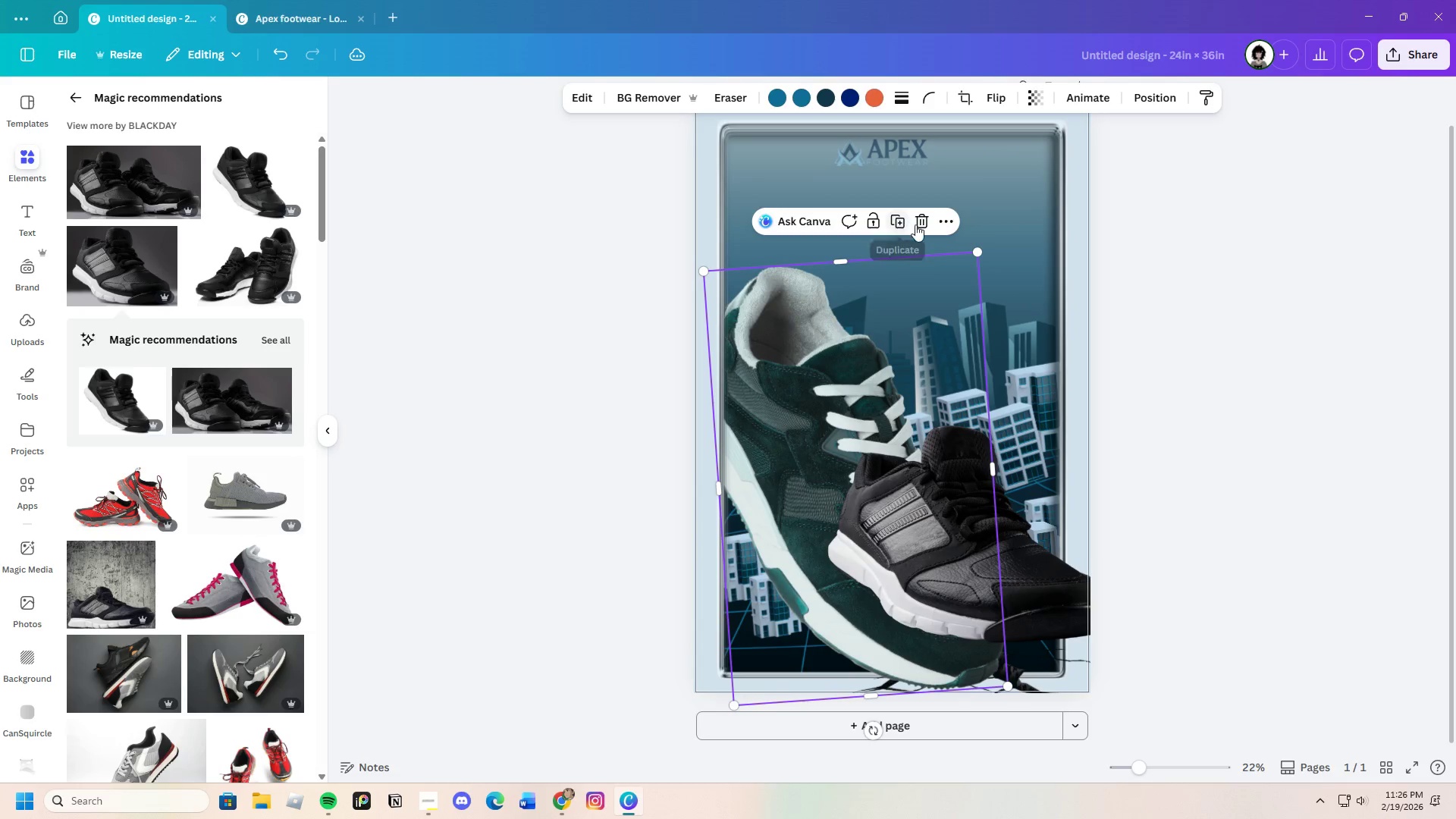 
left_click([923, 222])
 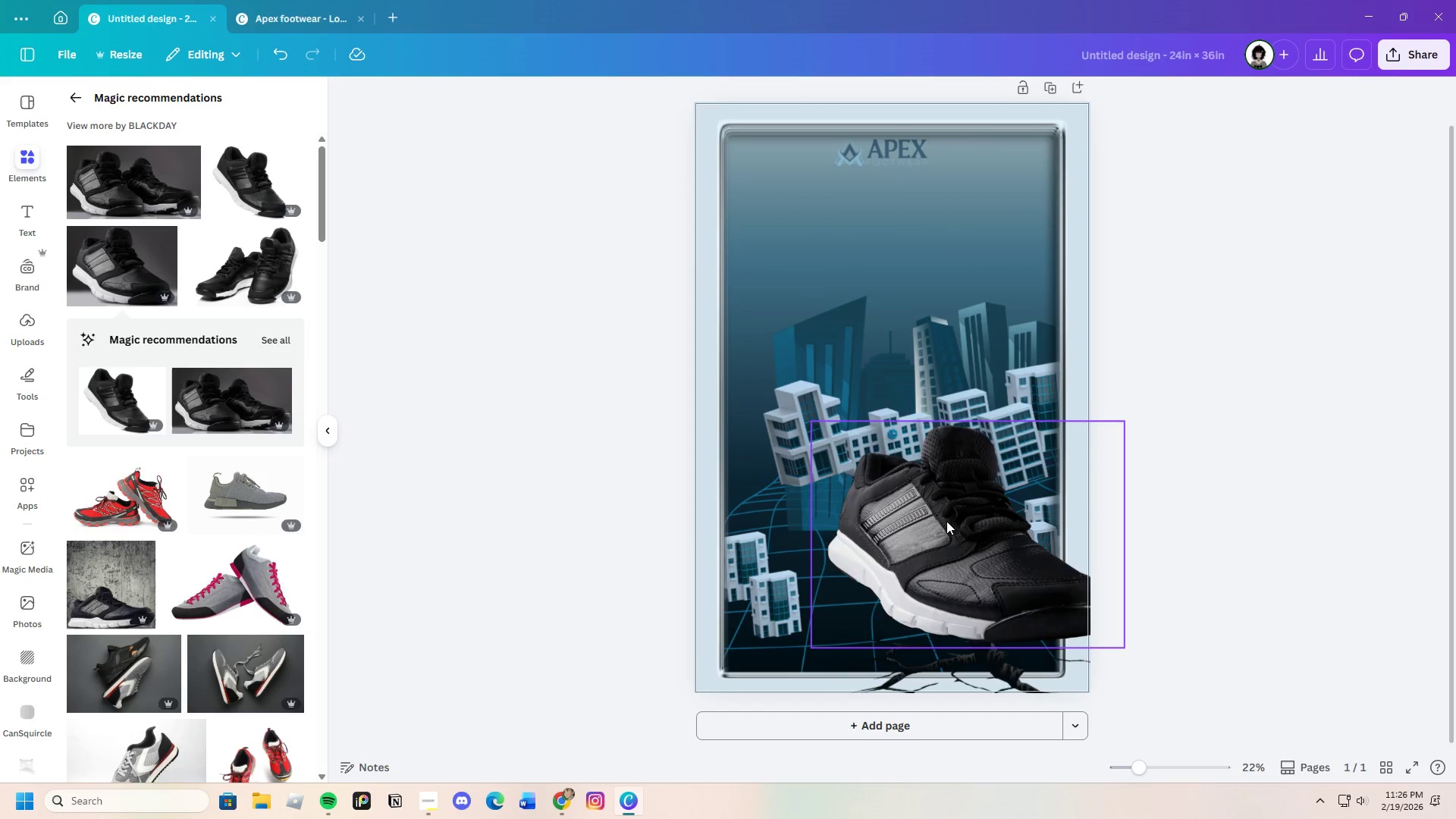 
left_click_drag(start_coordinate=[946, 521], to_coordinate=[849, 425])
 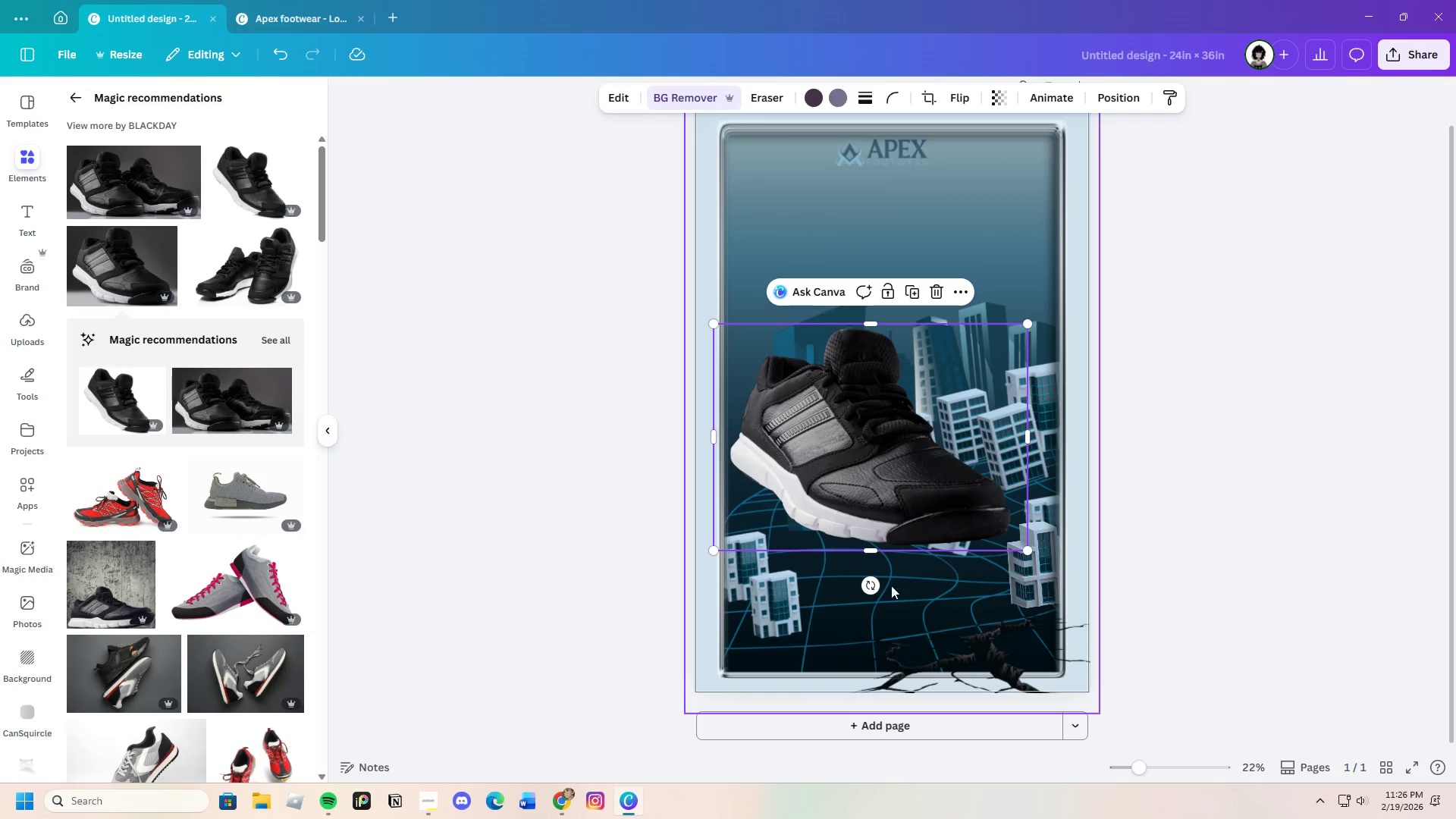 
left_click_drag(start_coordinate=[871, 584], to_coordinate=[811, 596])
 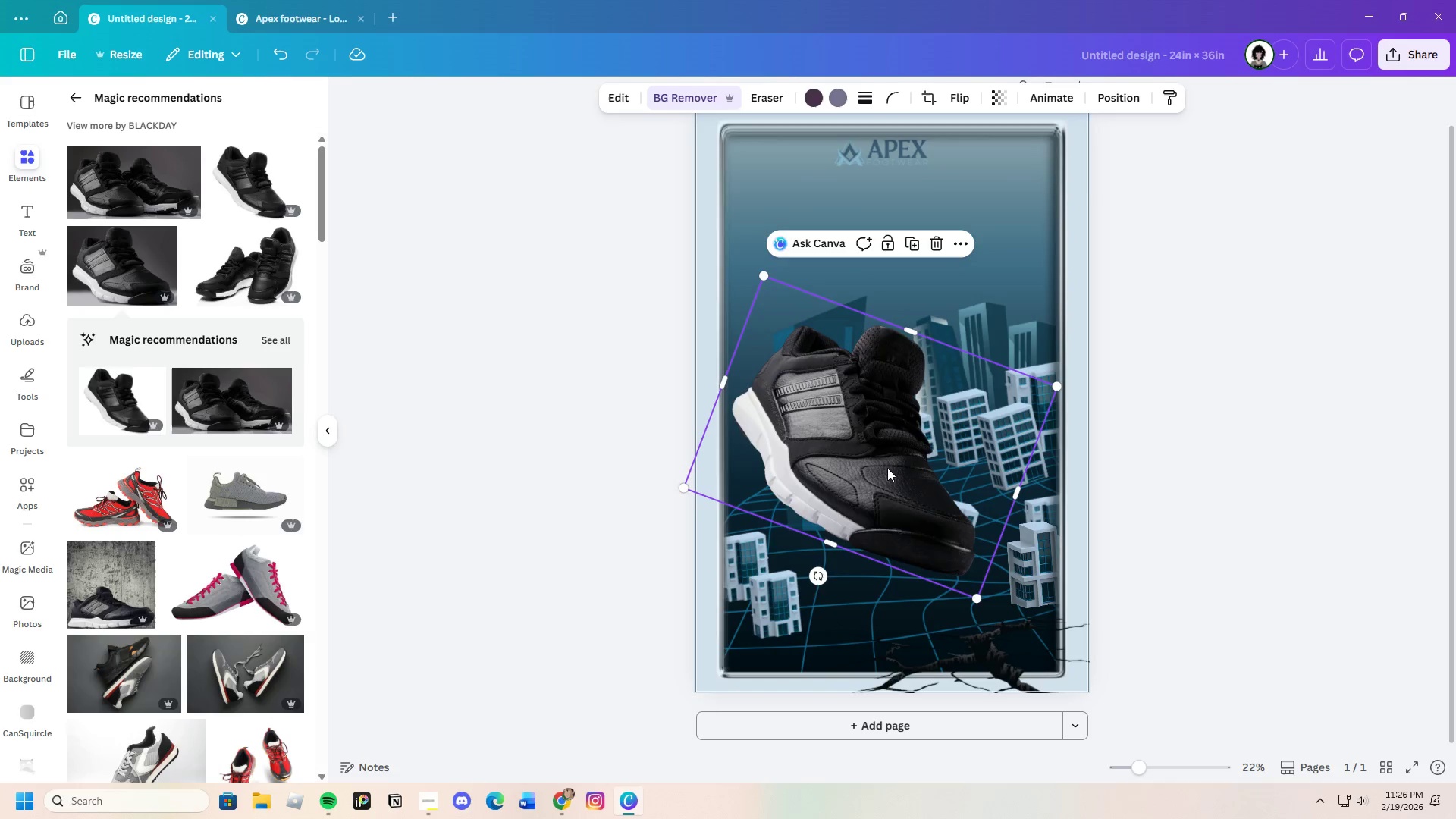 
left_click_drag(start_coordinate=[888, 468], to_coordinate=[893, 566])
 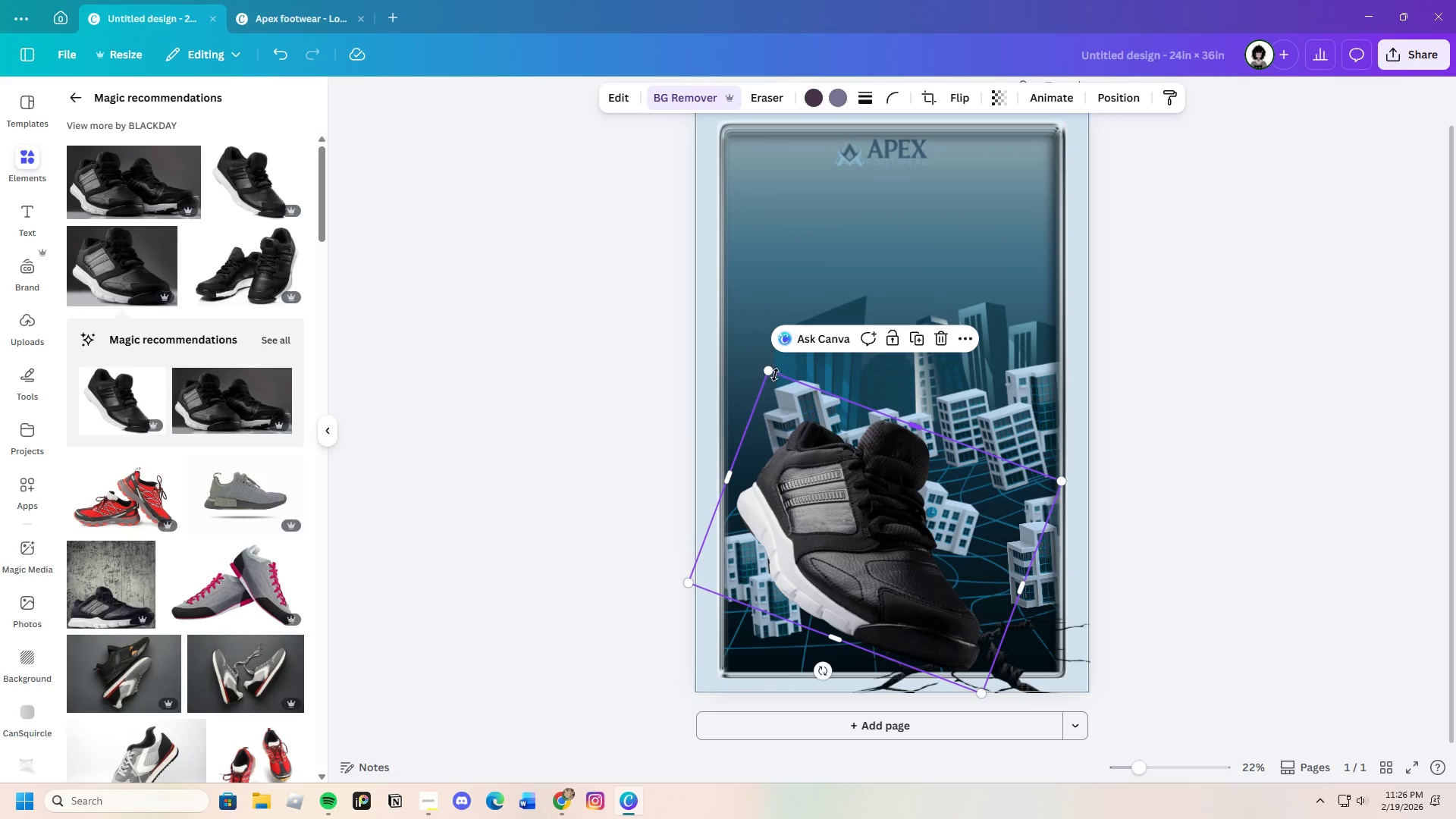 
left_click_drag(start_coordinate=[771, 370], to_coordinate=[741, 209])
 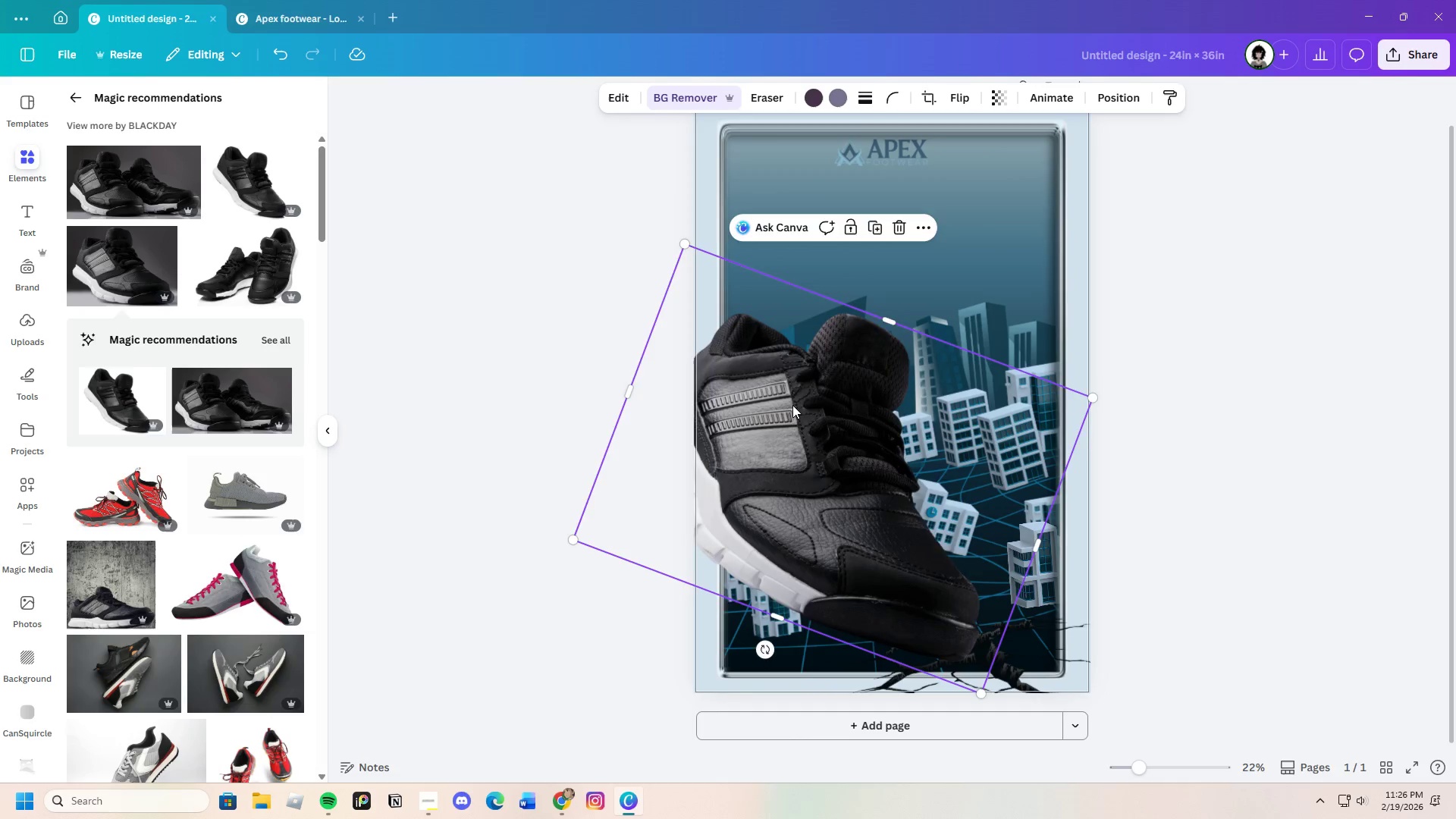 
left_click_drag(start_coordinate=[792, 405], to_coordinate=[829, 421])
 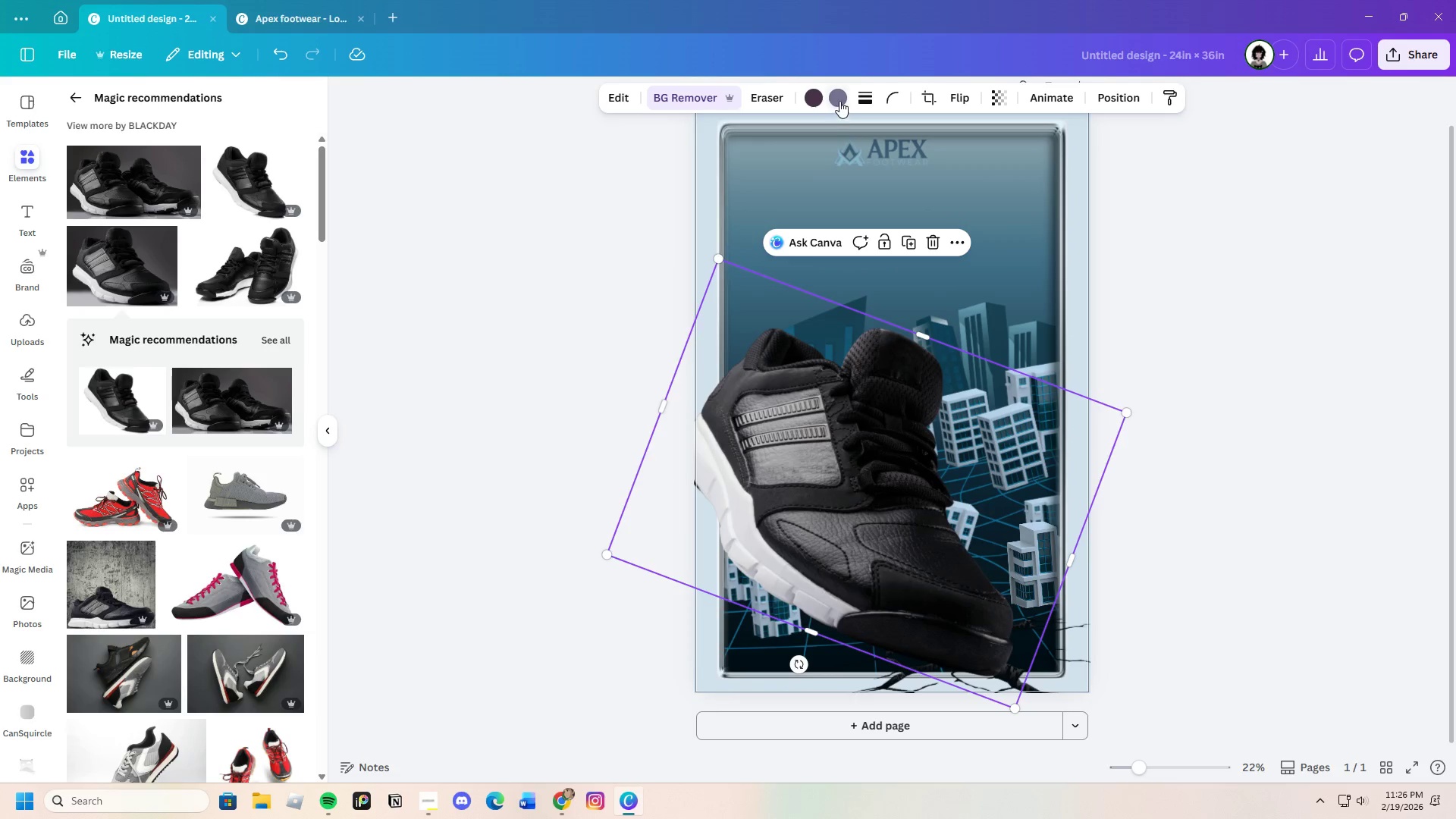 
left_click([844, 98])
 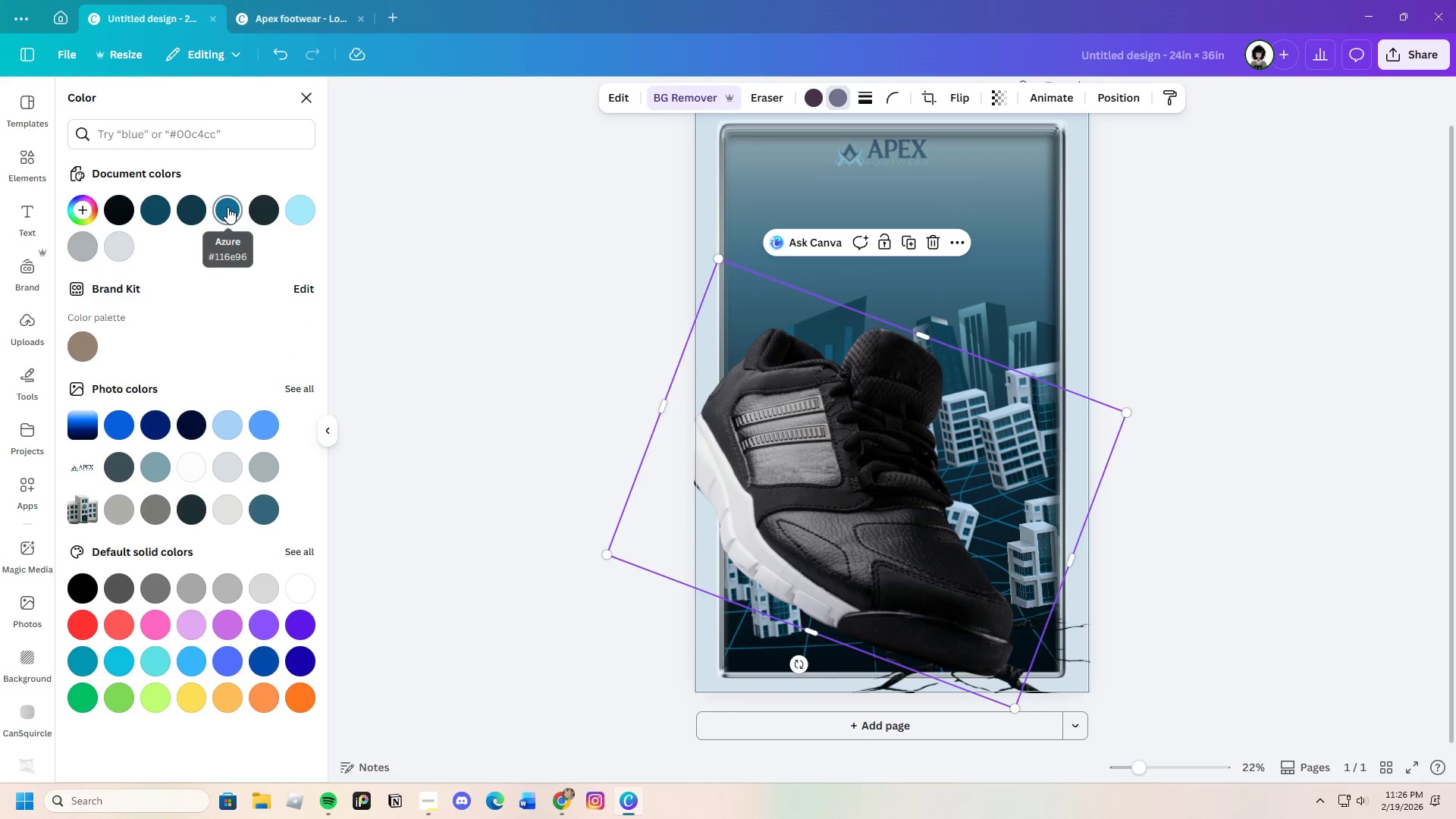 
left_click([193, 207])
 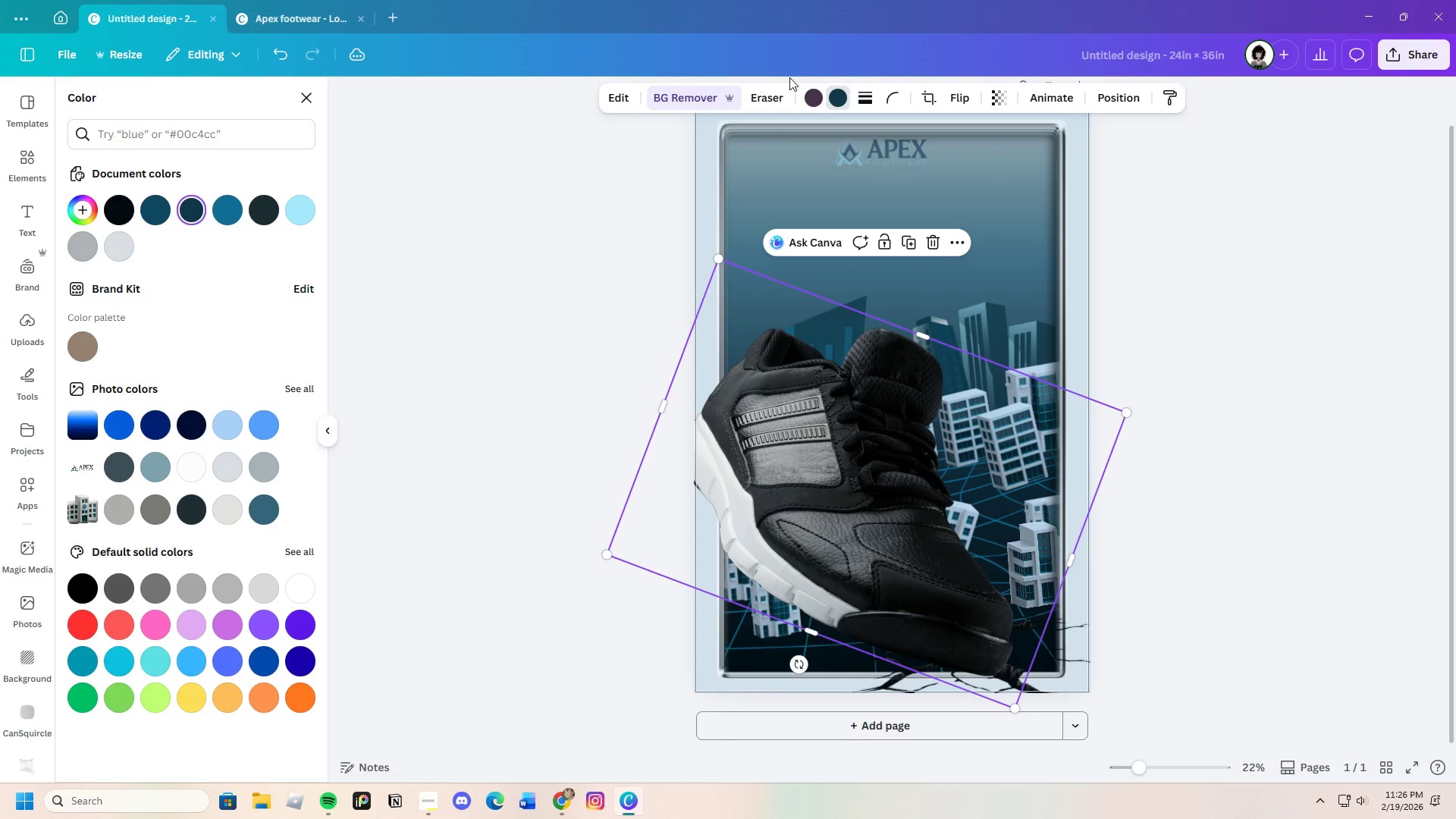 
left_click([814, 96])
 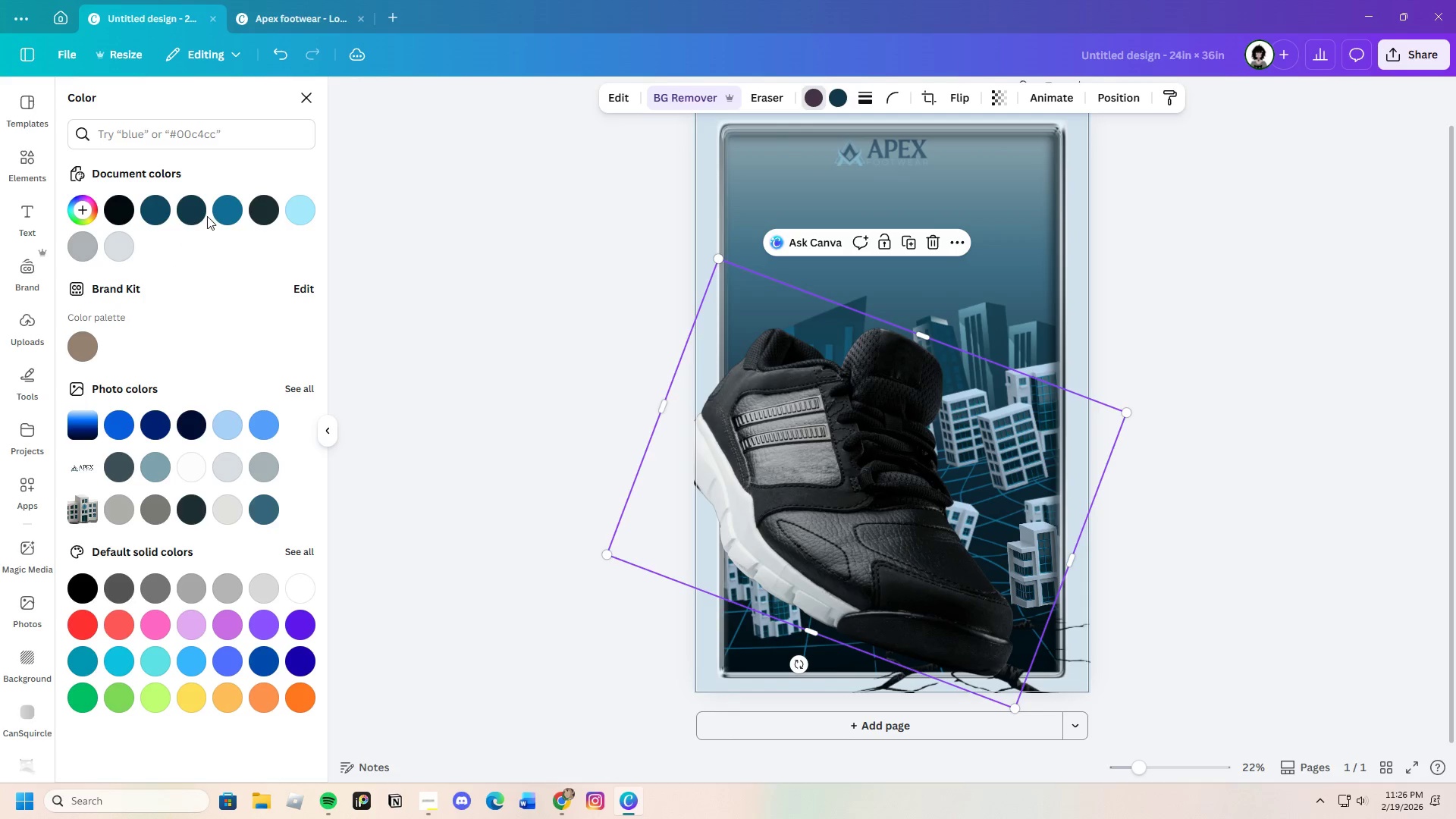 
left_click([195, 211])
 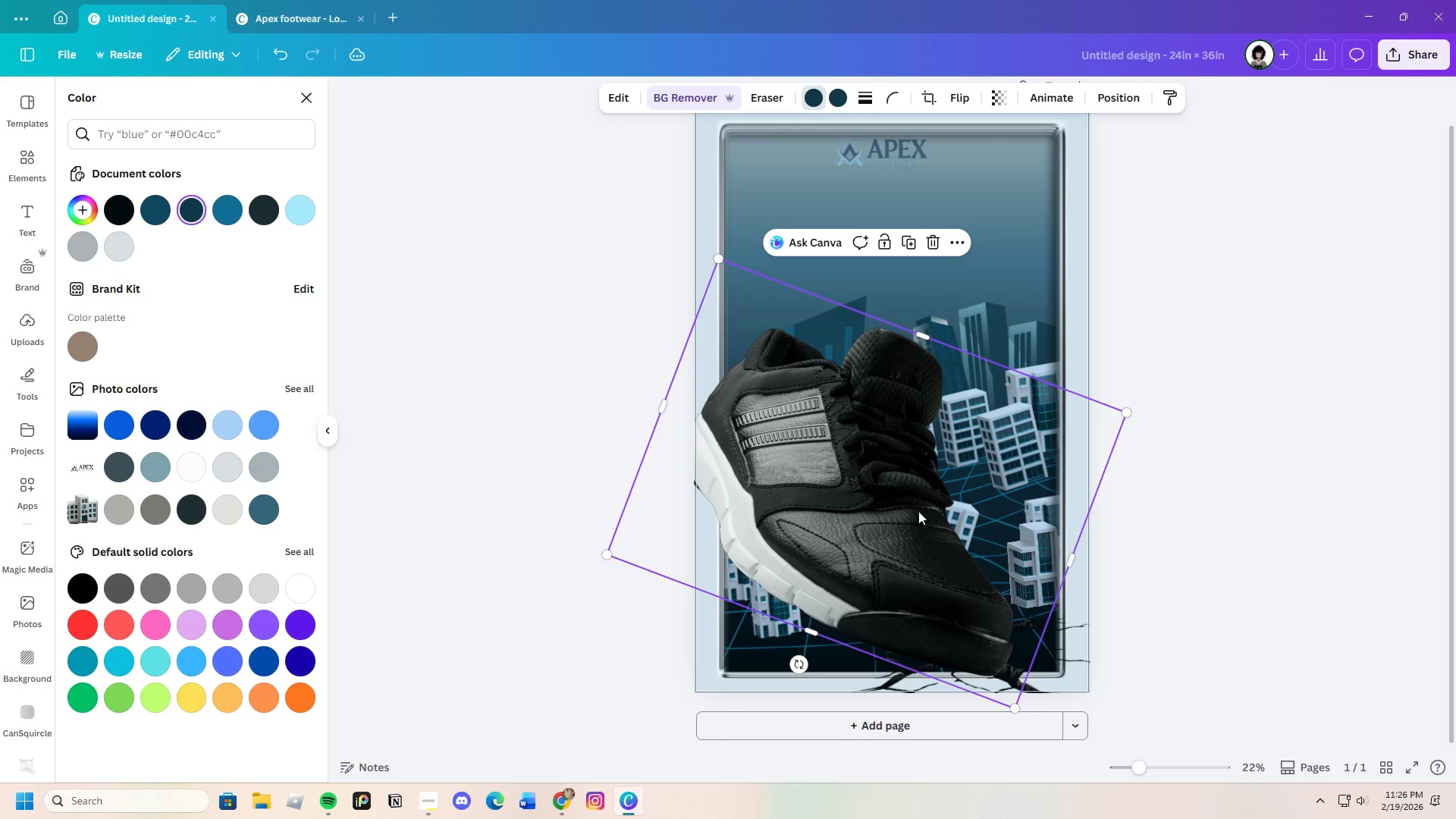 
left_click_drag(start_coordinate=[821, 458], to_coordinate=[834, 453])
 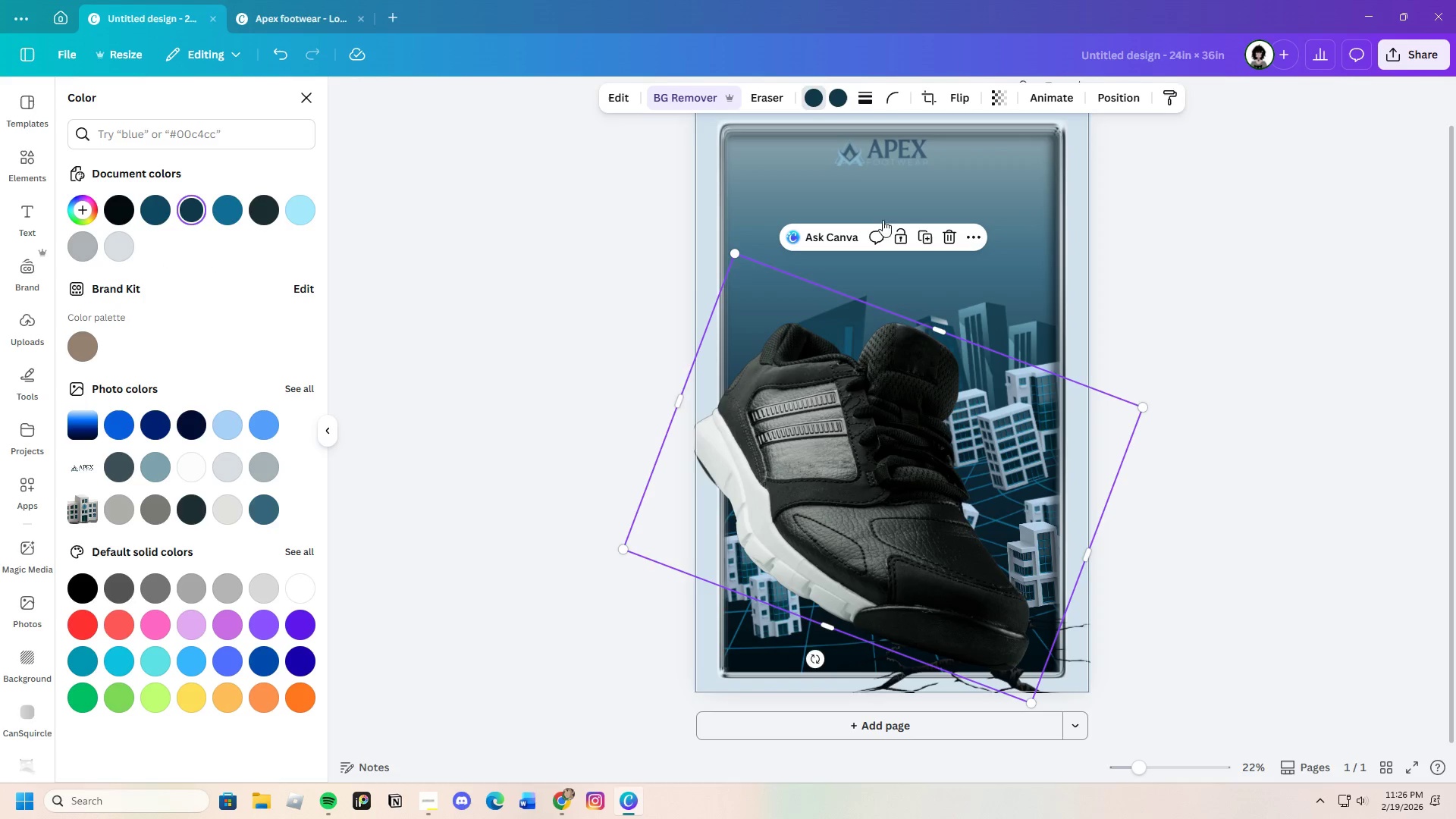 
wait(5.26)
 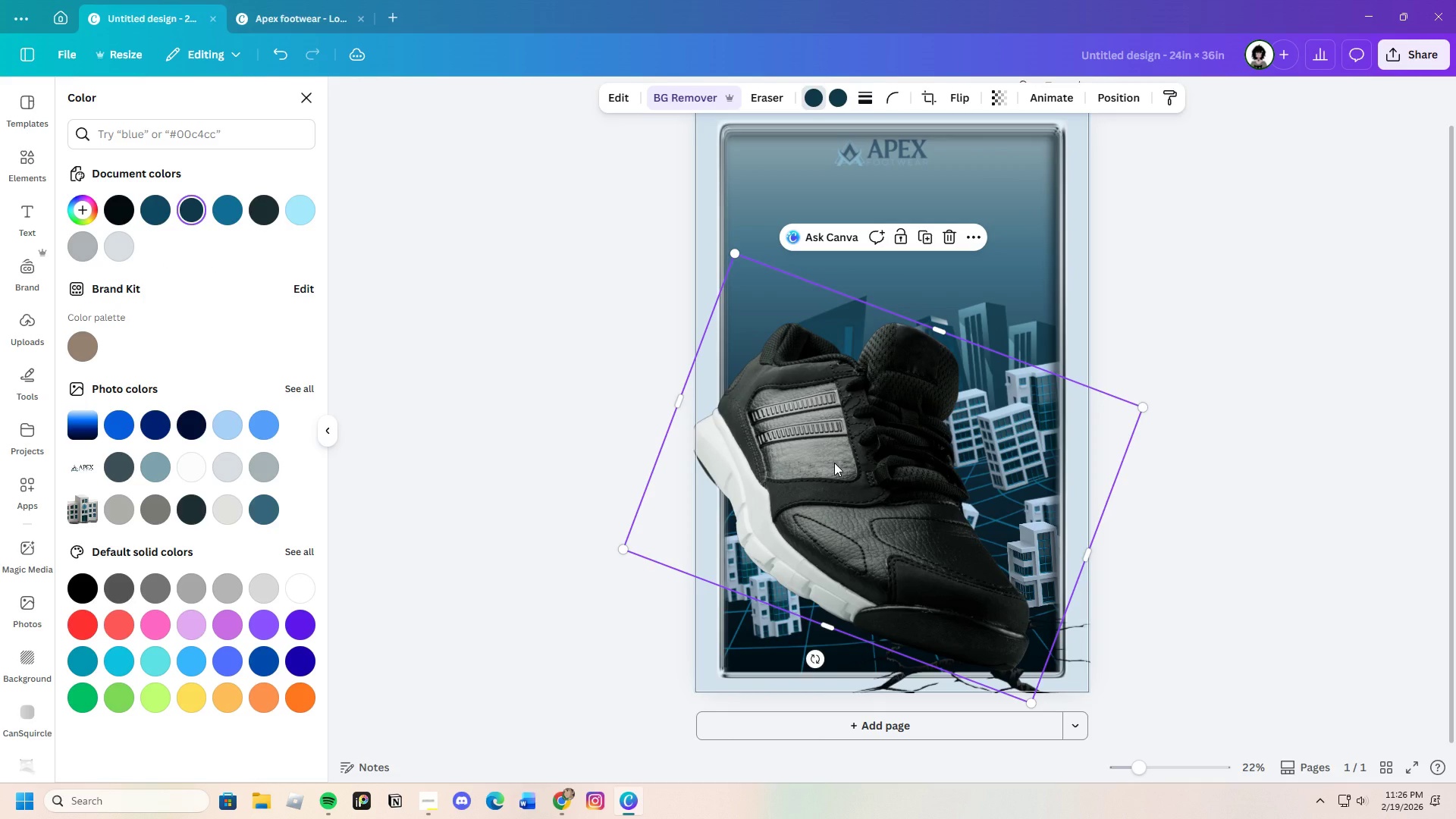 
left_click([617, 87])
 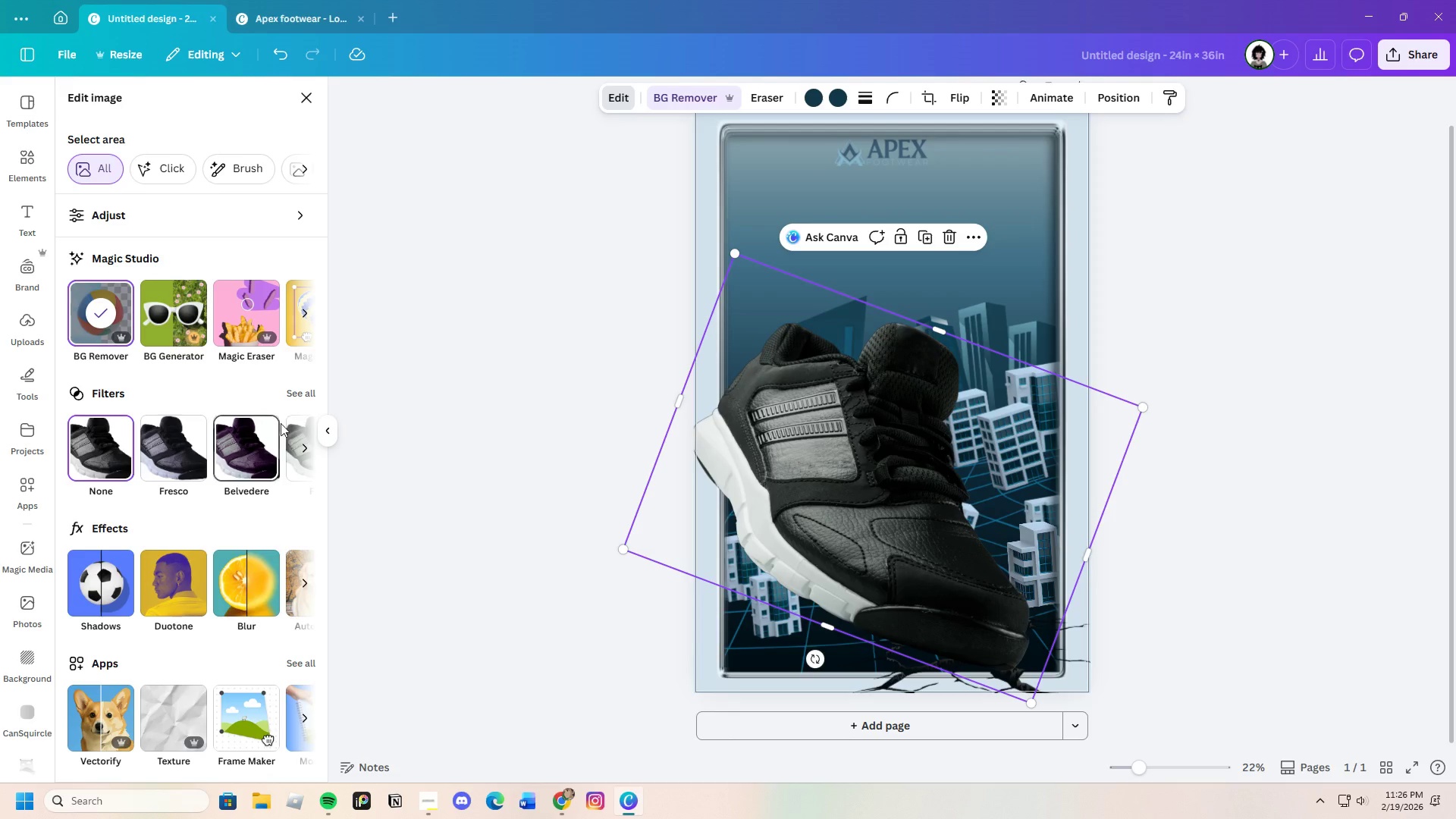 
left_click([301, 391])
 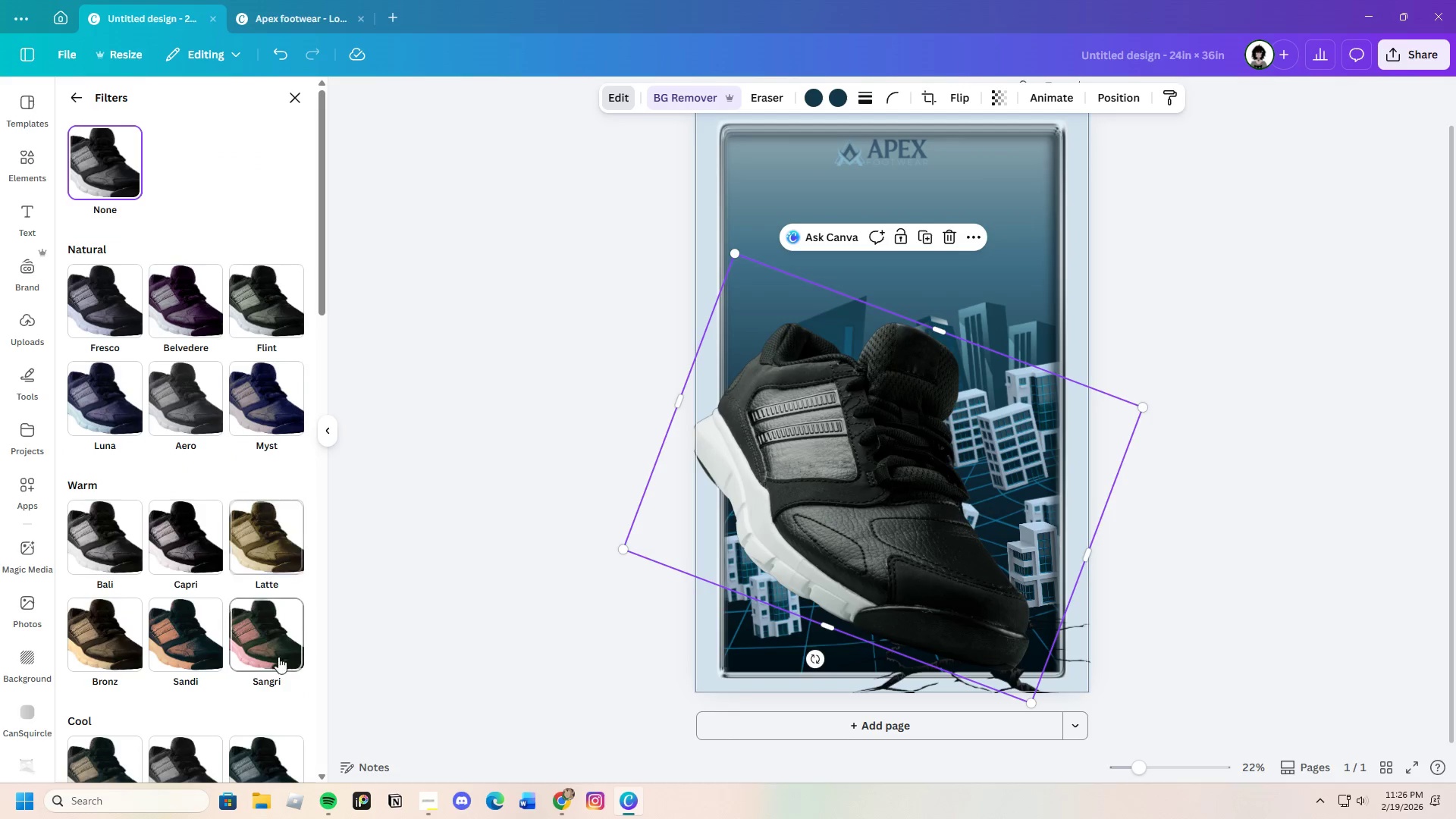 
scroll: coordinate [269, 717], scroll_direction: down, amount: 4.0
 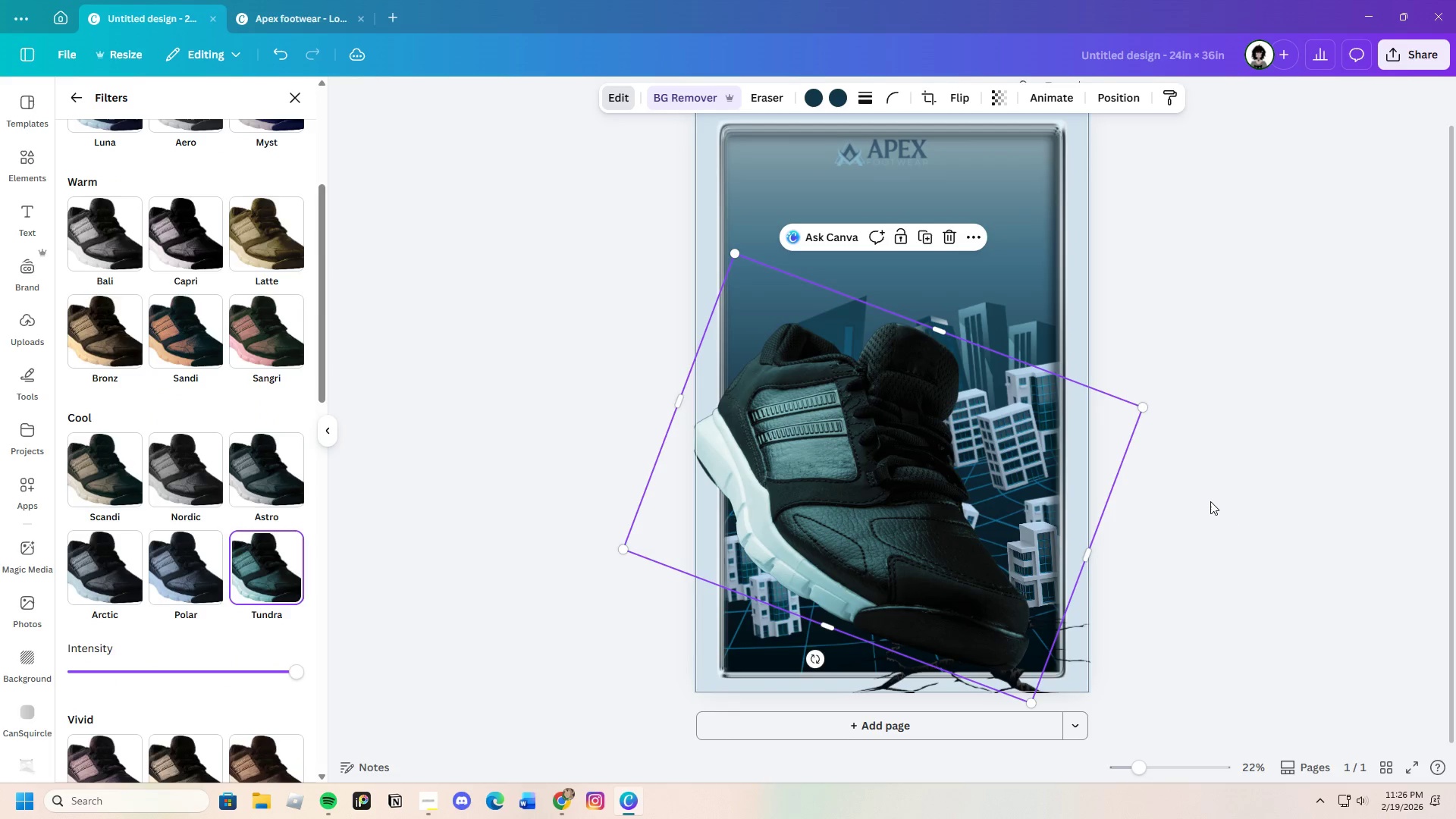 
left_click([913, 482])
 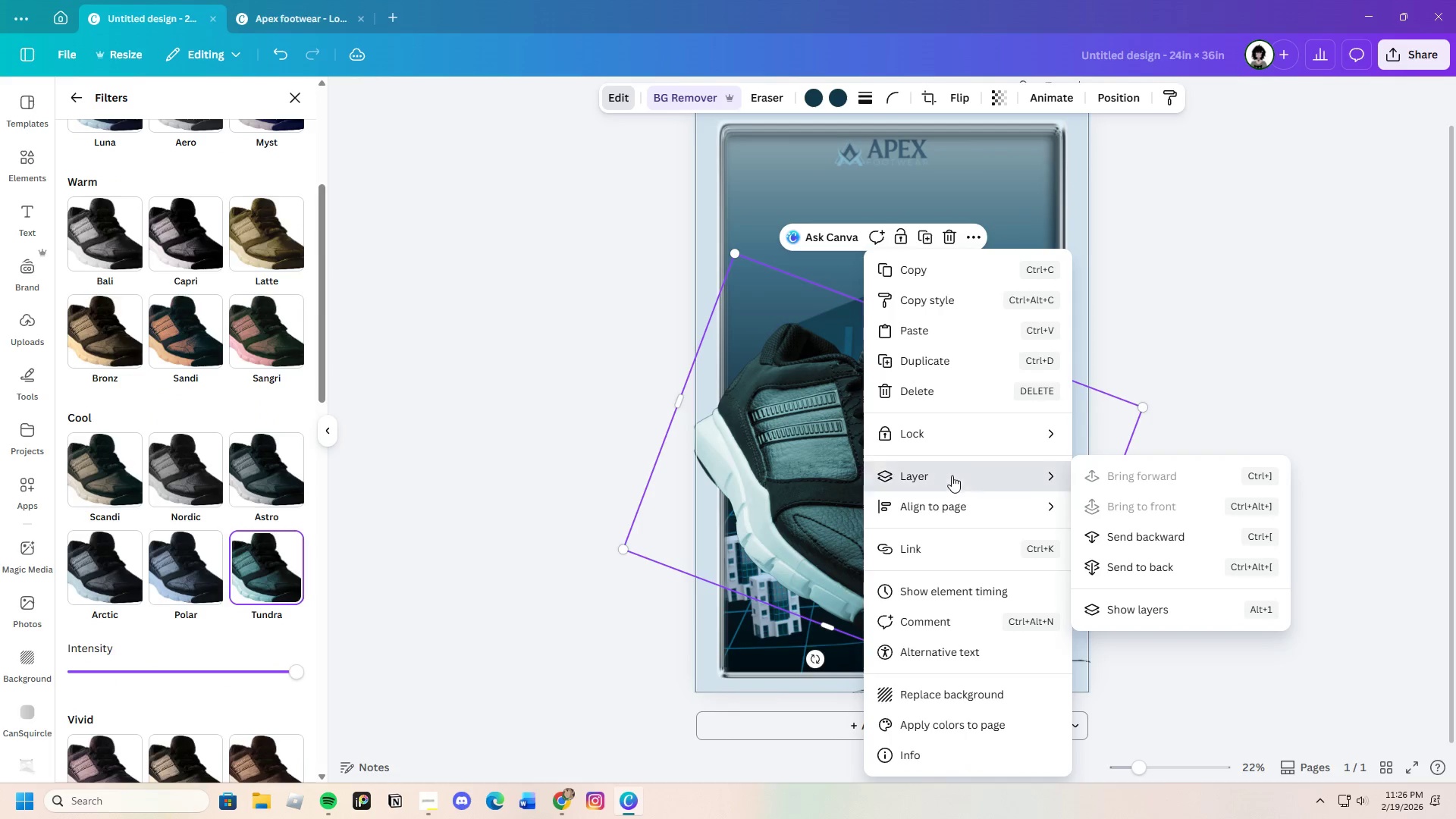 
left_click([1146, 537])
 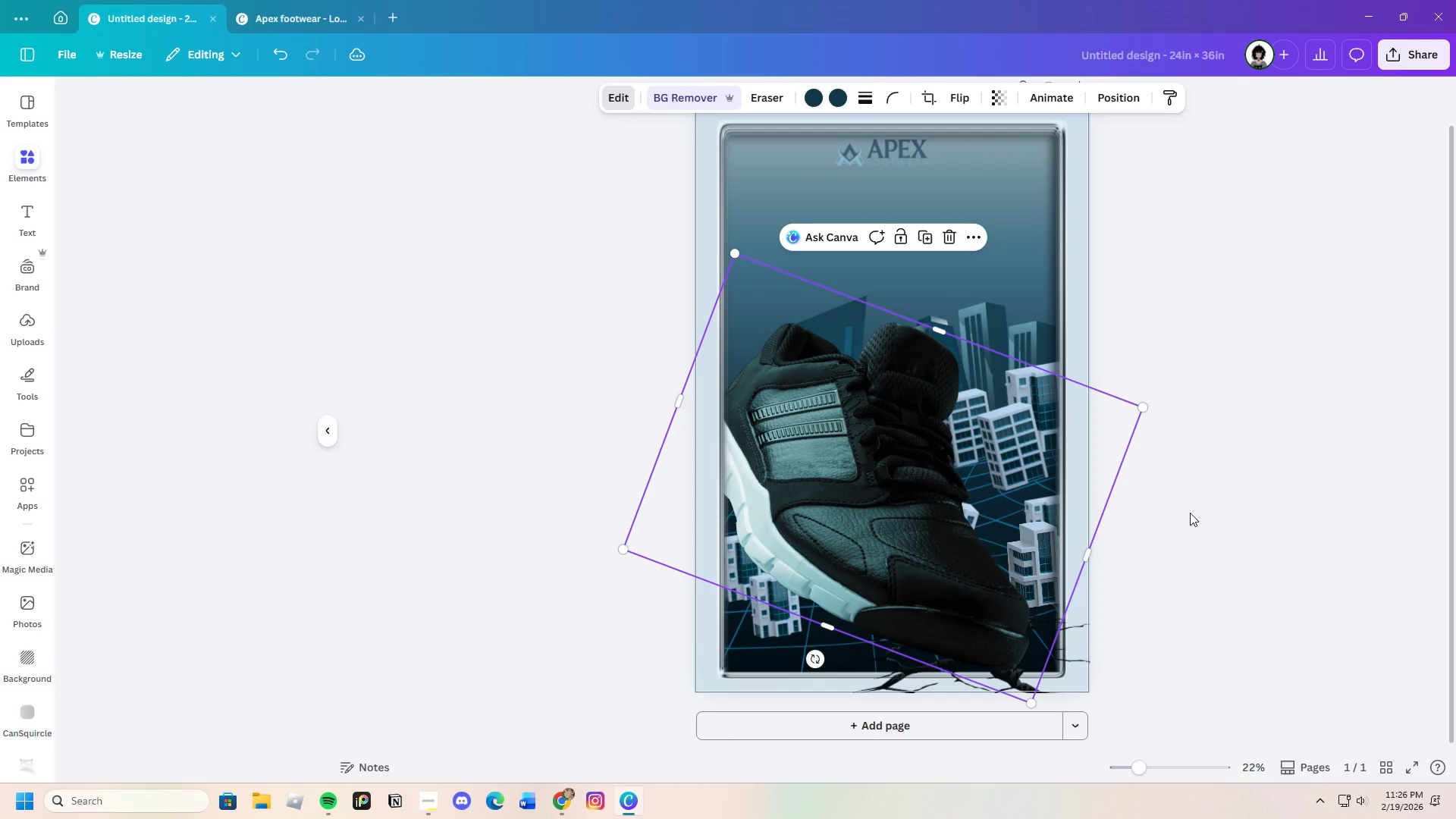 
double_click([1190, 513])
 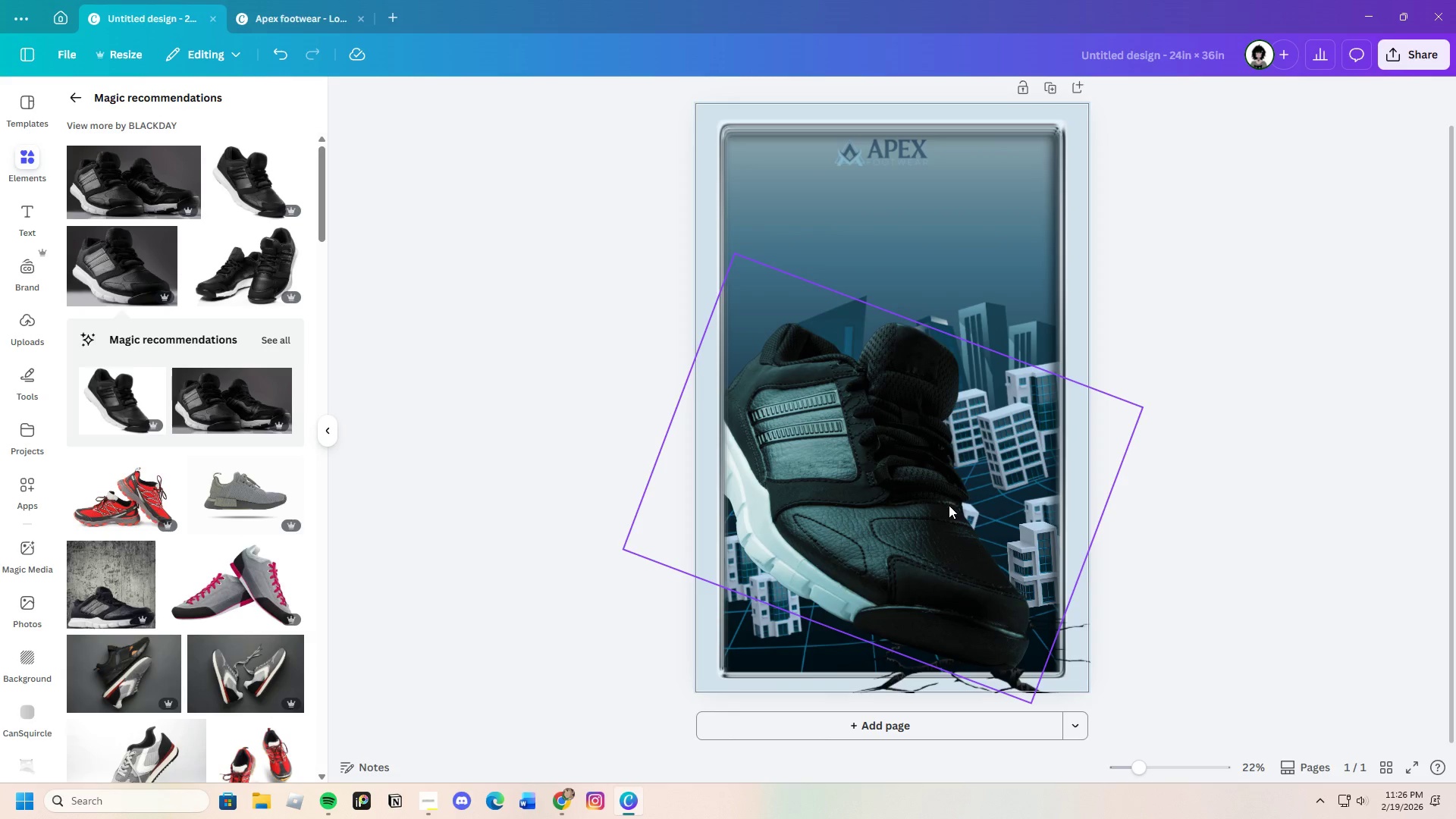 
left_click_drag(start_coordinate=[946, 516], to_coordinate=[929, 532])
 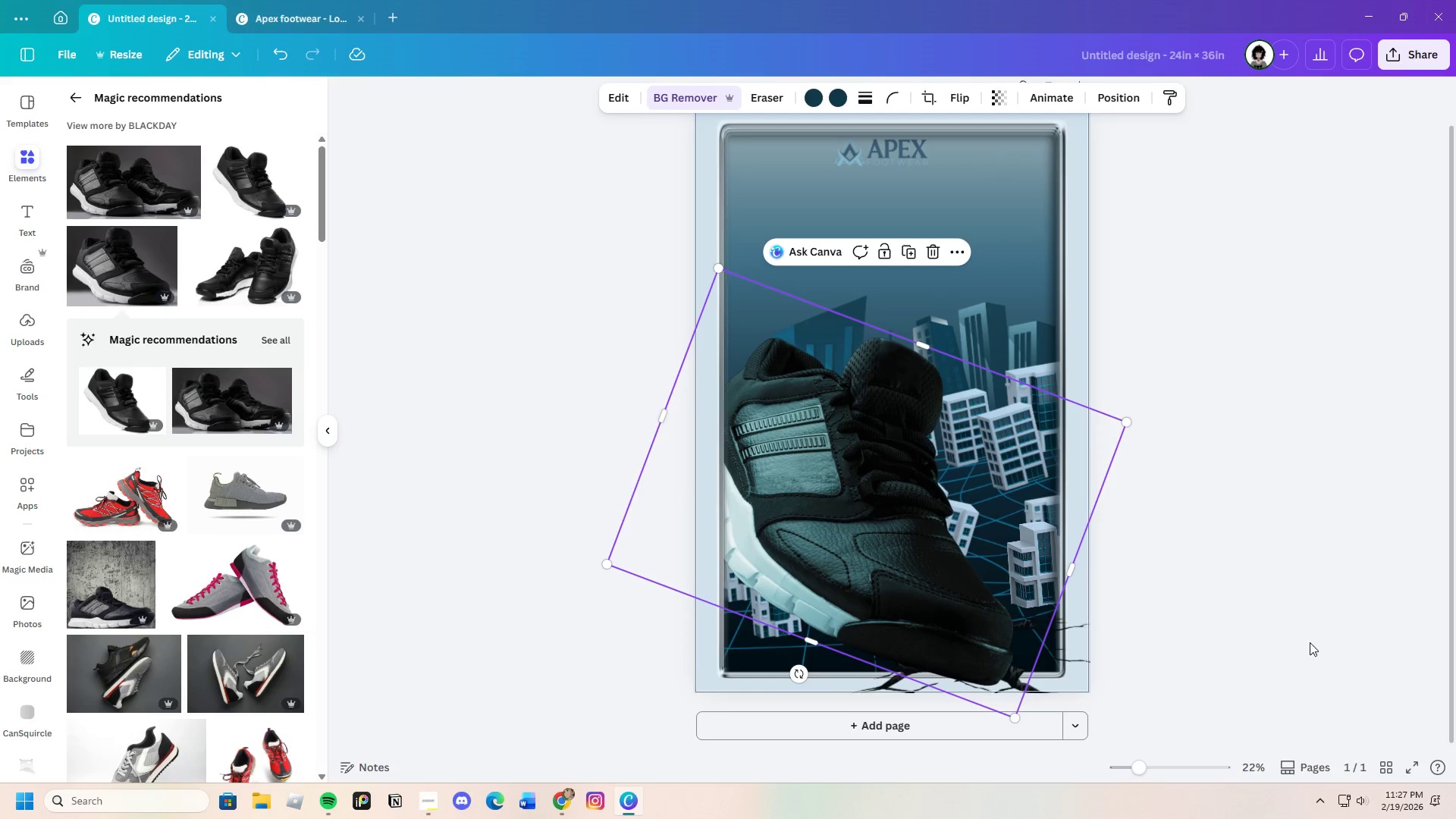 
left_click([1310, 642])
 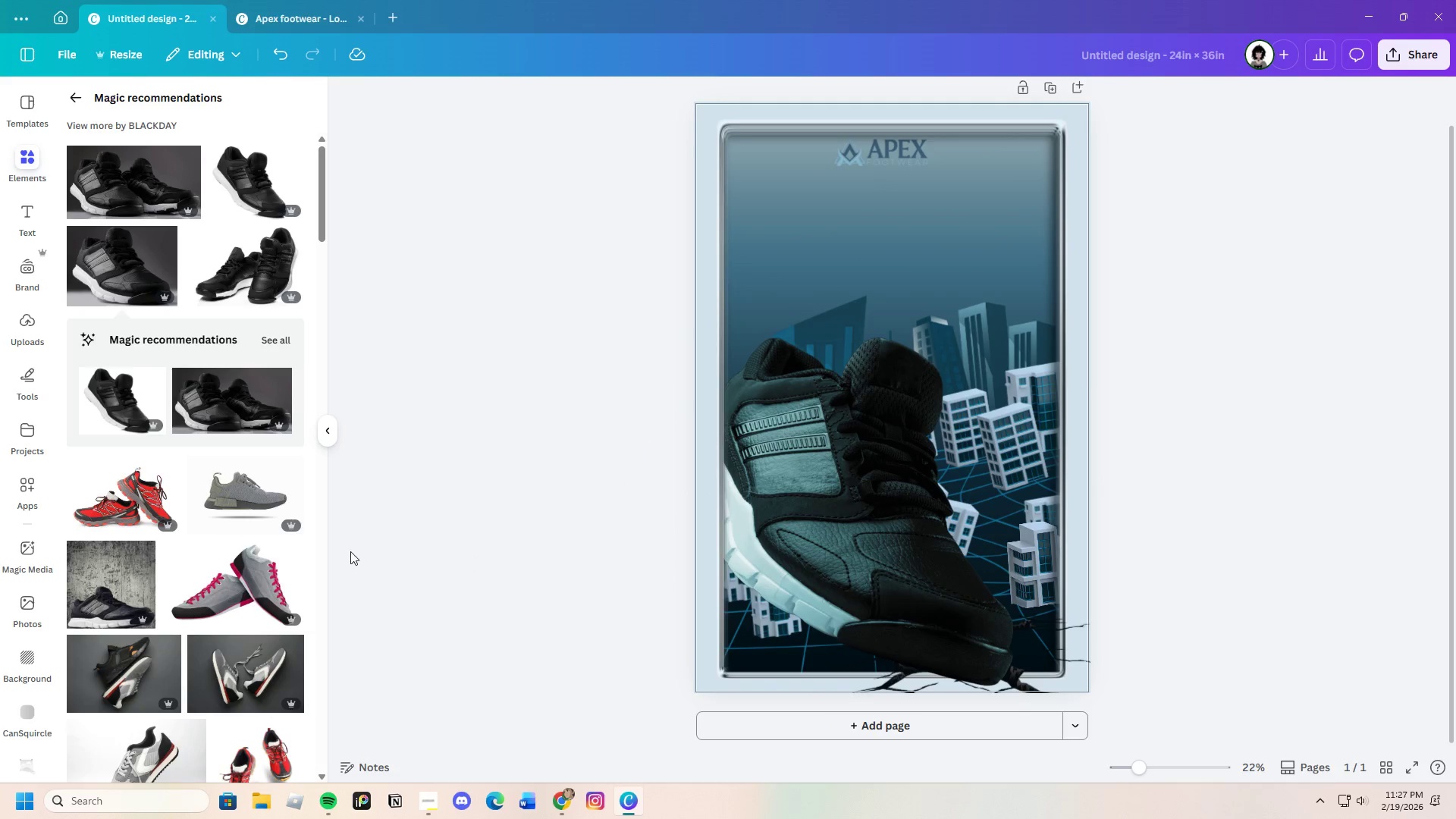 
wait(8.66)
 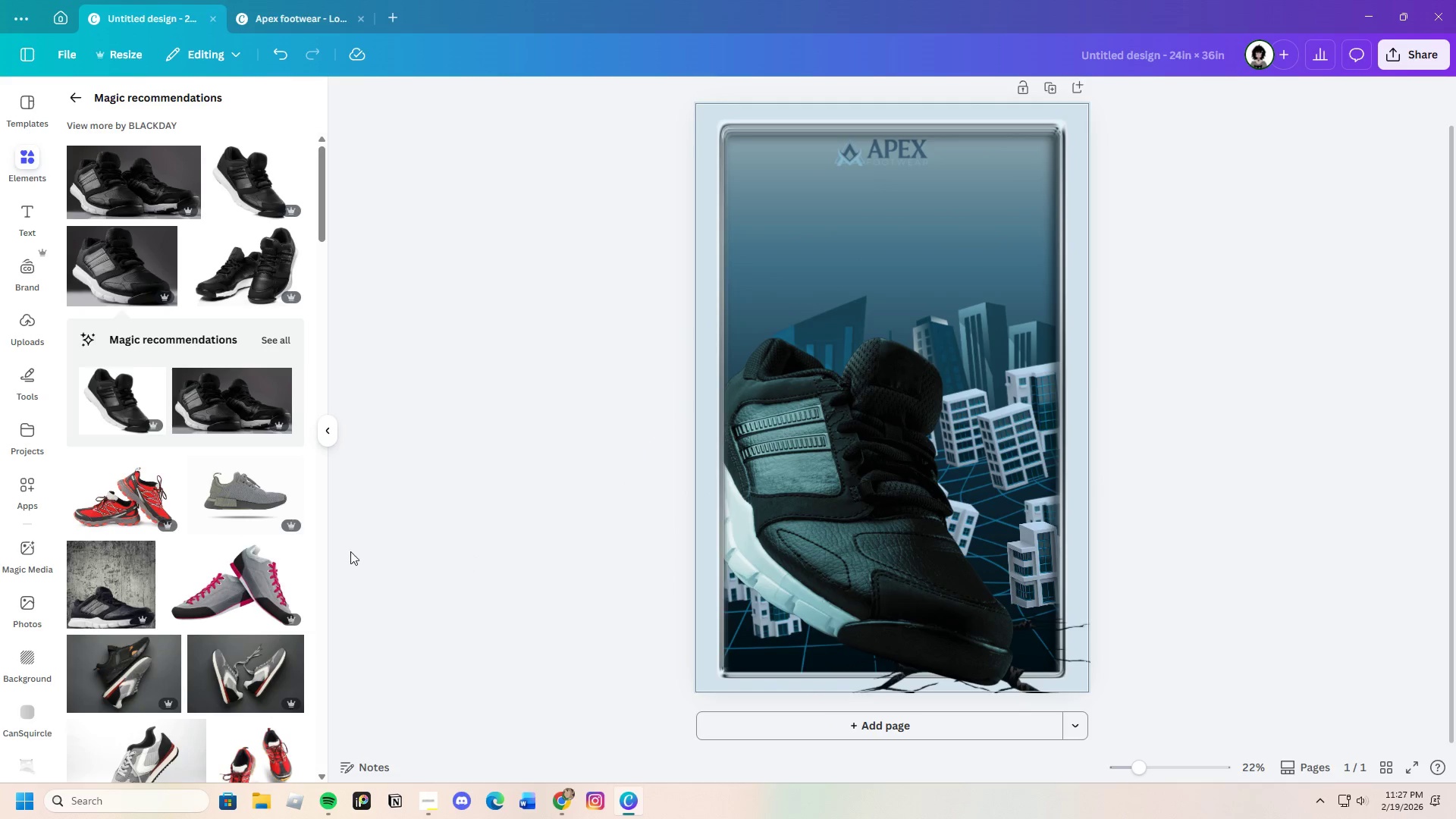 
scroll: coordinate [173, 589], scroll_direction: down, amount: 4.0
 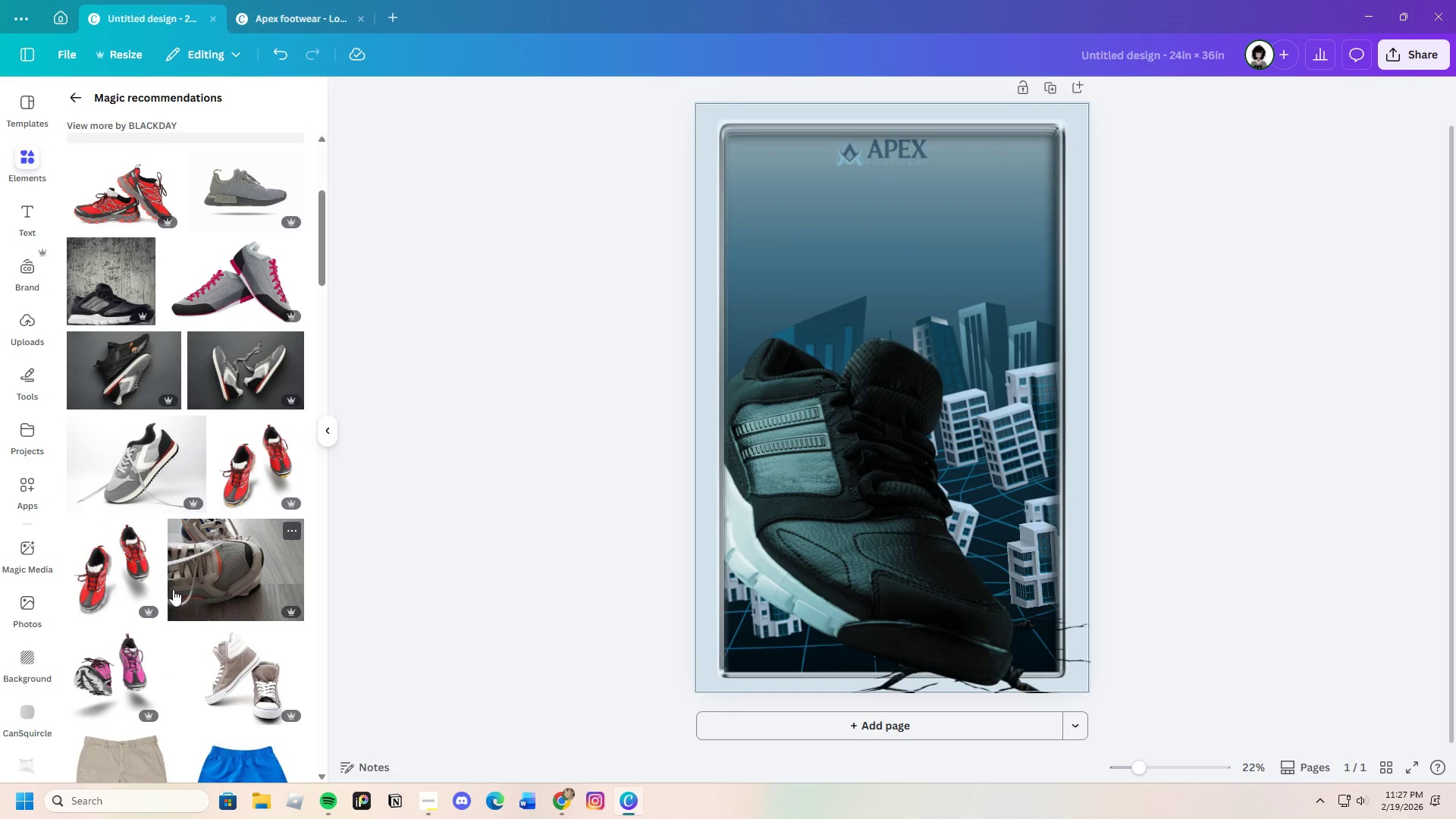 
wait(5.59)
 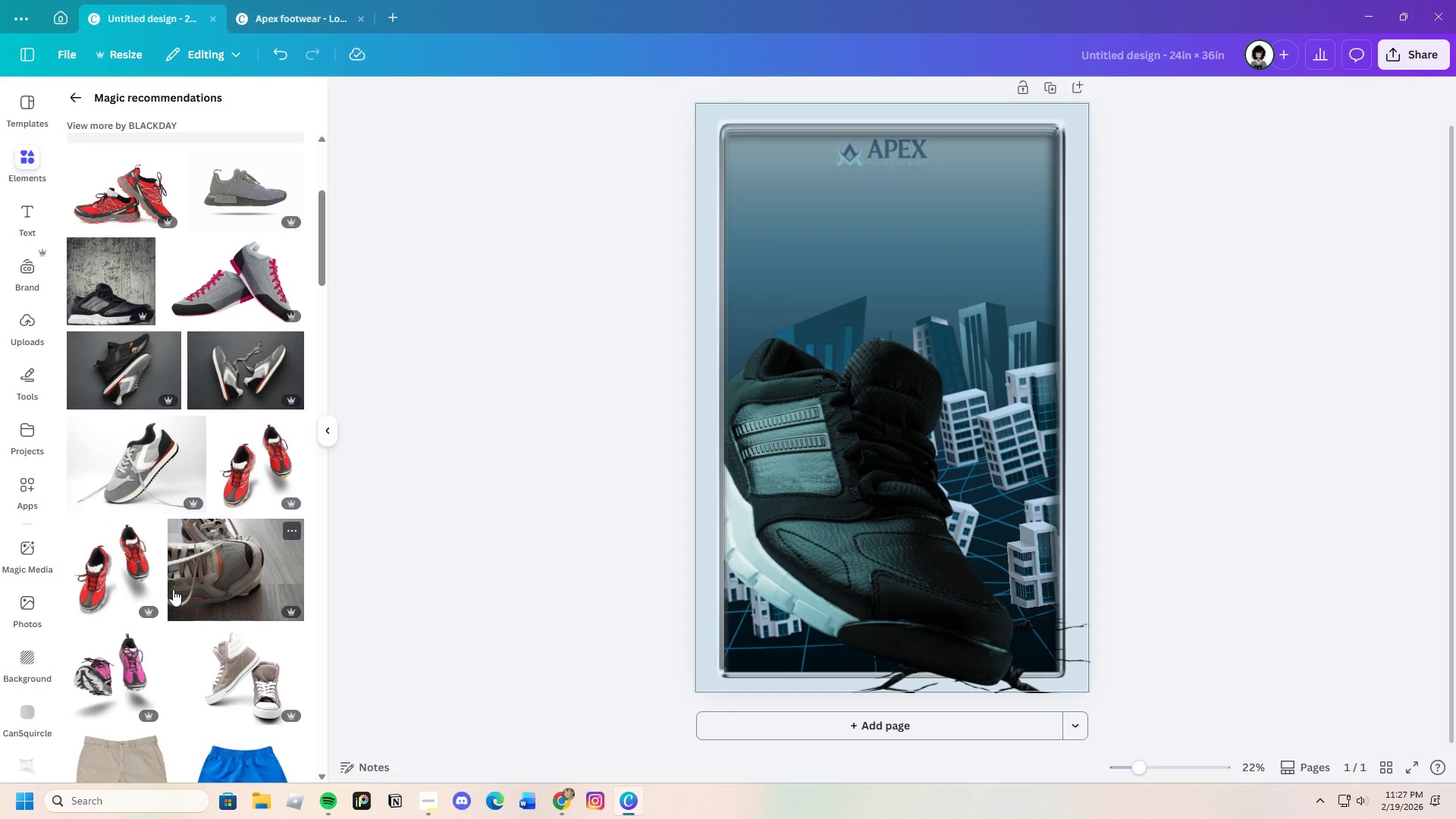 
left_click_drag(start_coordinate=[910, 571], to_coordinate=[912, 576])
 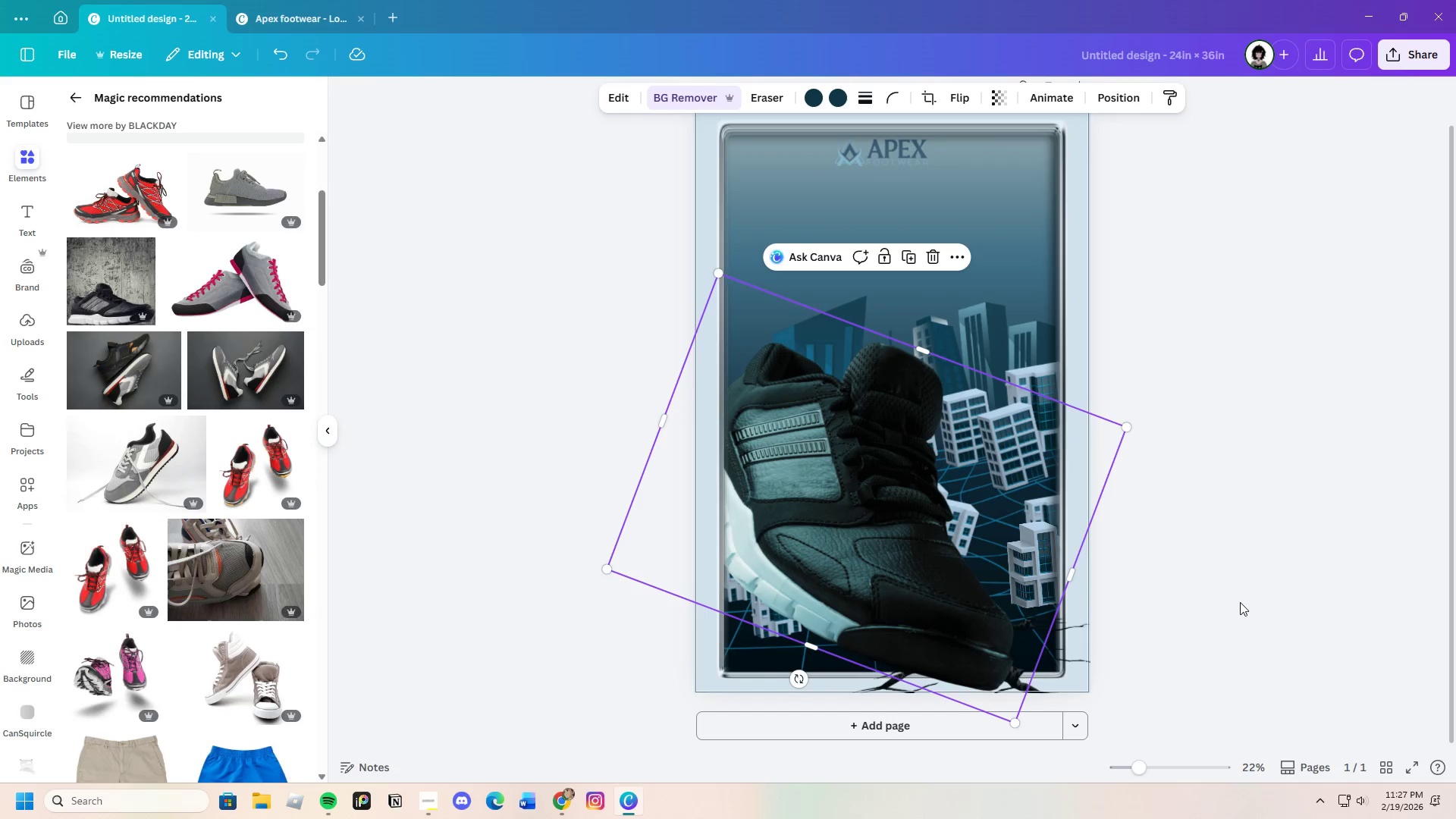 
left_click([1240, 602])
 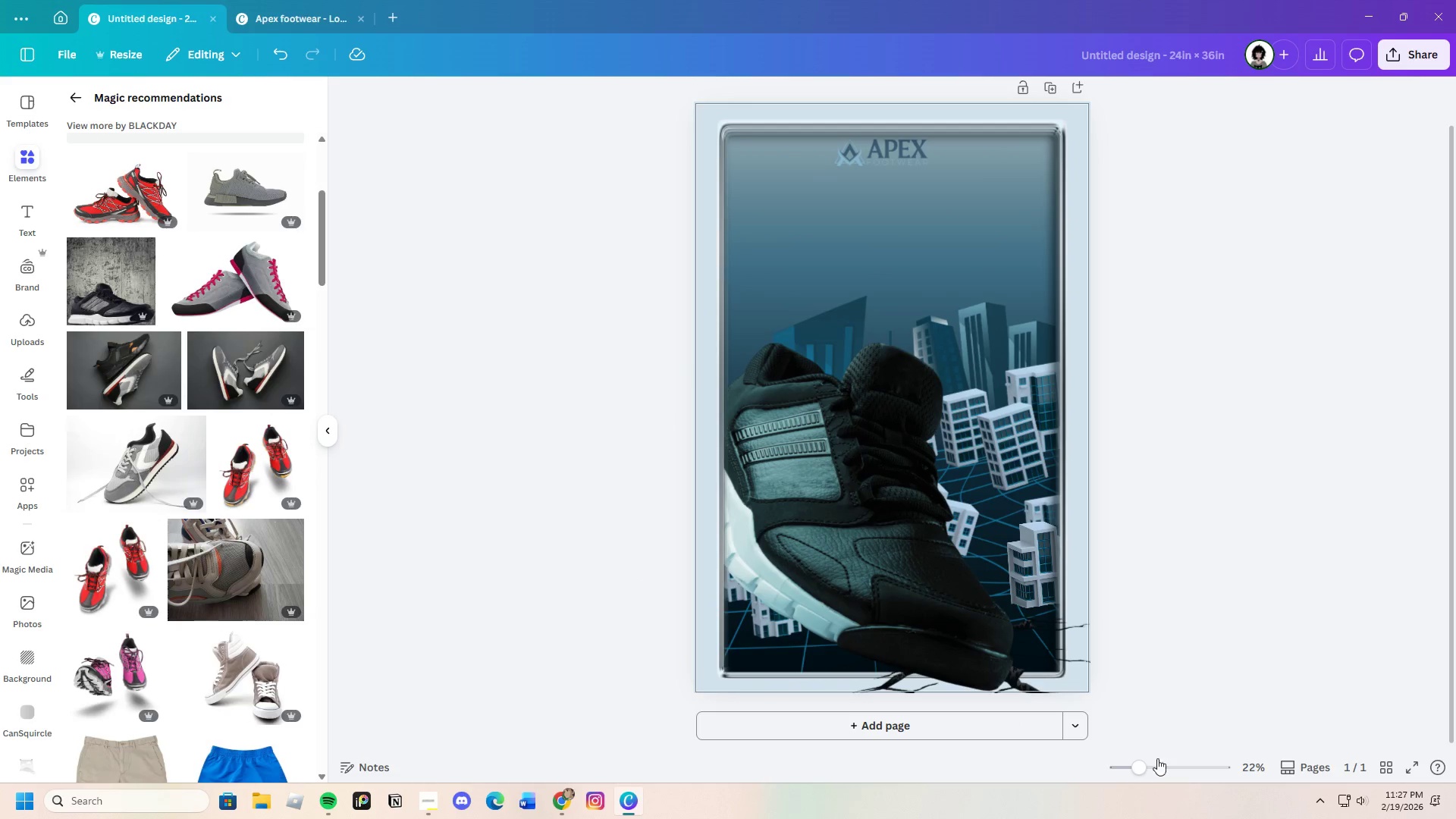 
left_click_drag(start_coordinate=[1141, 767], to_coordinate=[1133, 772])
 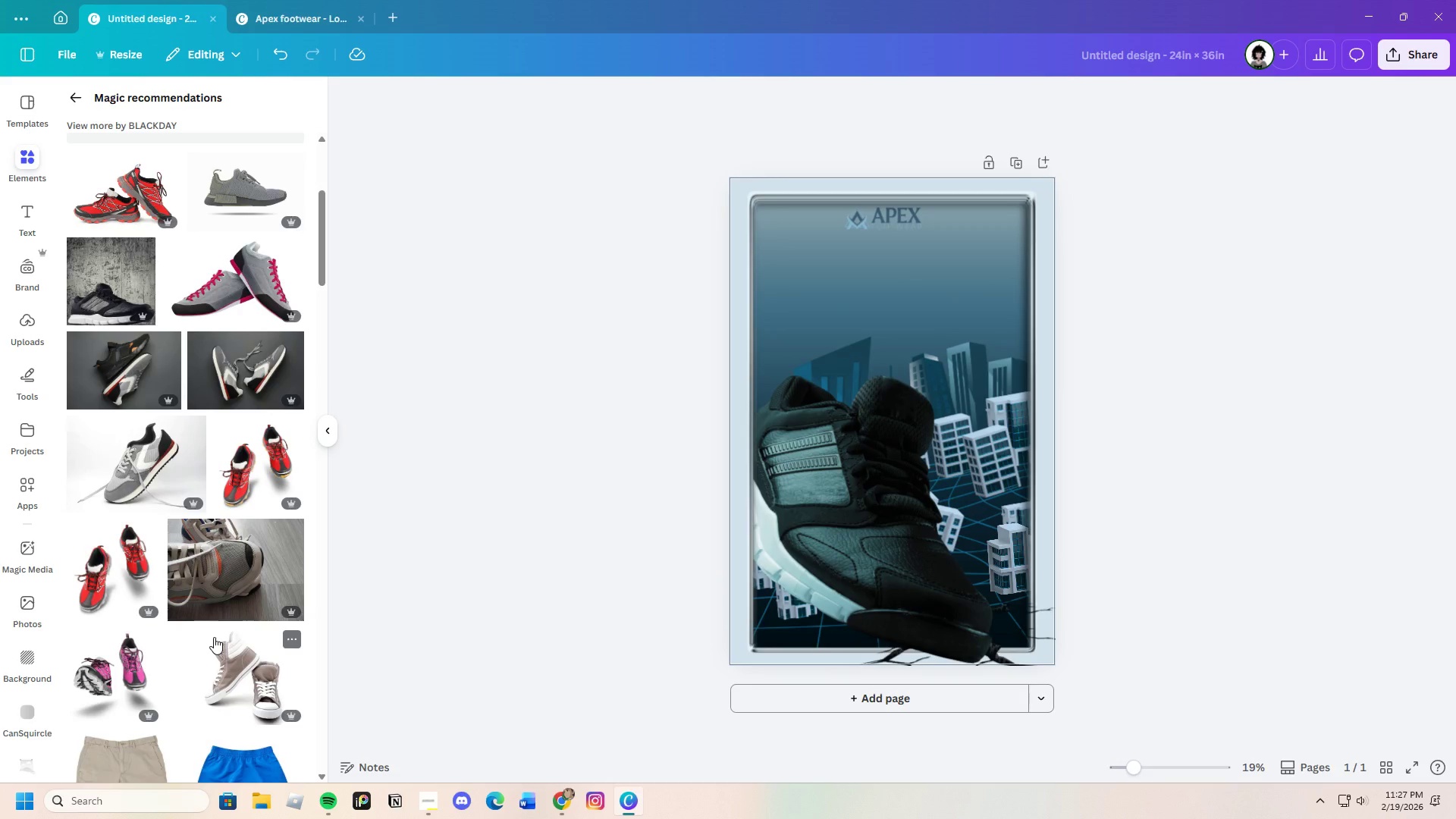 
scroll: coordinate [214, 637], scroll_direction: down, amount: 4.0
 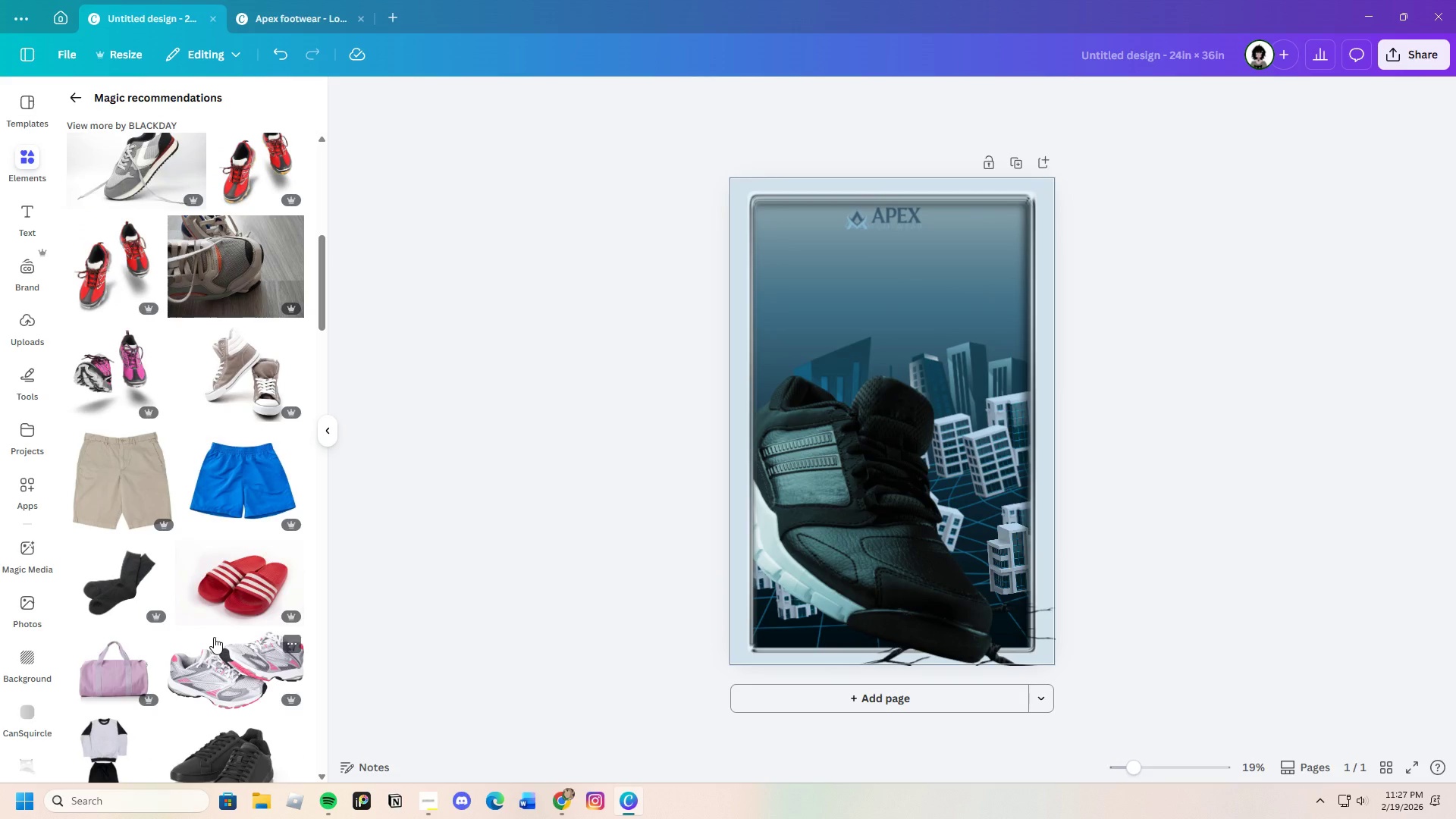 
scroll: coordinate [212, 634], scroll_direction: up, amount: 10.0
 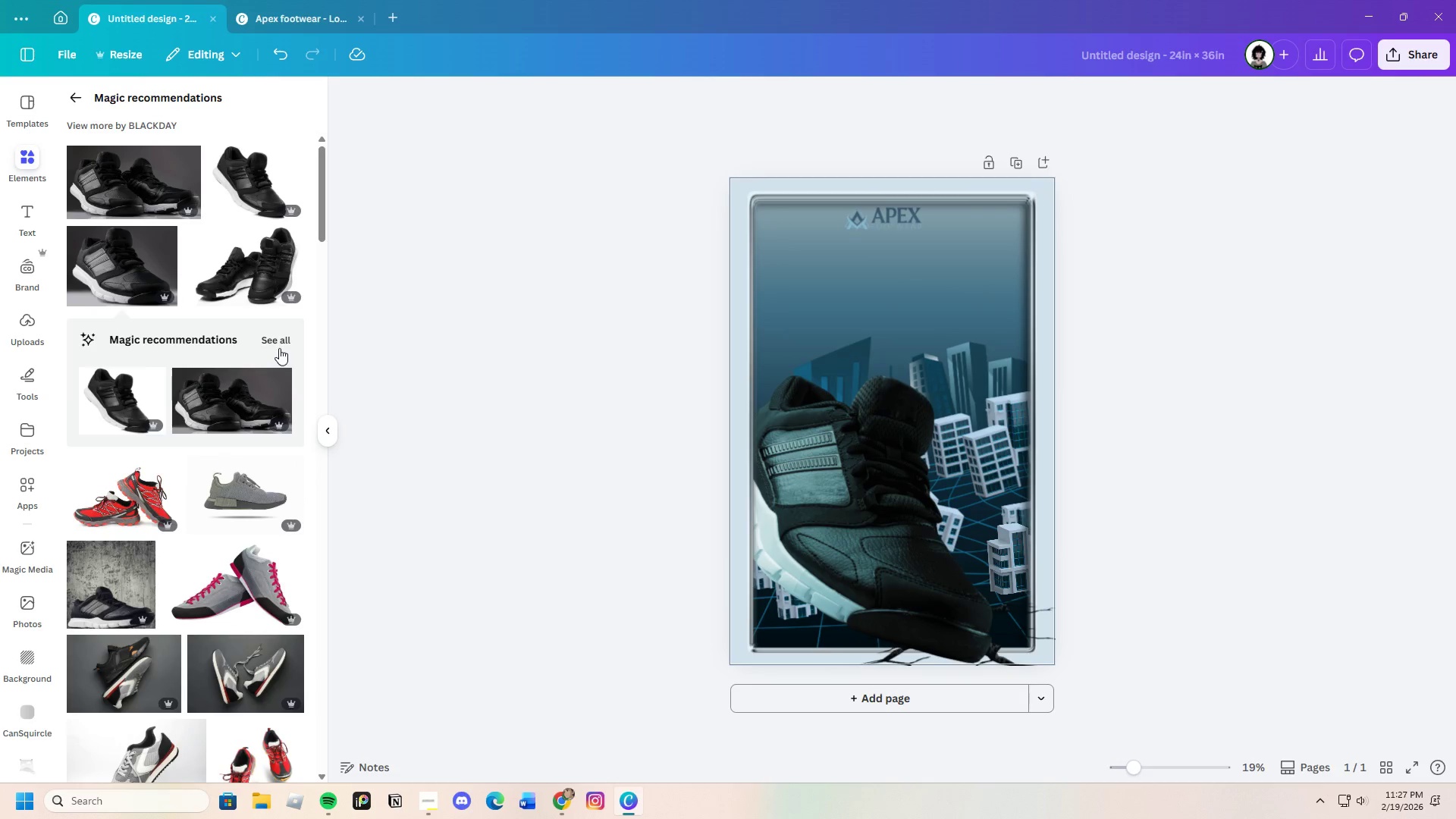 
left_click([271, 333])
 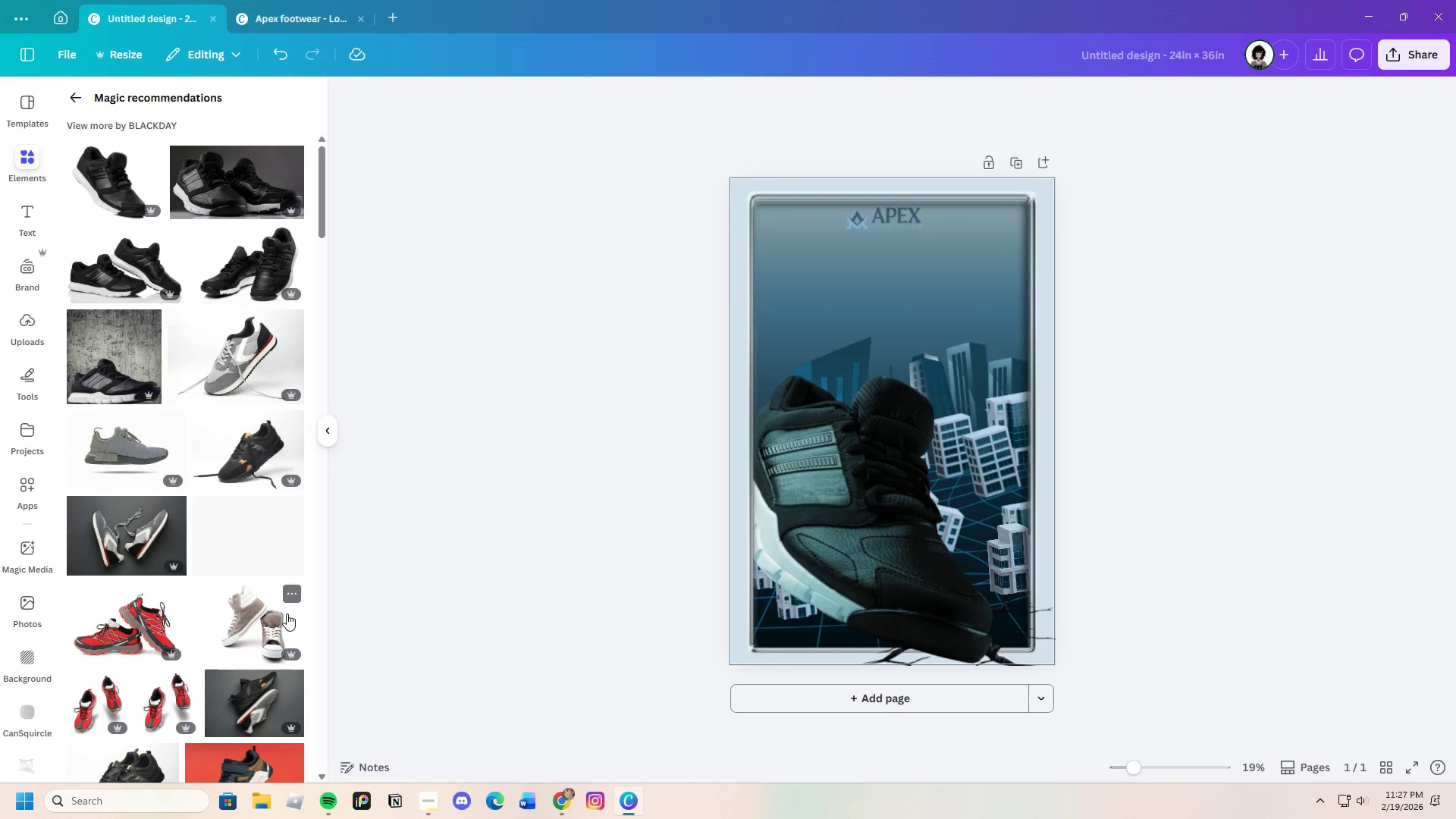 
scroll: coordinate [287, 613], scroll_direction: down, amount: 4.0
 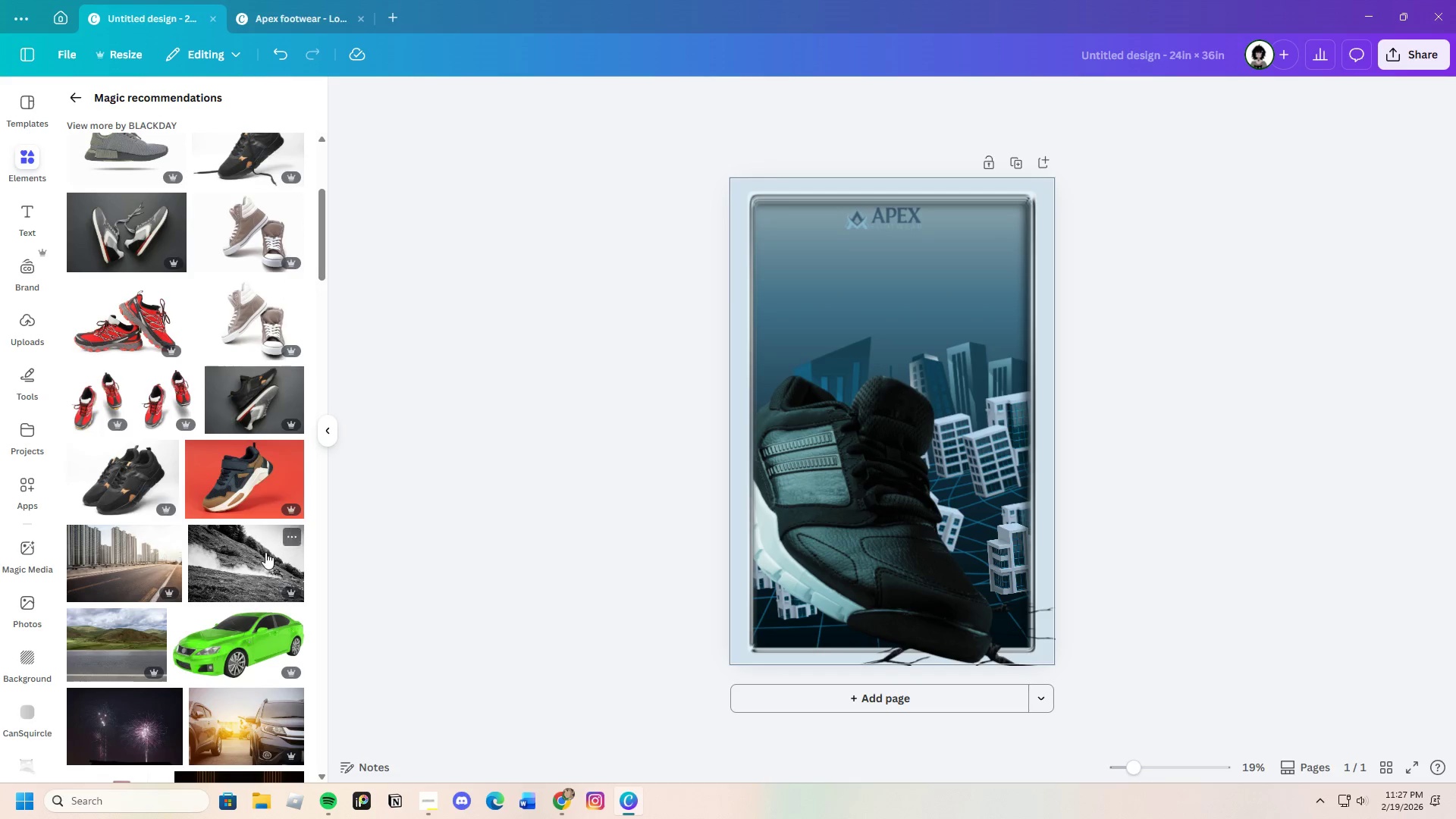 
wait(5.35)
 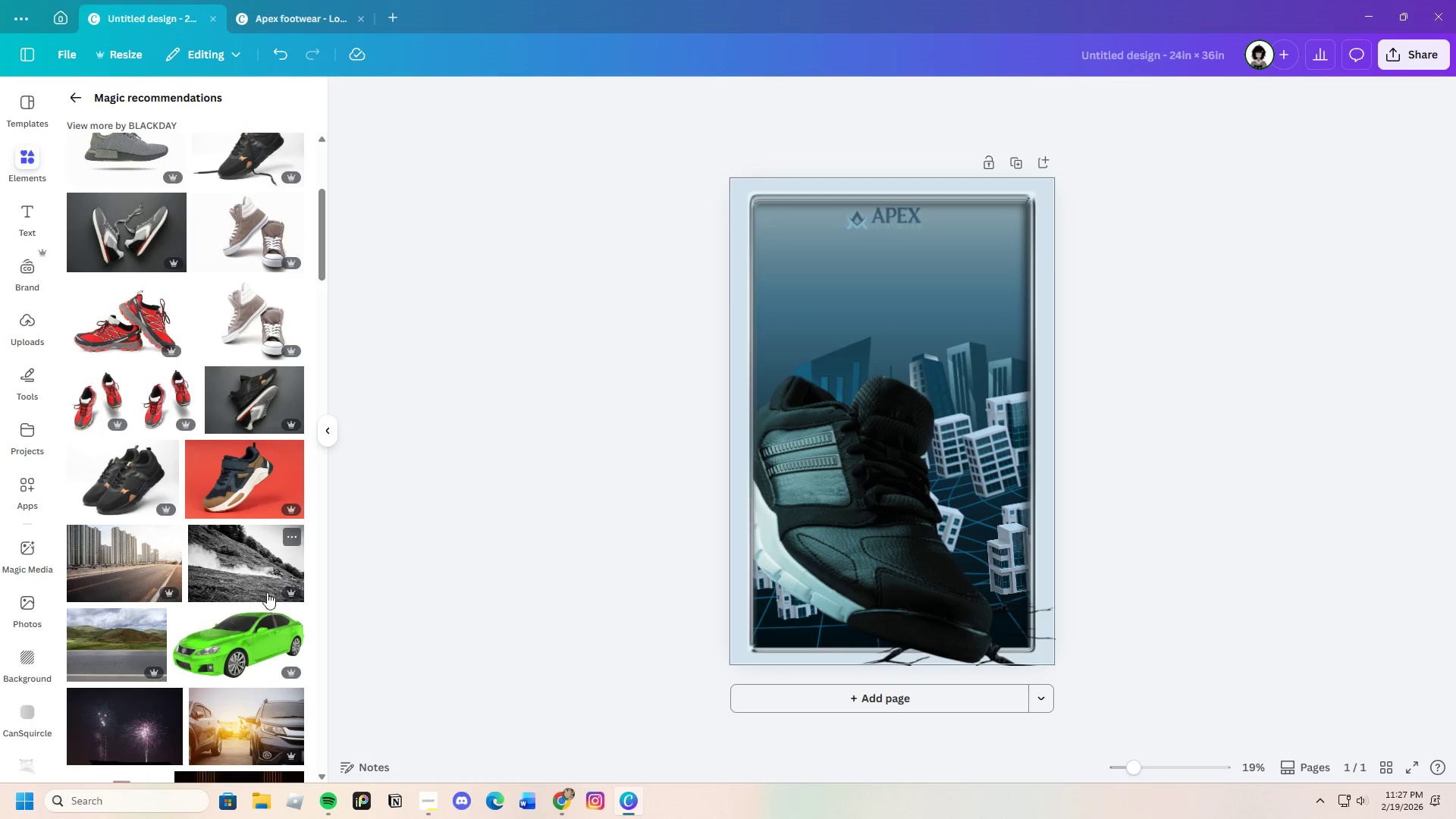 
scroll: coordinate [246, 636], scroll_direction: down, amount: 3.0
 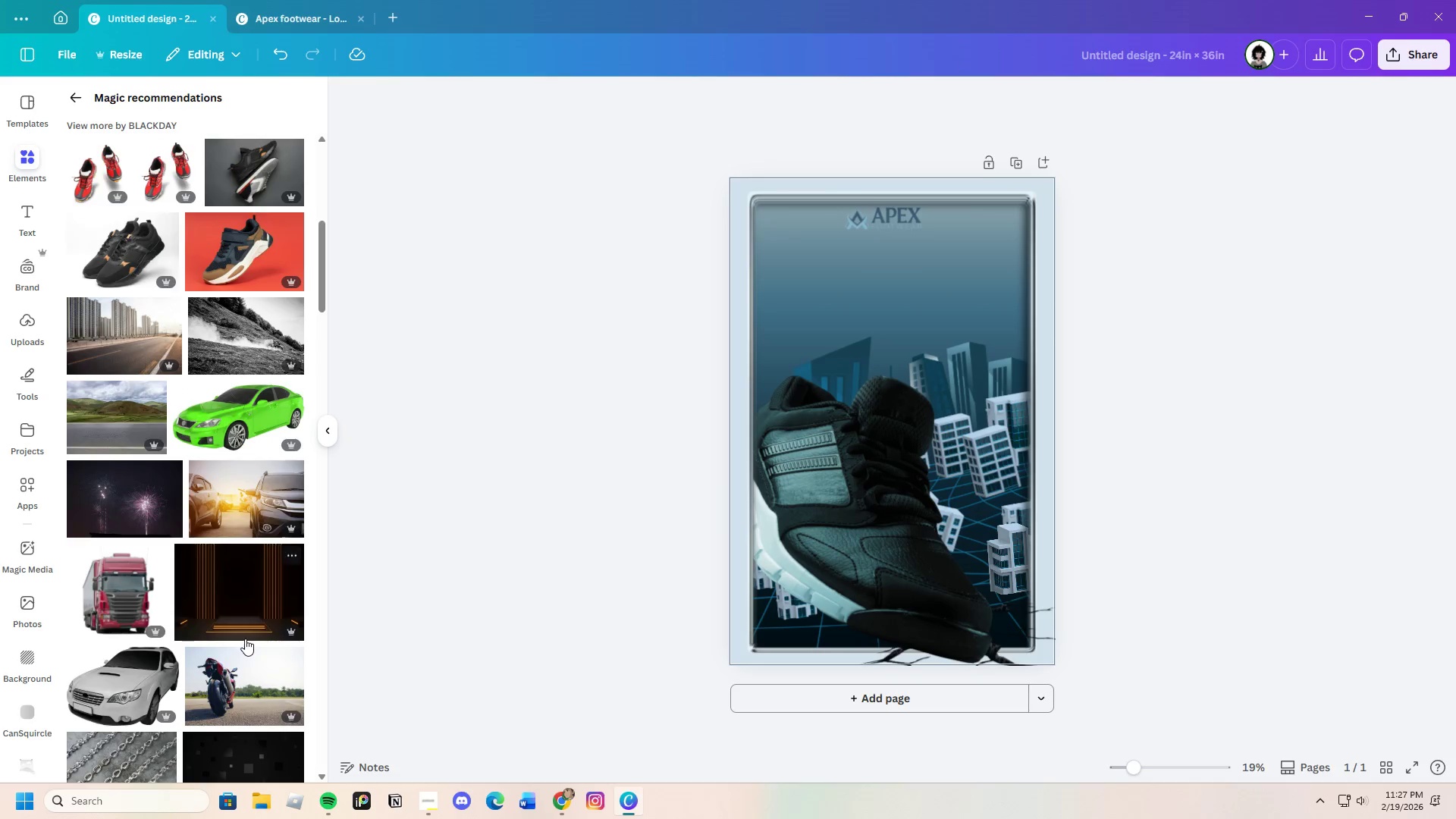 
scroll: coordinate [243, 637], scroll_direction: up, amount: 3.0
 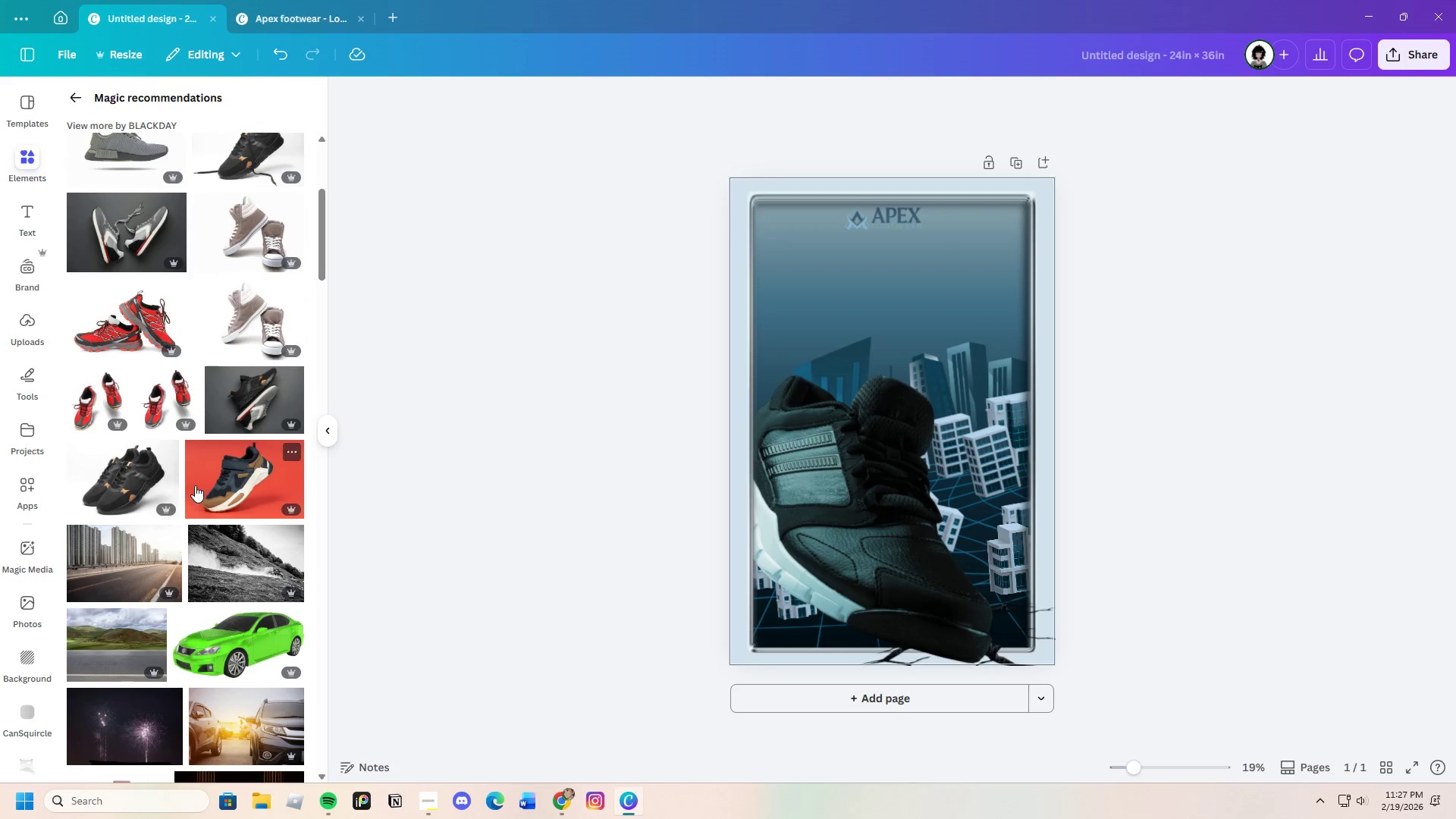 
left_click([209, 479])
 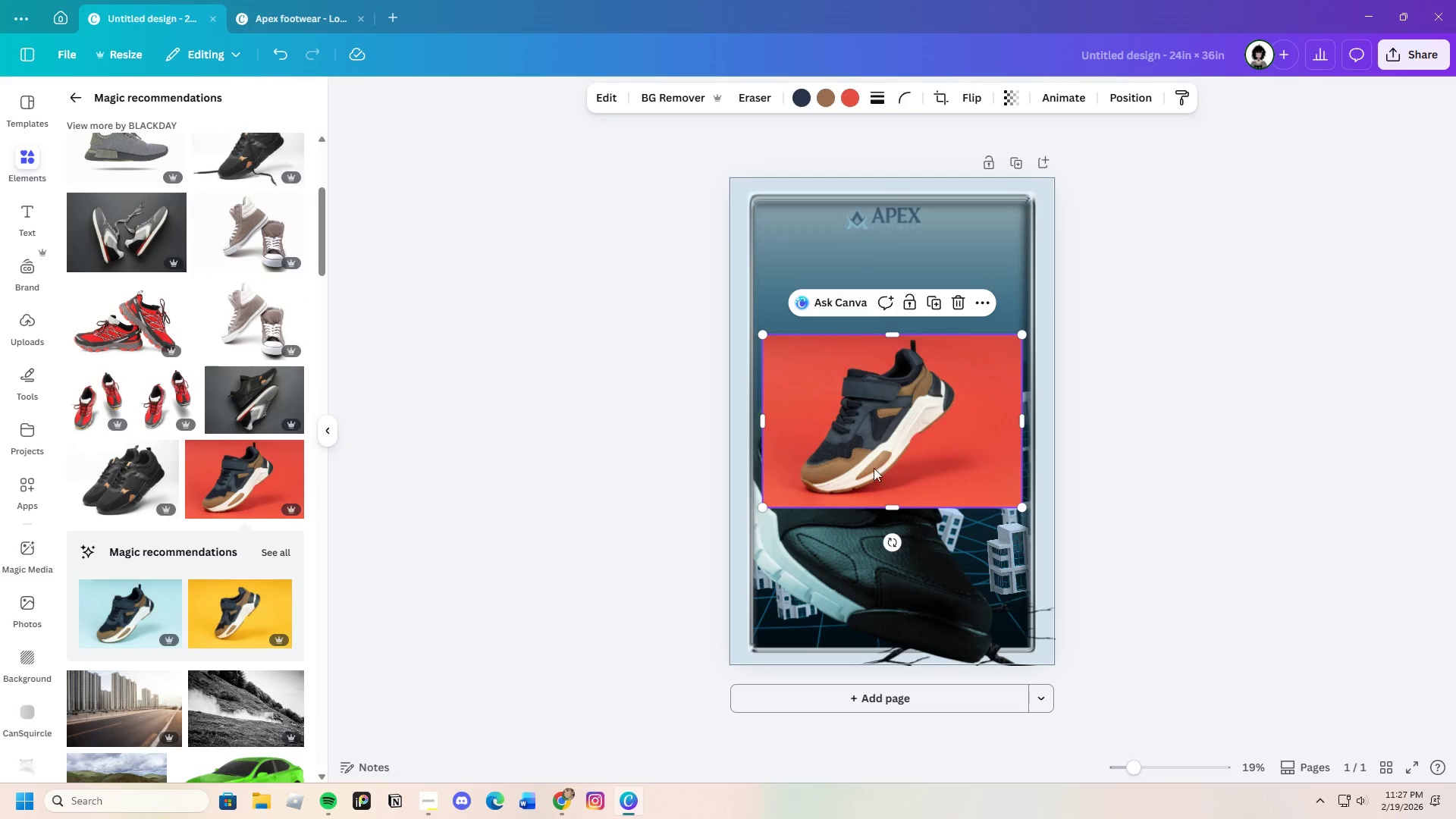 
scroll: coordinate [265, 616], scroll_direction: down, amount: 4.0
 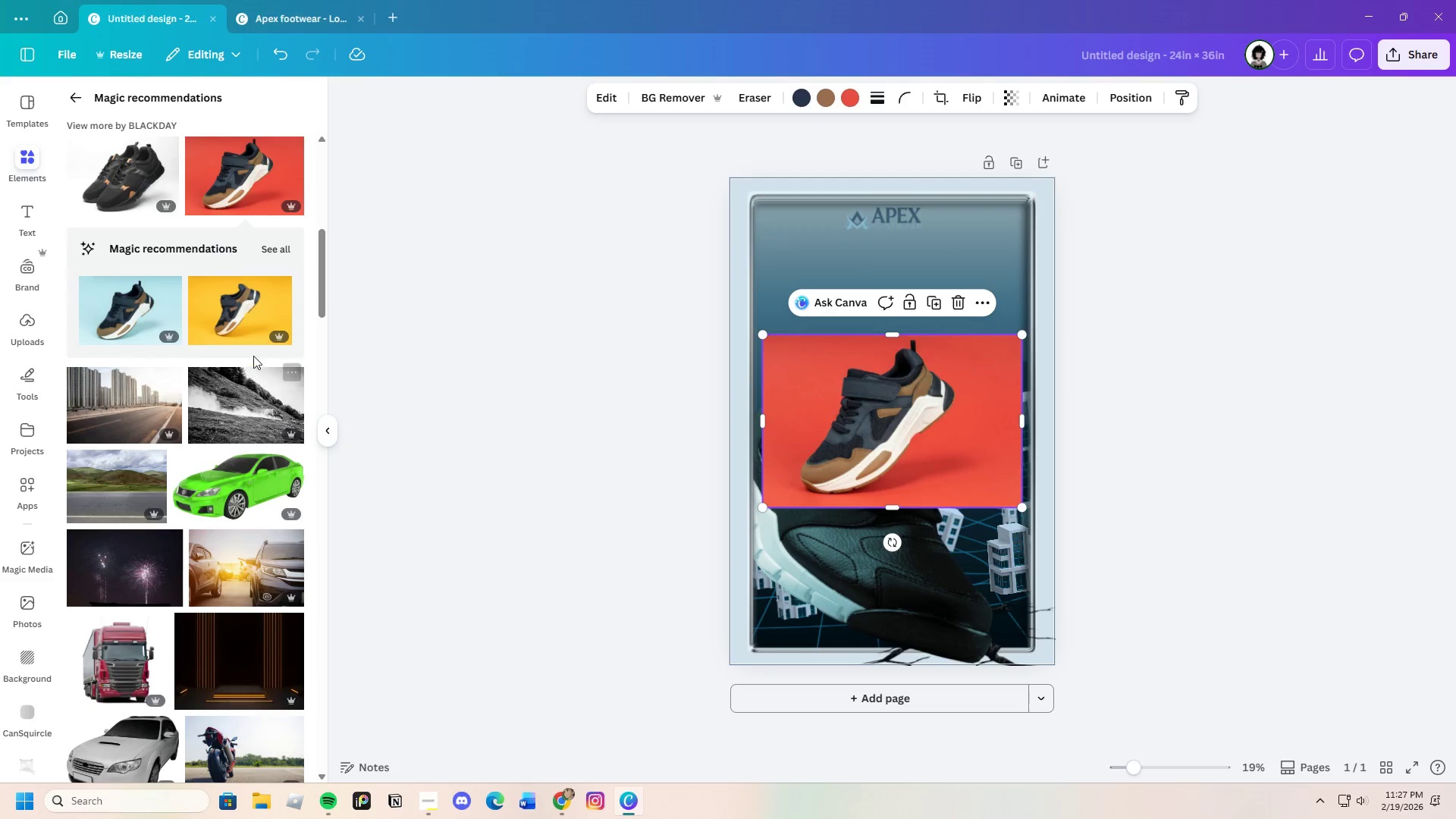 
left_click_drag(start_coordinate=[262, 348], to_coordinate=[268, 354])
 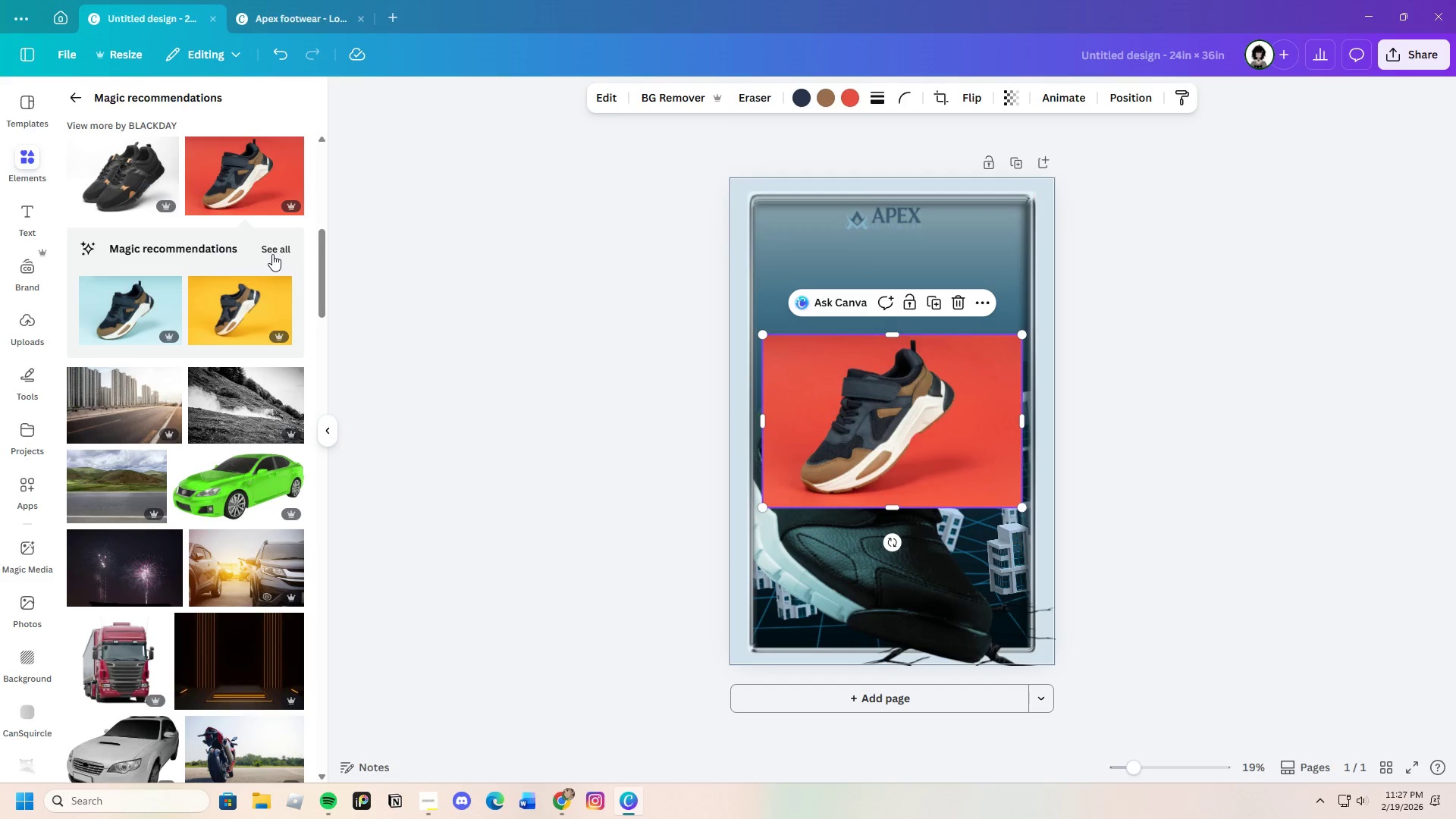 
left_click([275, 248])
 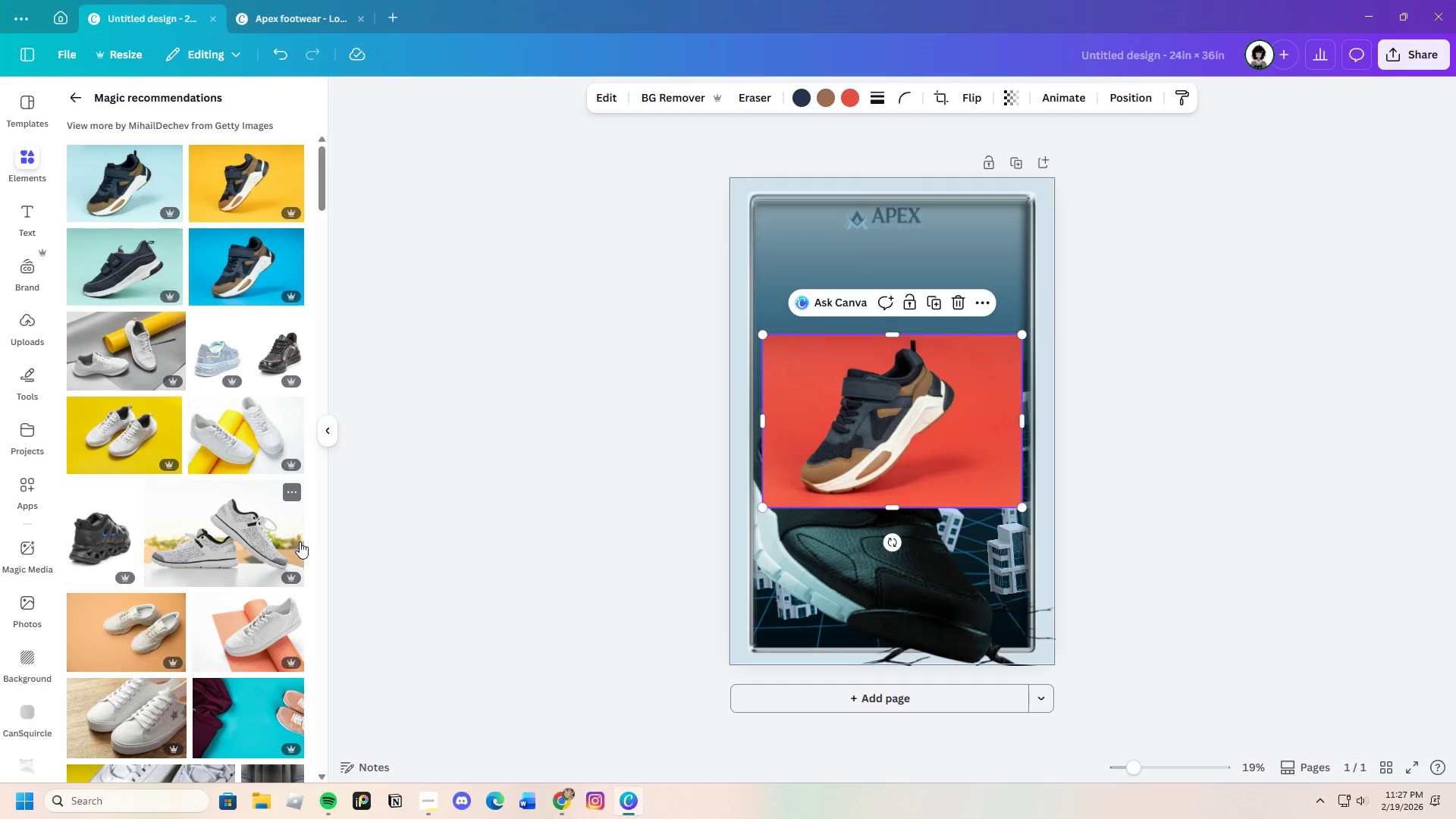 
scroll: coordinate [290, 538], scroll_direction: down, amount: 22.0
 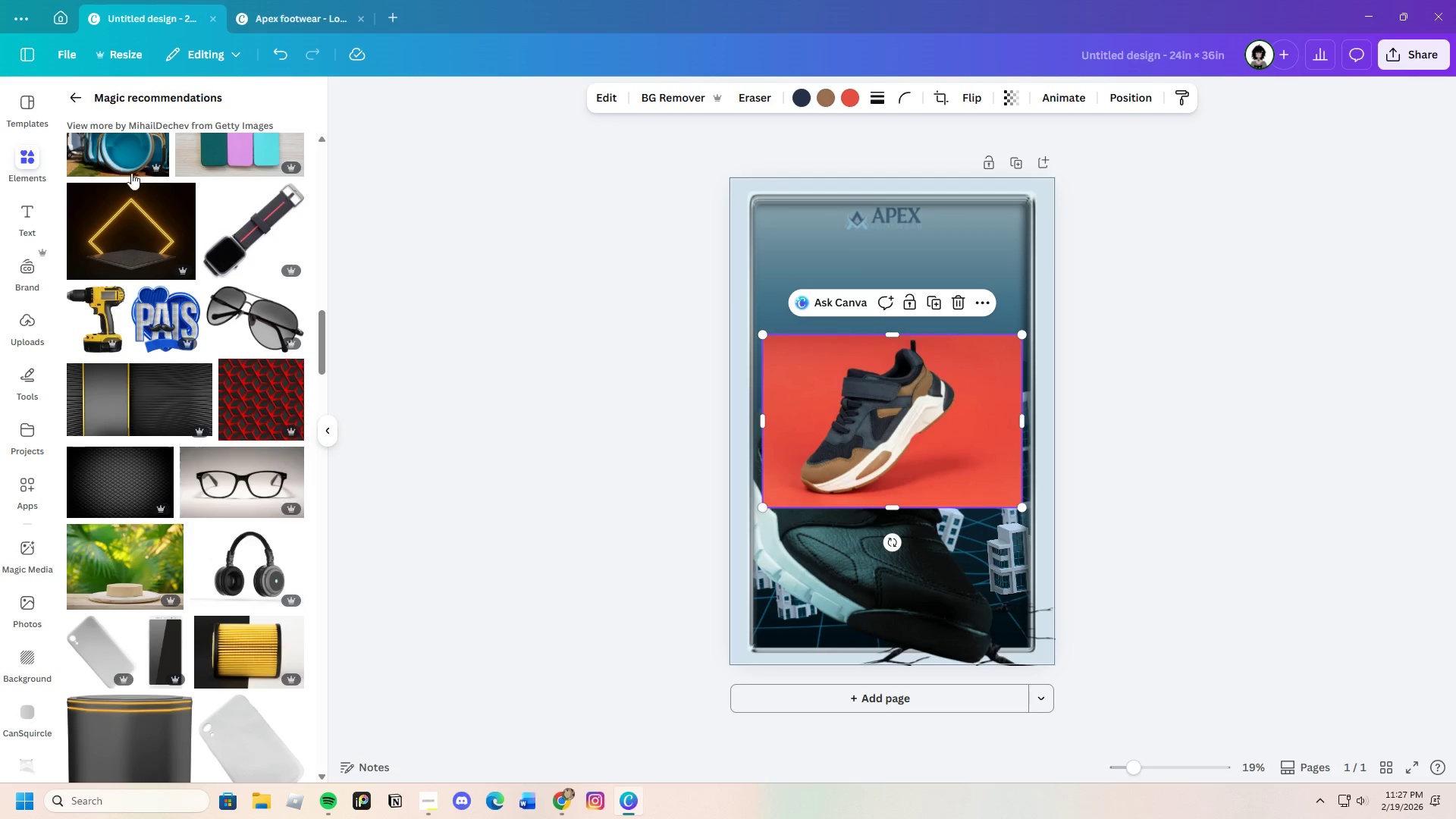 
left_click([77, 89])
 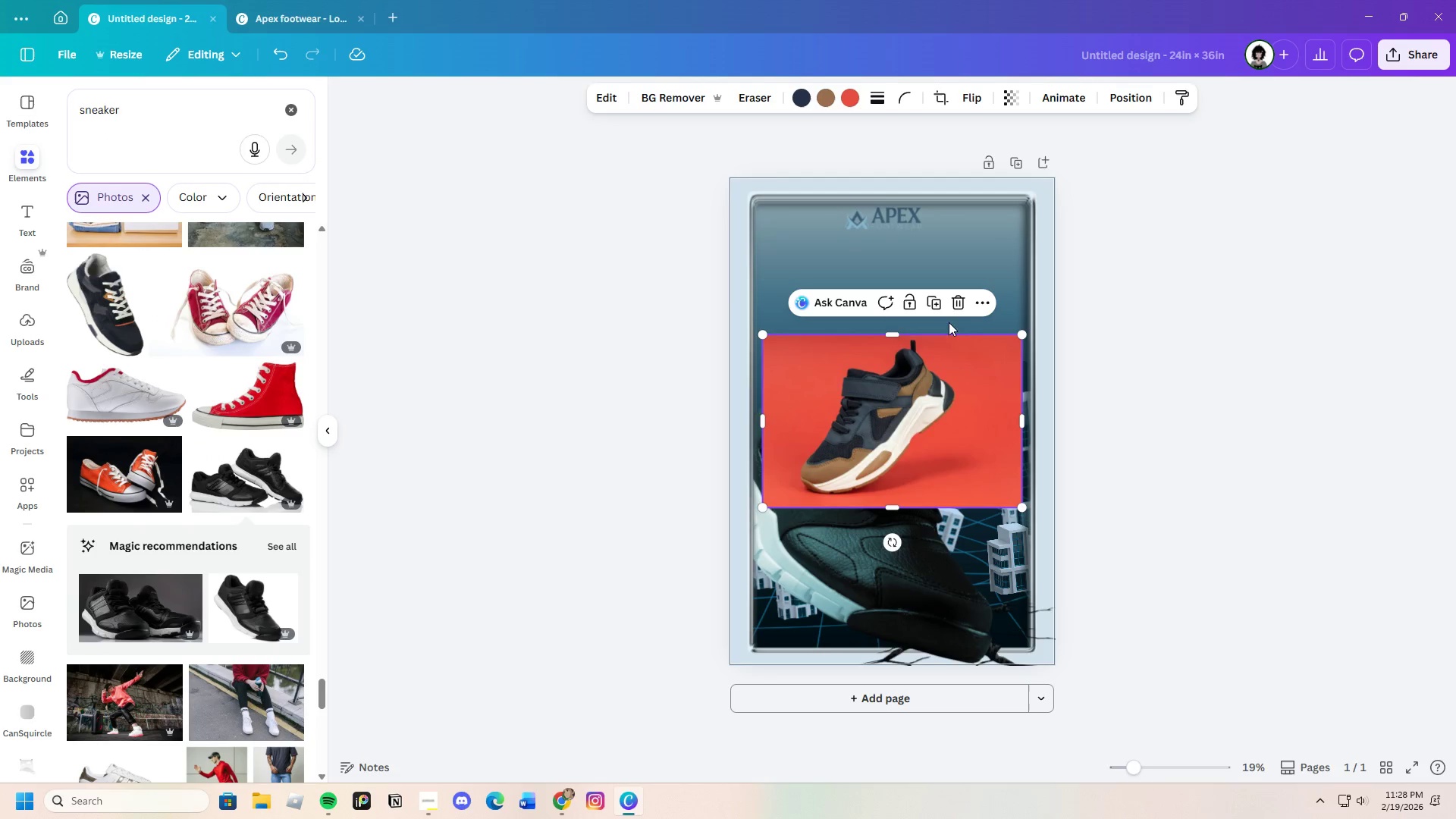 
left_click([958, 297])
 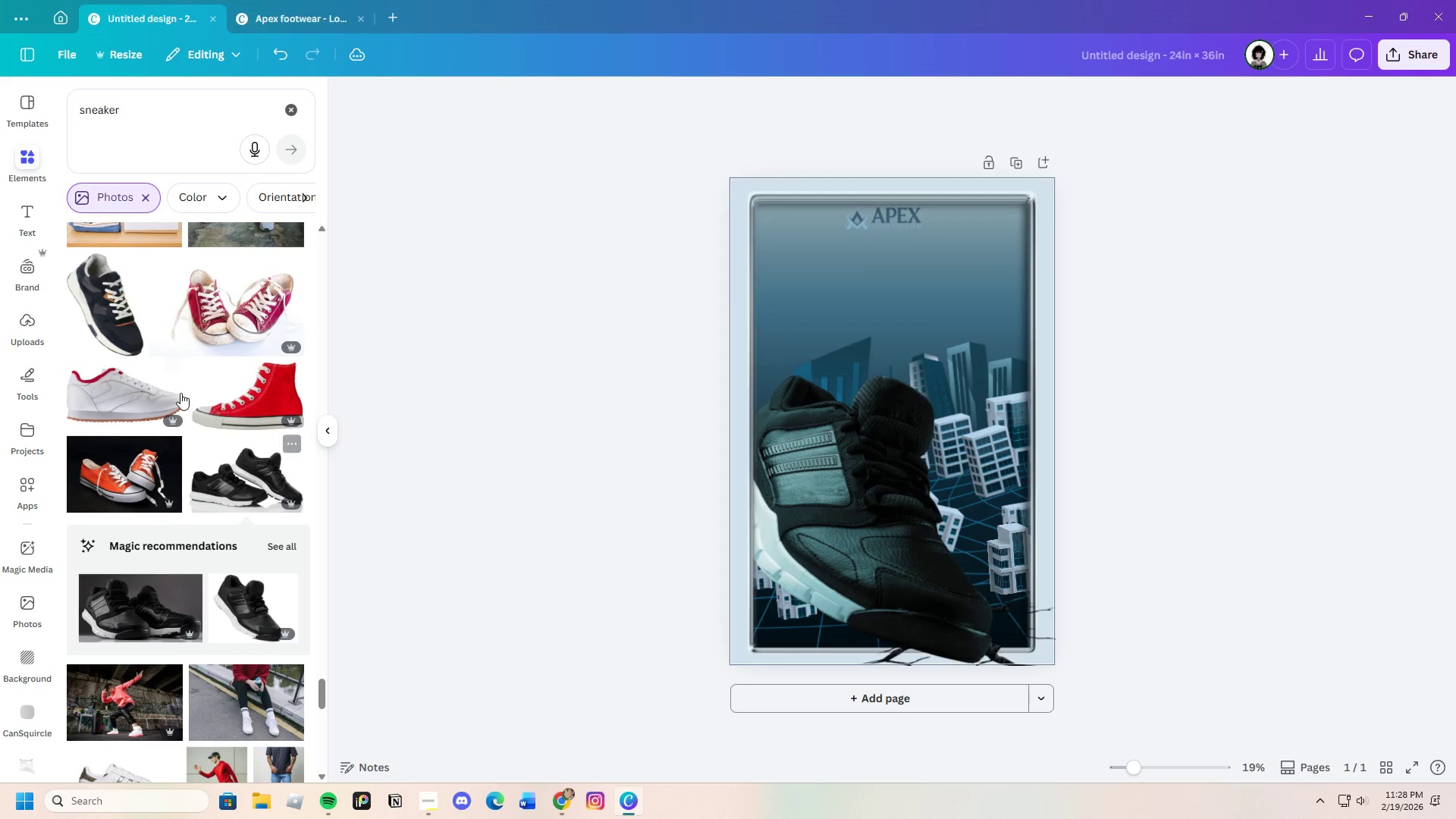 
scroll: coordinate [190, 483], scroll_direction: down, amount: 20.0
 